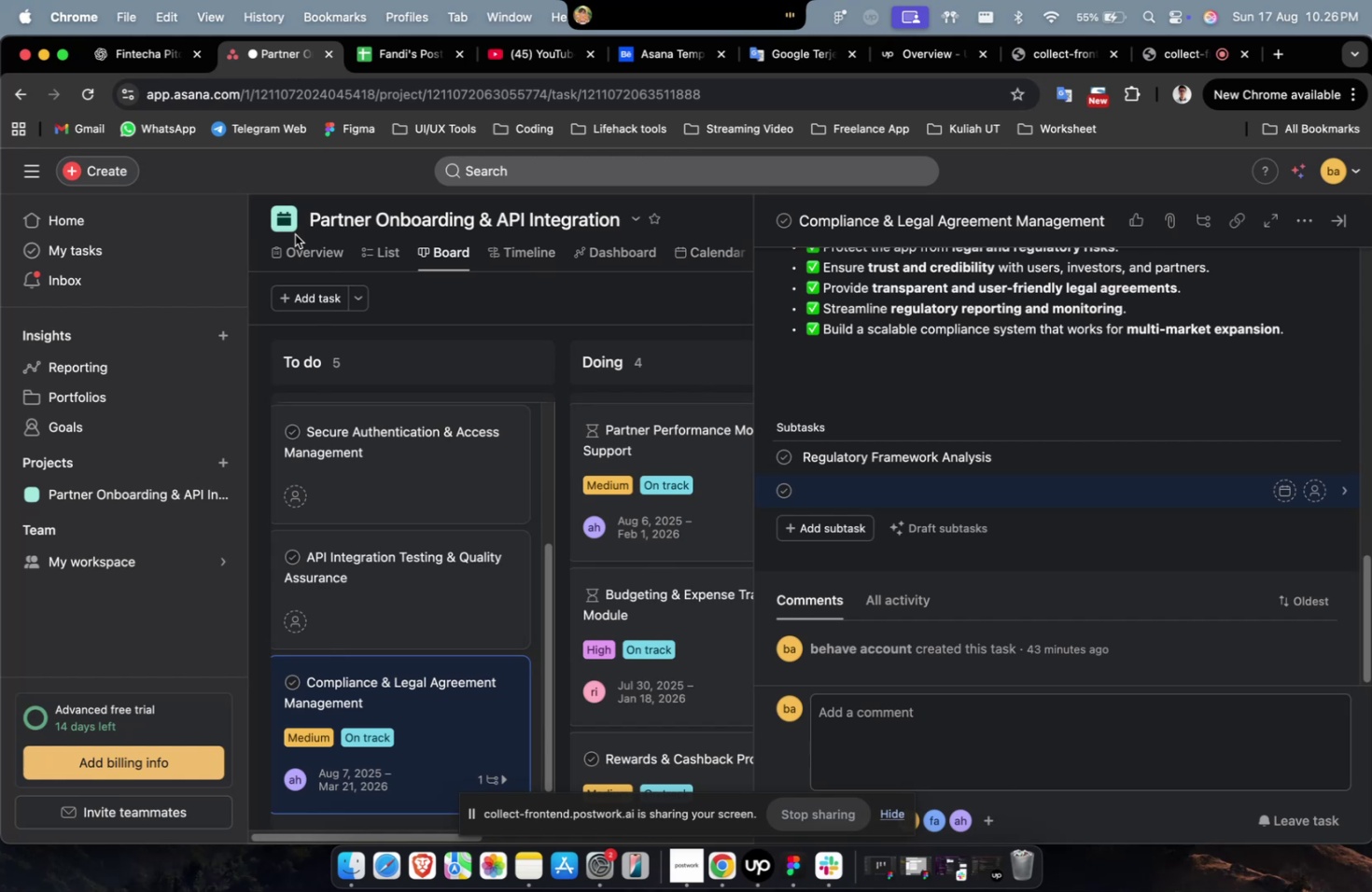 
left_click([151, 68])
 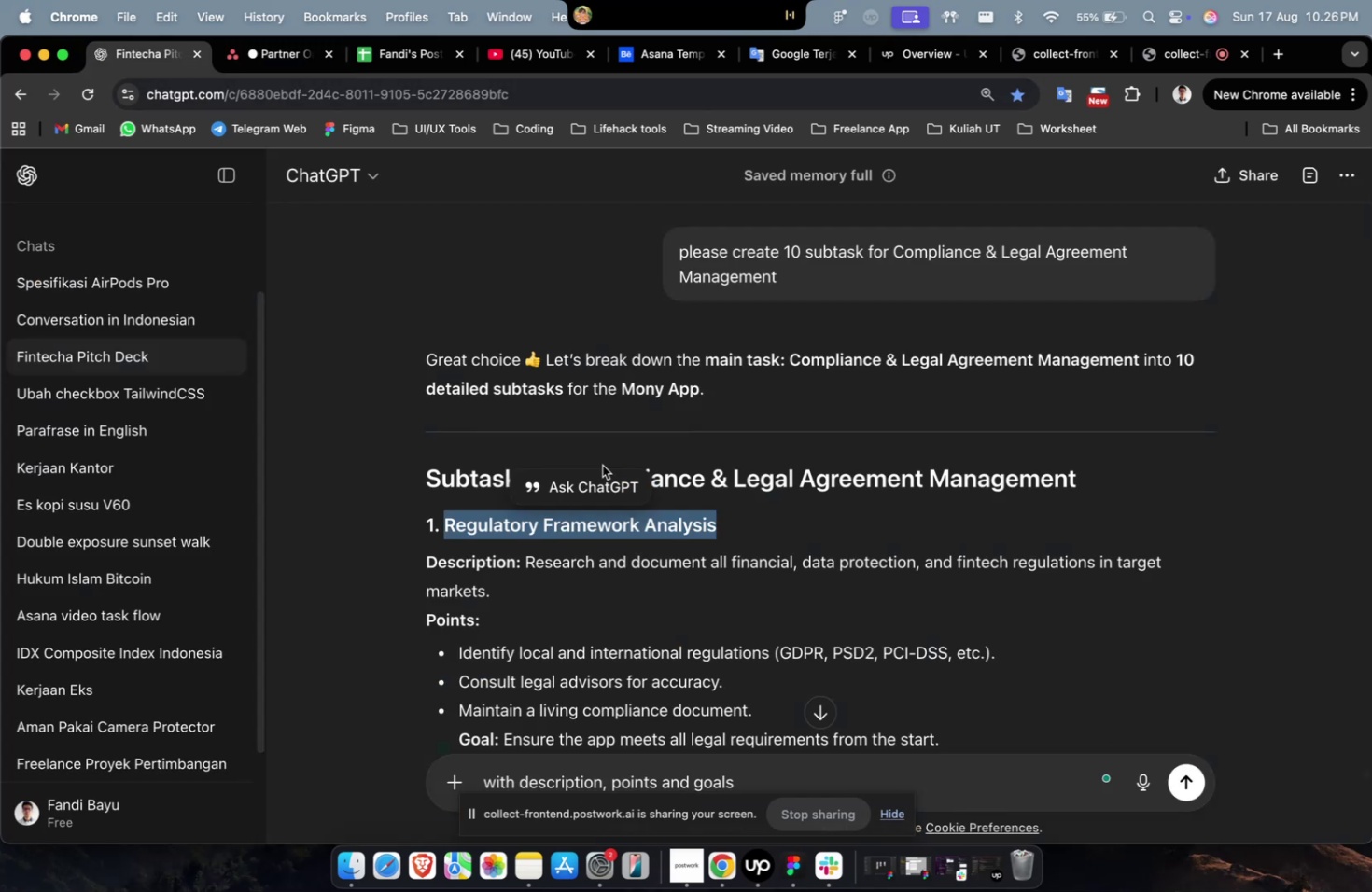 
scroll: coordinate [629, 467], scroll_direction: down, amount: 12.0
 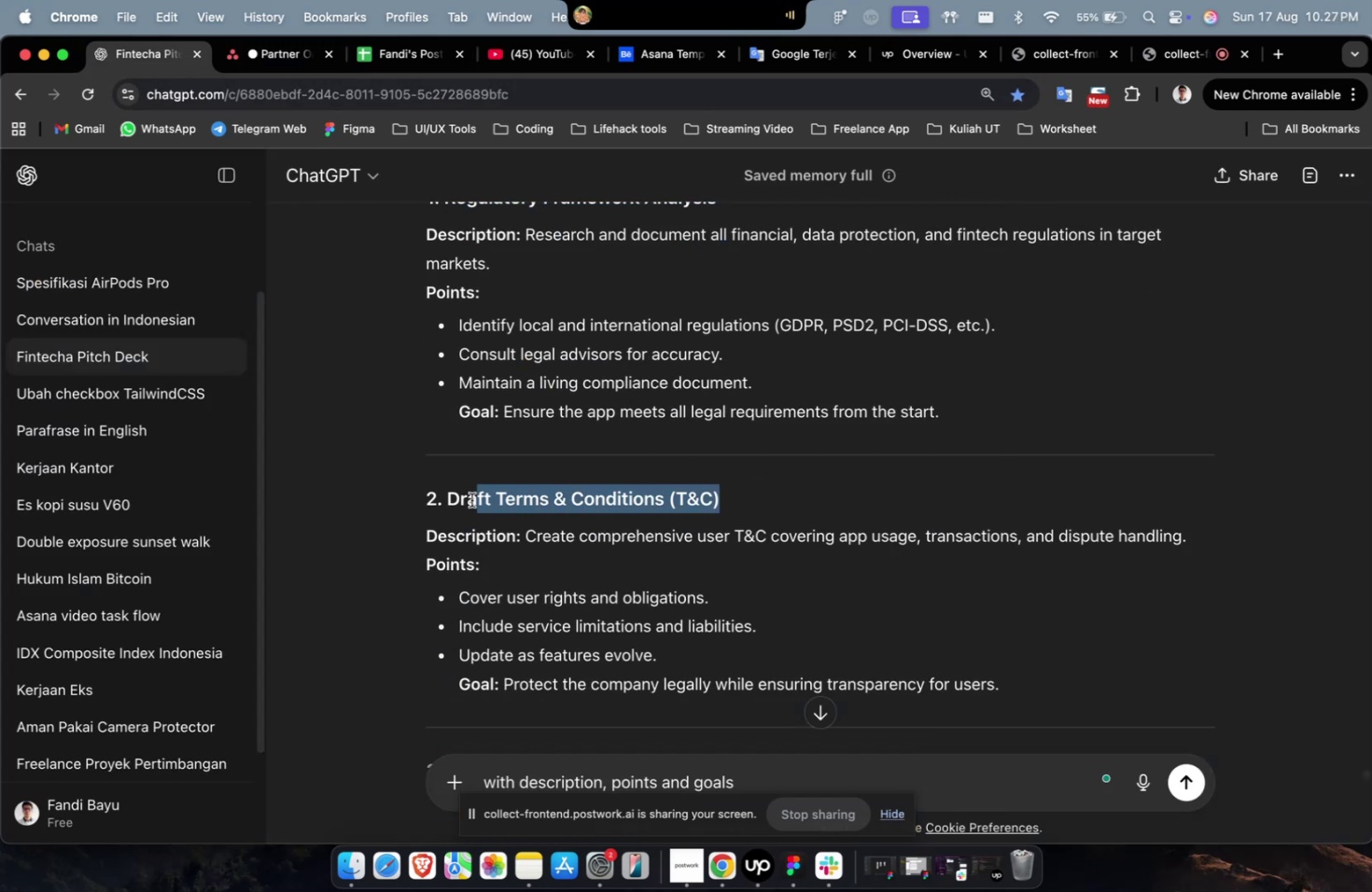 
key(Meta+C)
 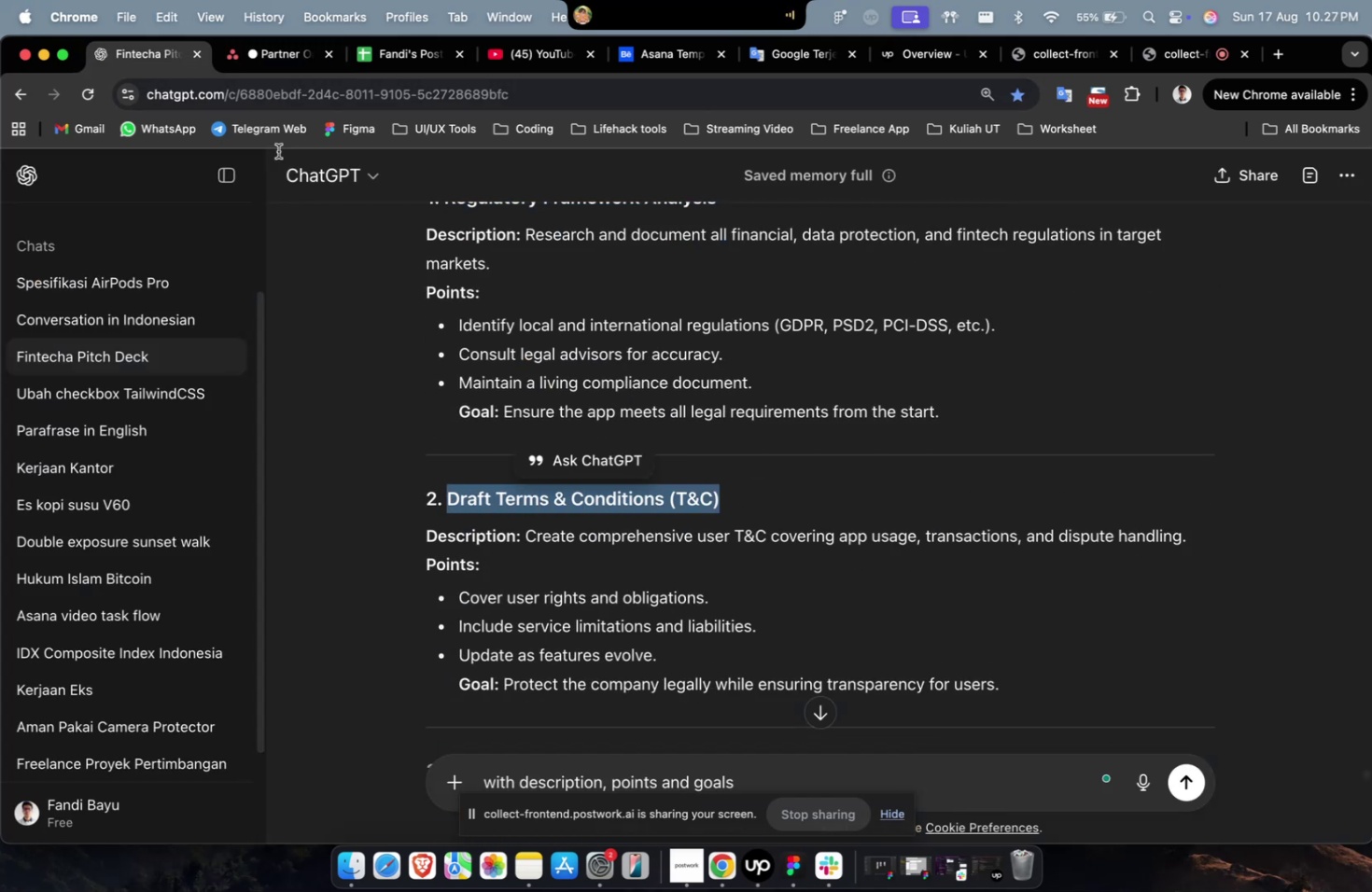 
key(Meta+C)
 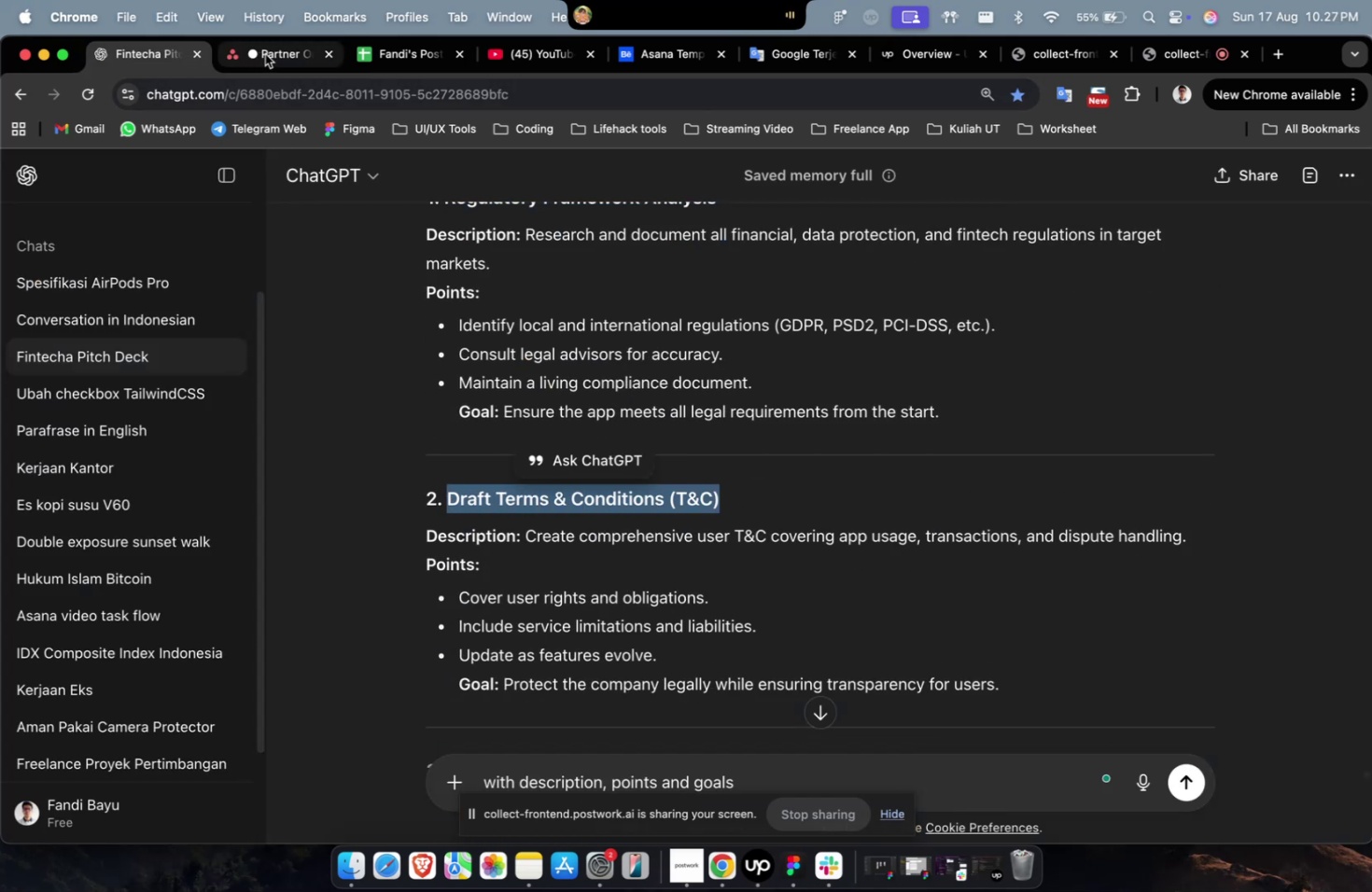 
key(Meta+CommandLeft)
 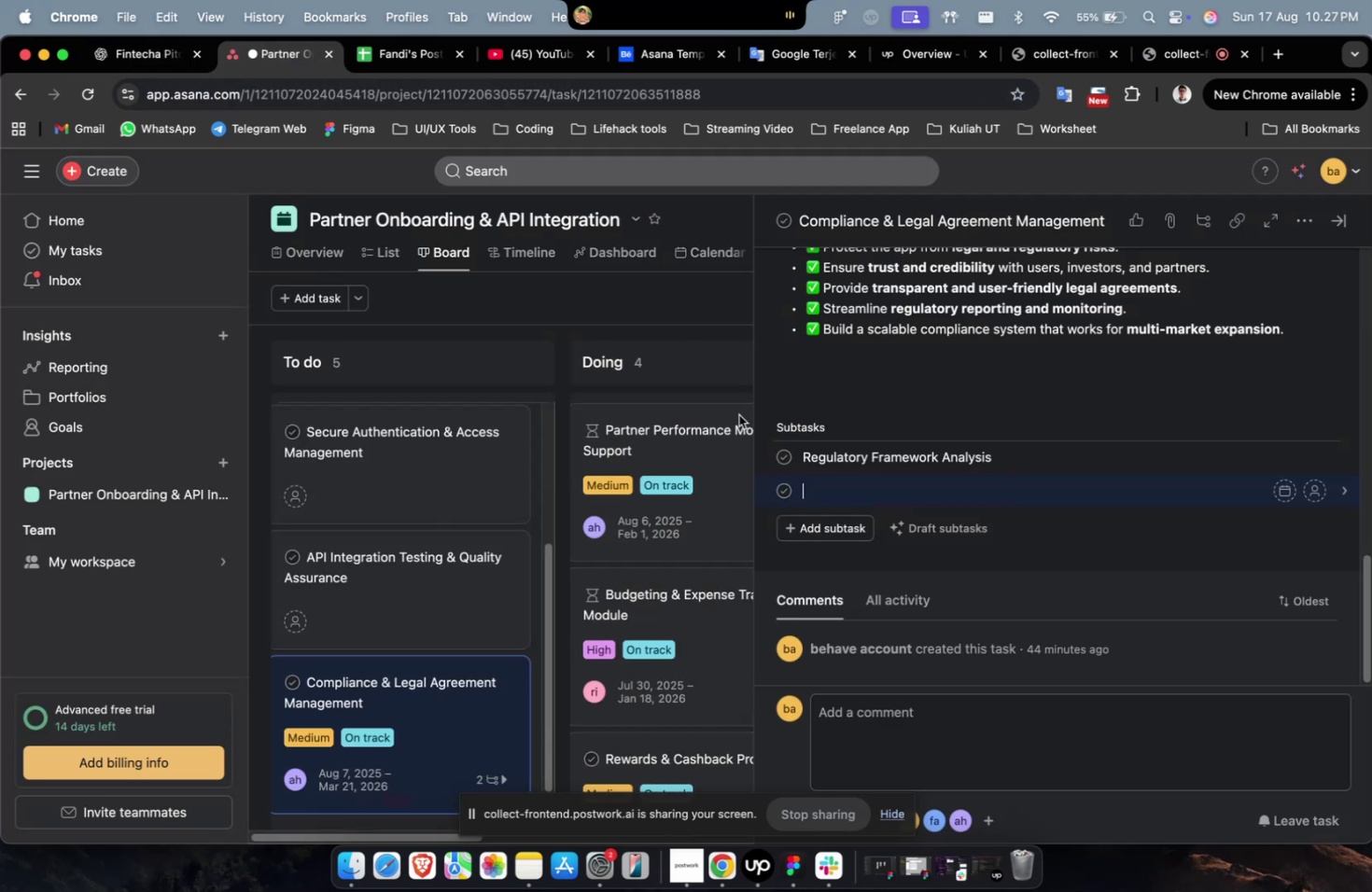 
key(Meta+V)
 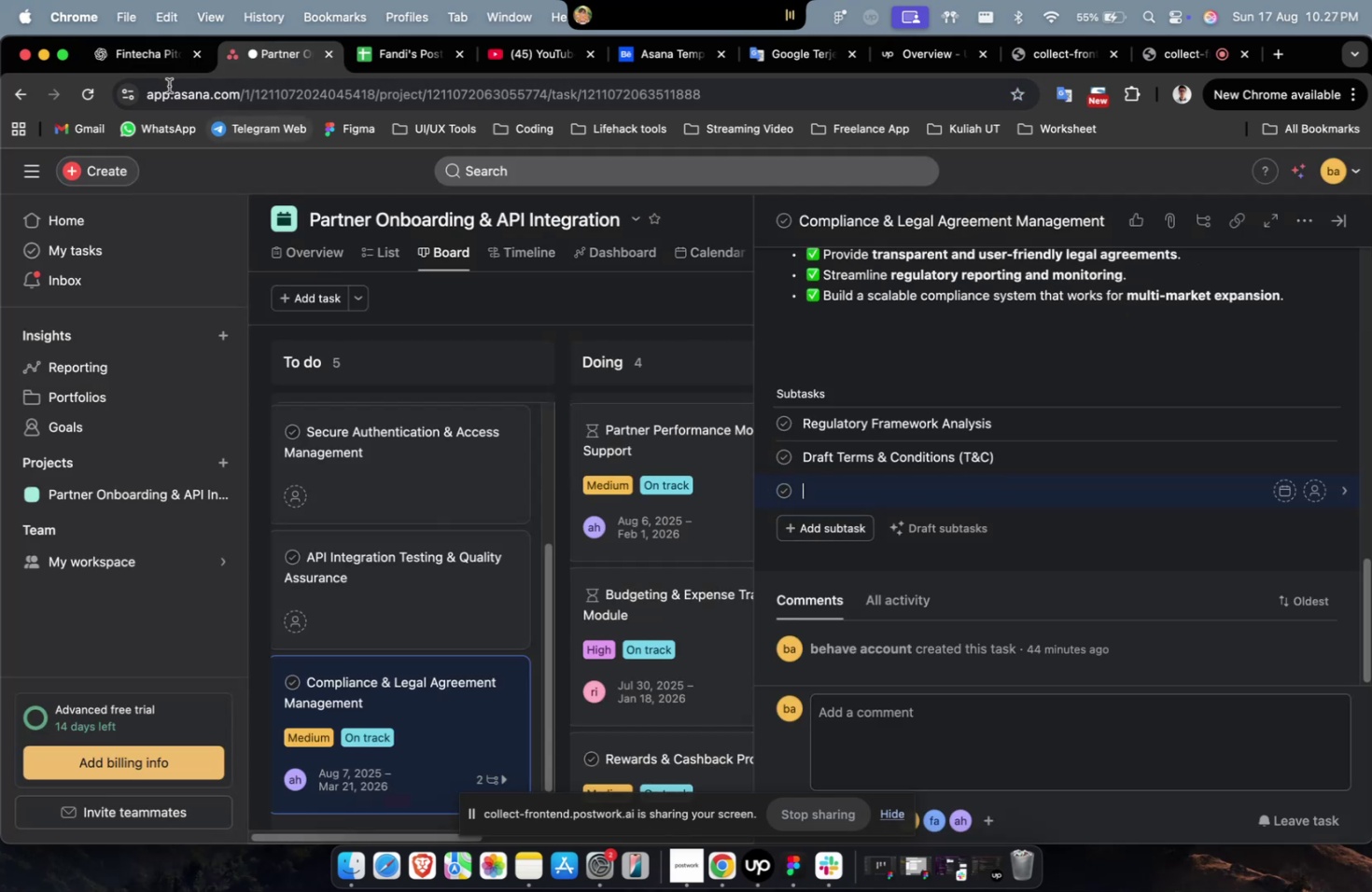 
left_click([155, 71])
 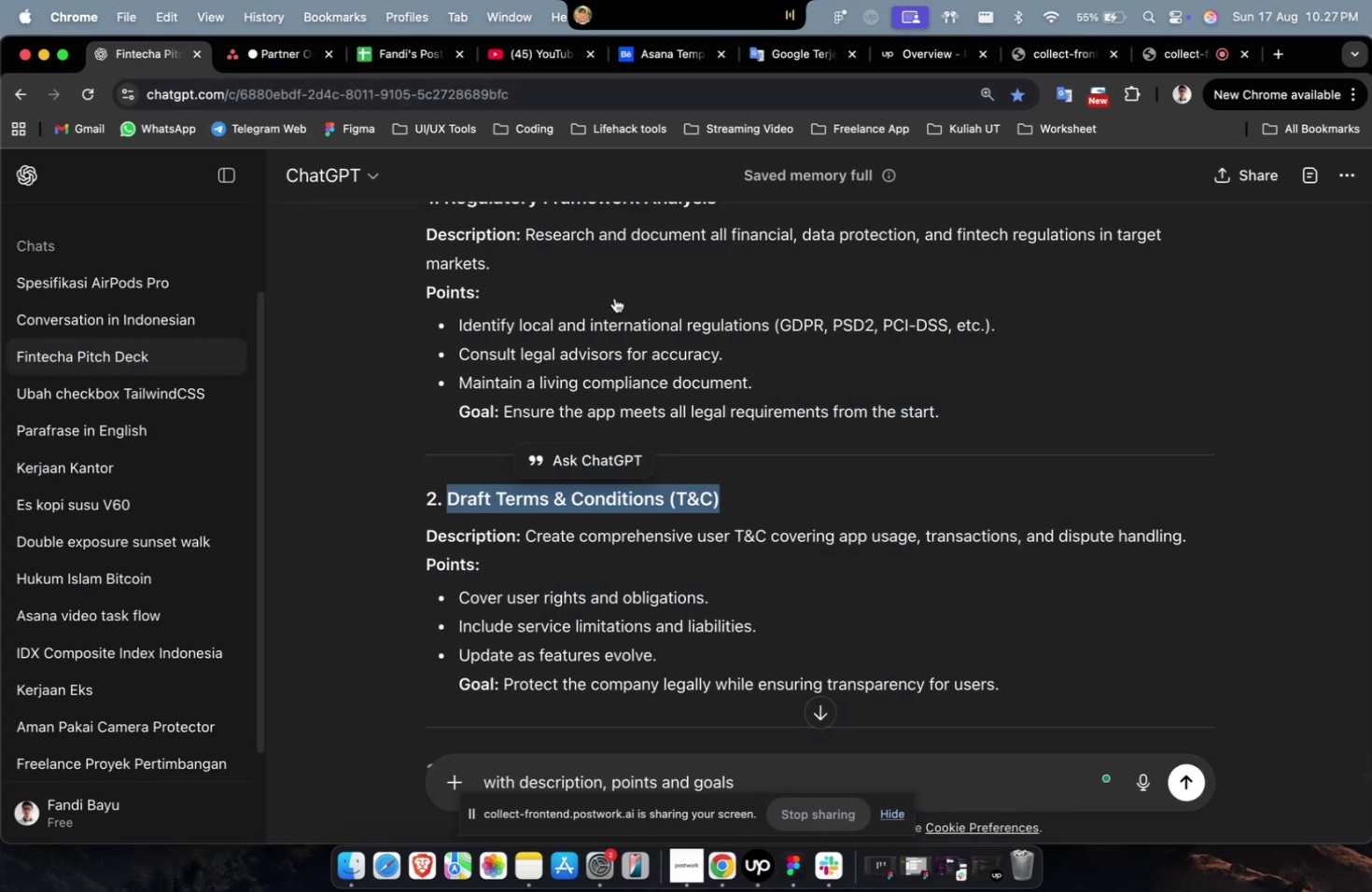 
scroll: coordinate [616, 297], scroll_direction: down, amount: 11.0
 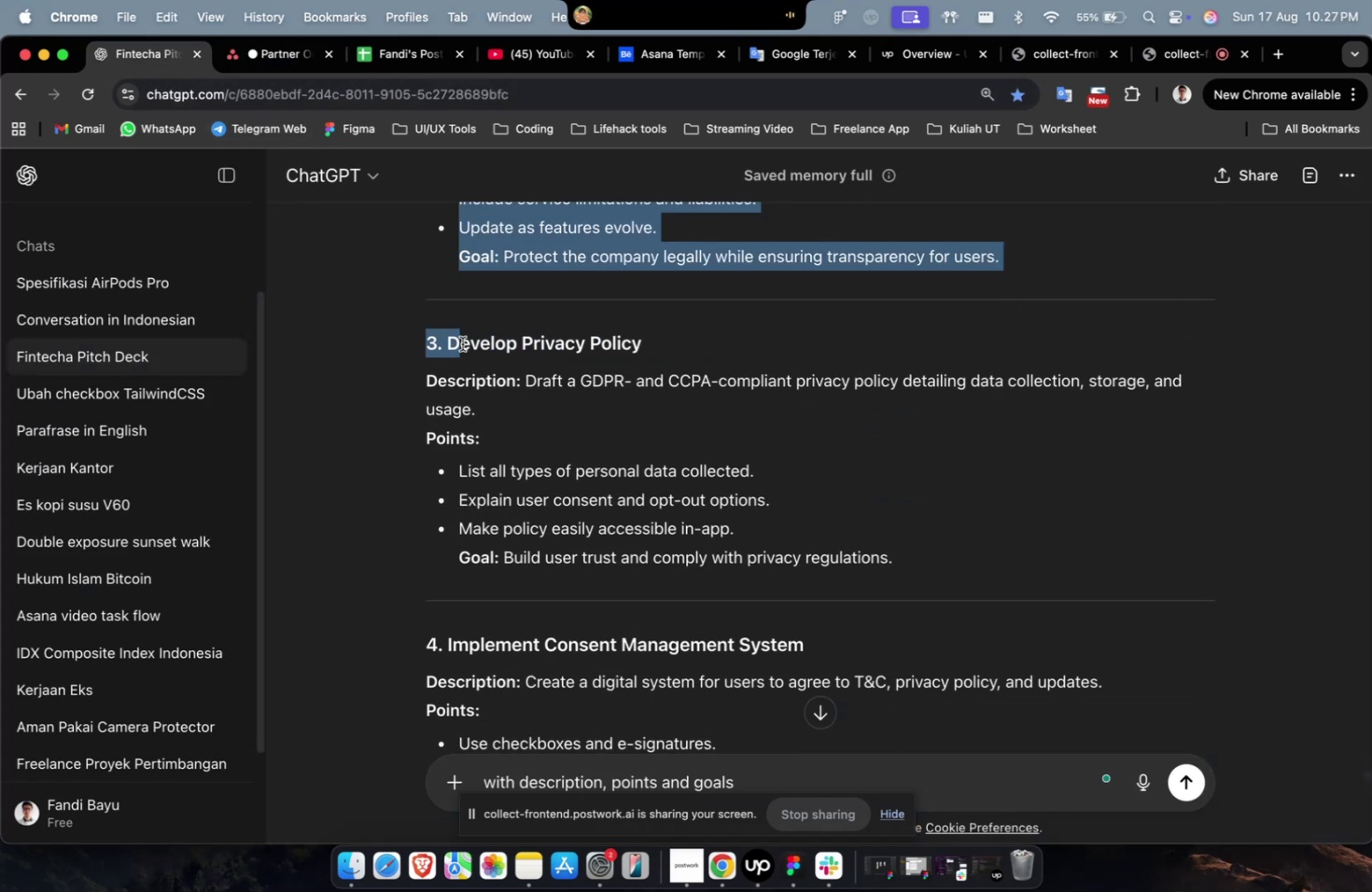 
left_click([449, 353])
 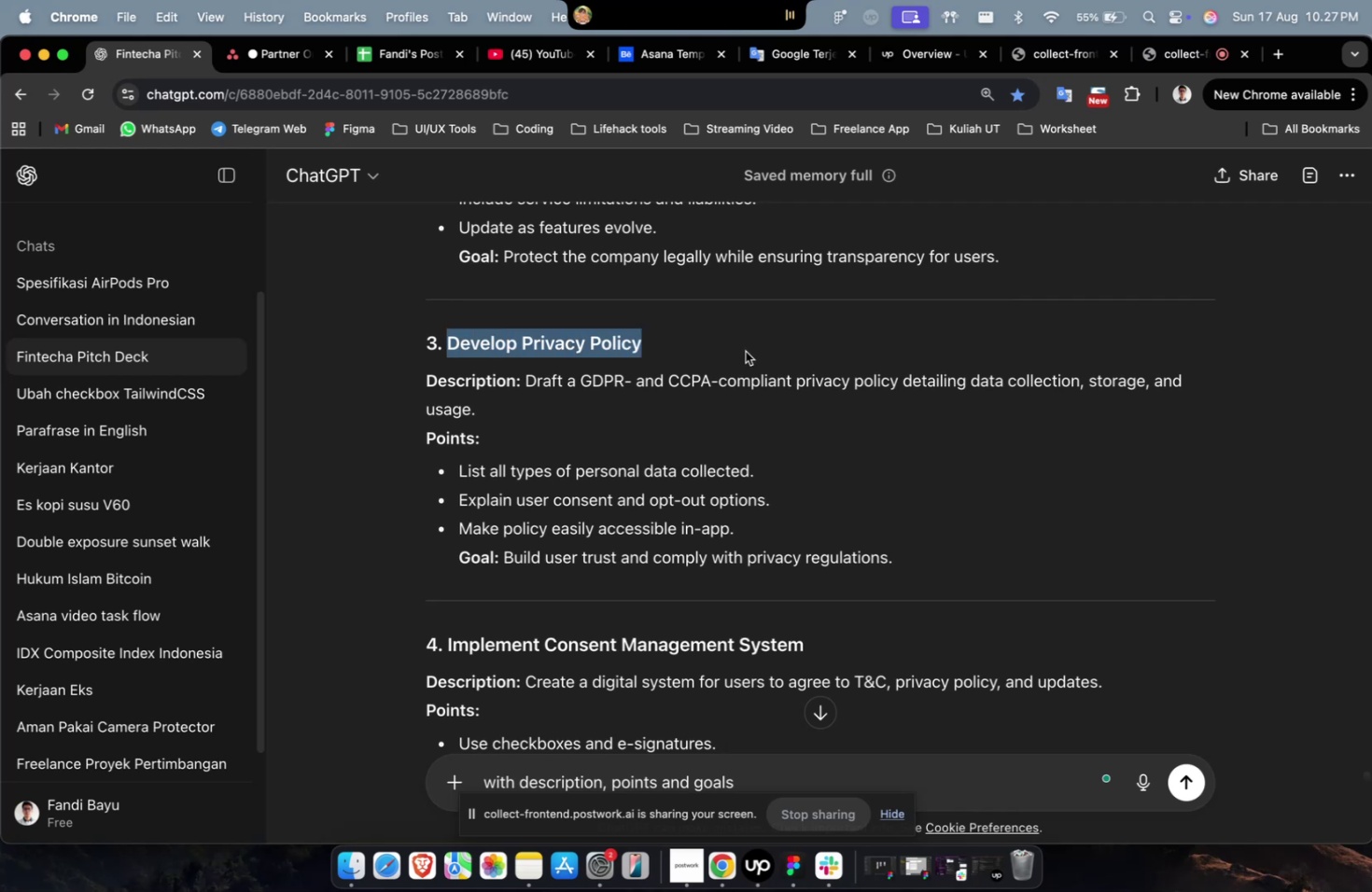 
key(Meta+C)
 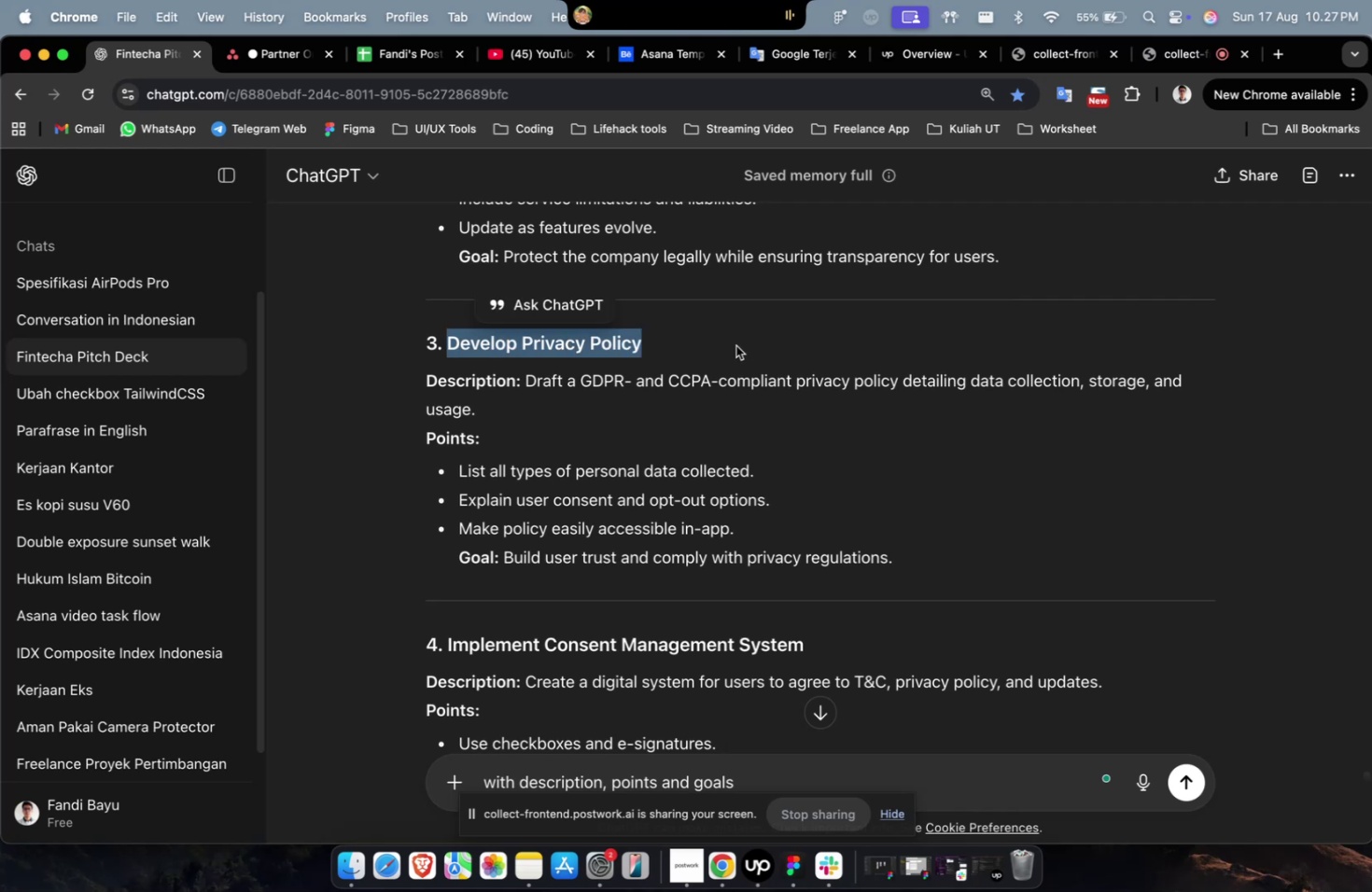 
key(Meta+C)
 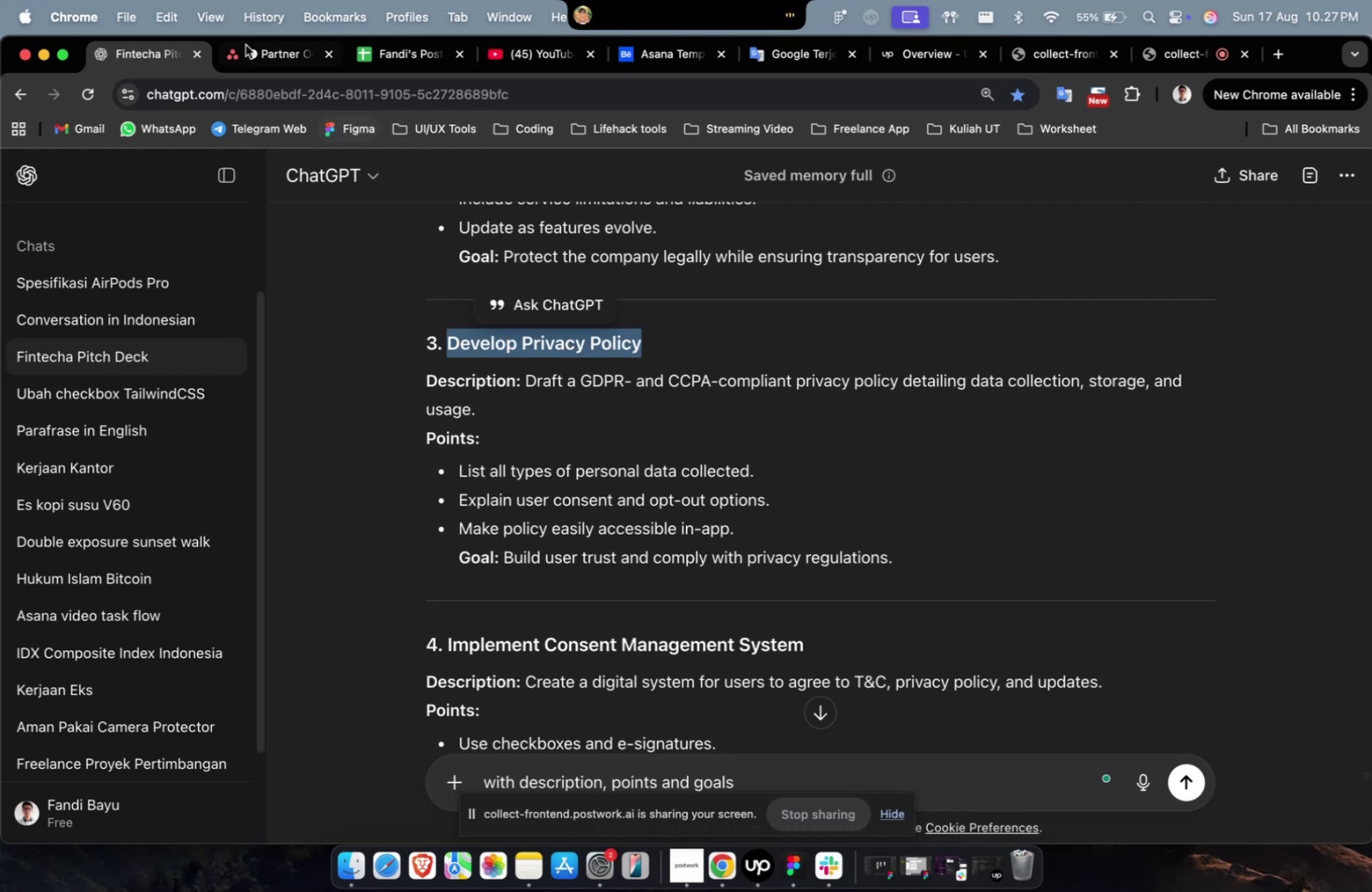 
left_click([268, 49])
 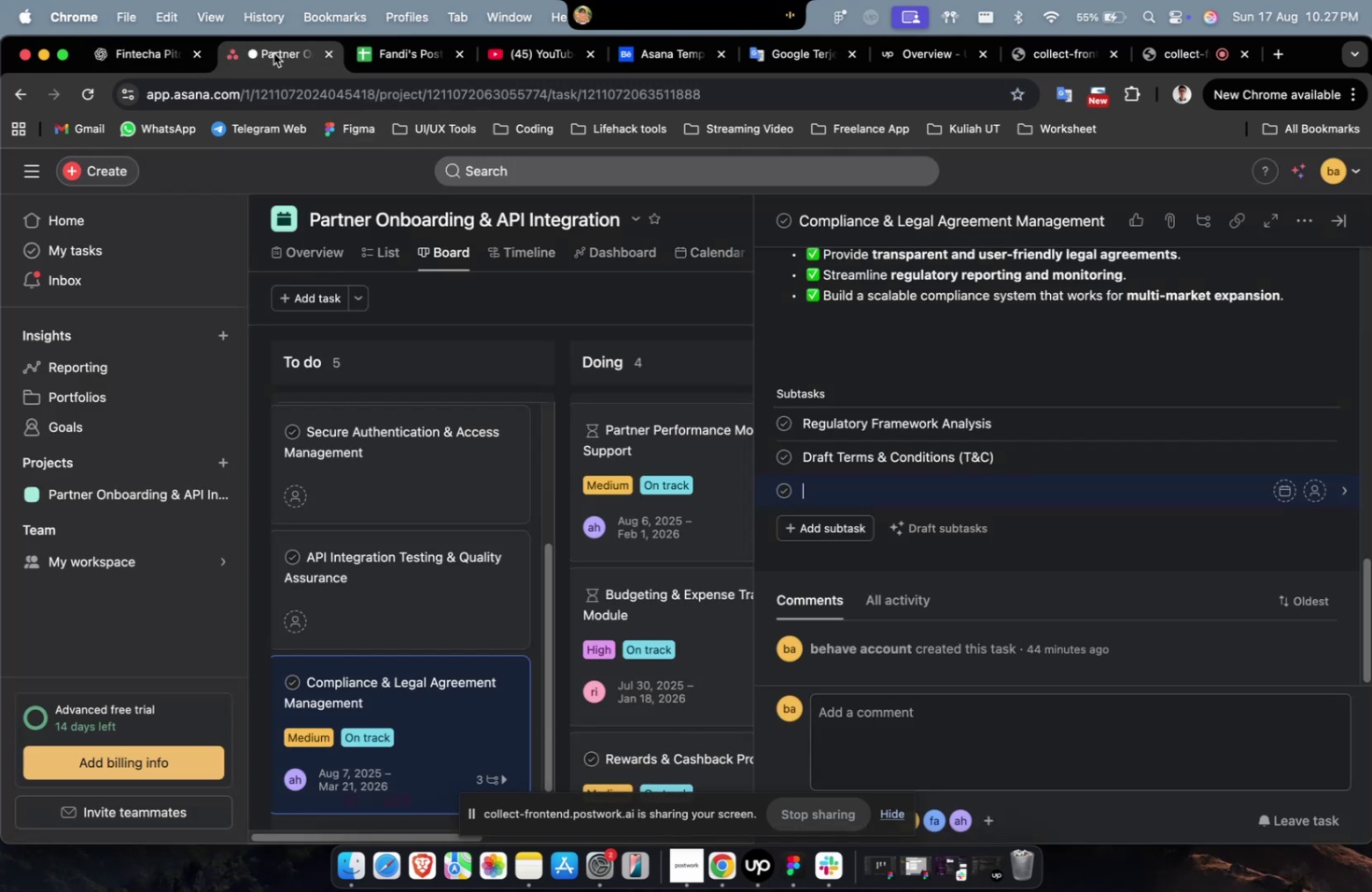 
key(Meta+V)
 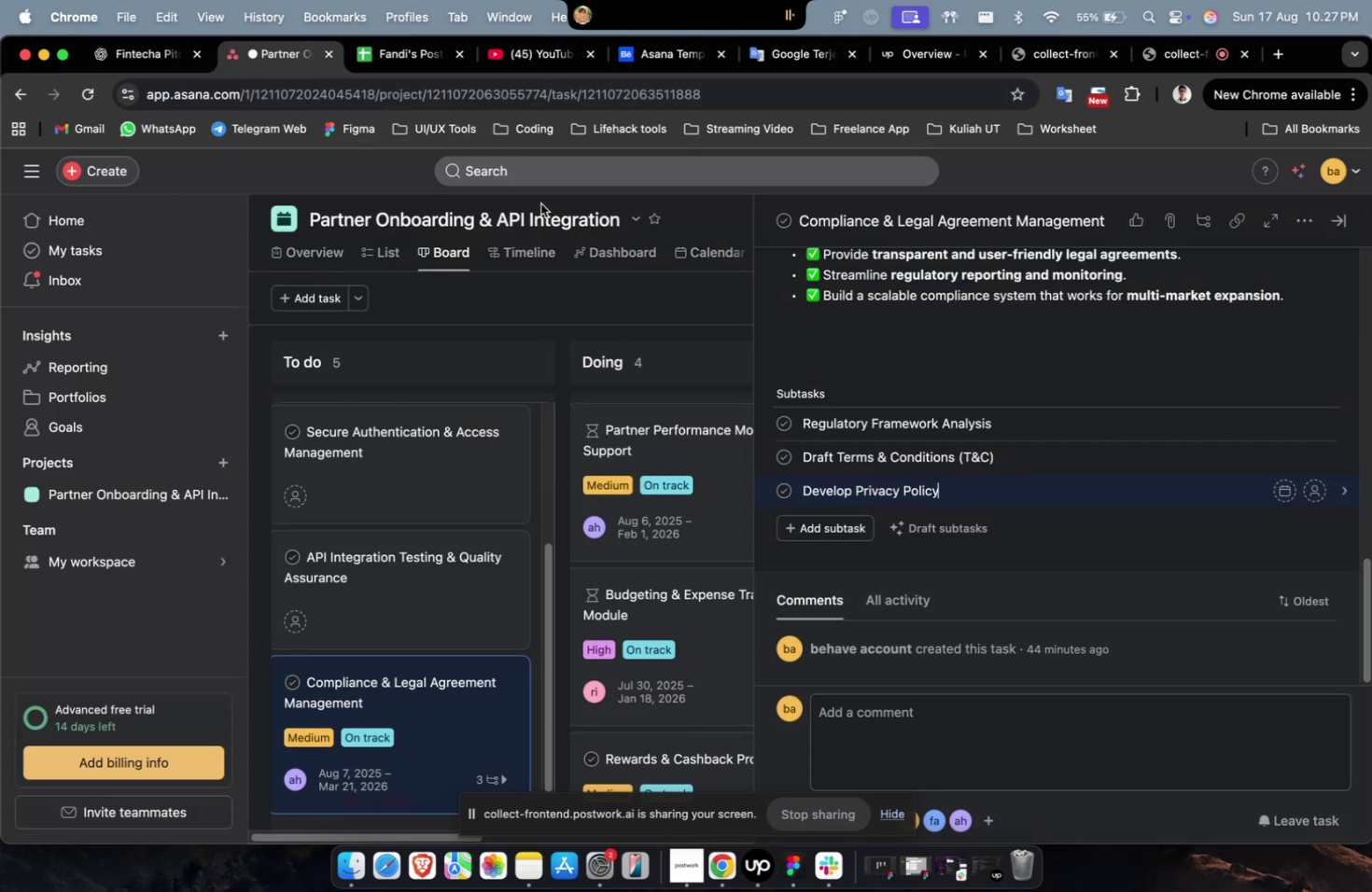 
scroll: coordinate [540, 203], scroll_direction: down, amount: 3.0
 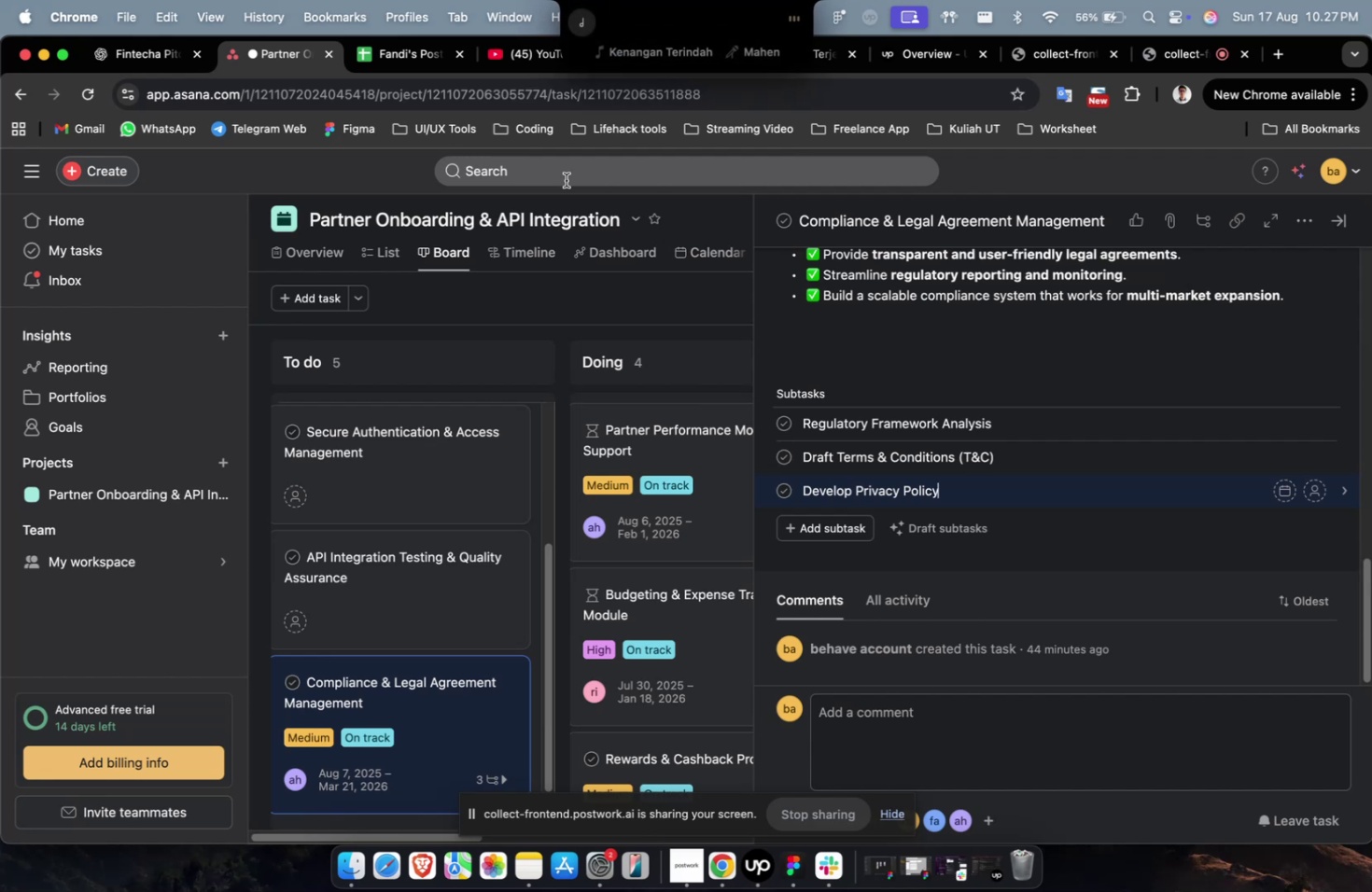 
wait(41.88)
 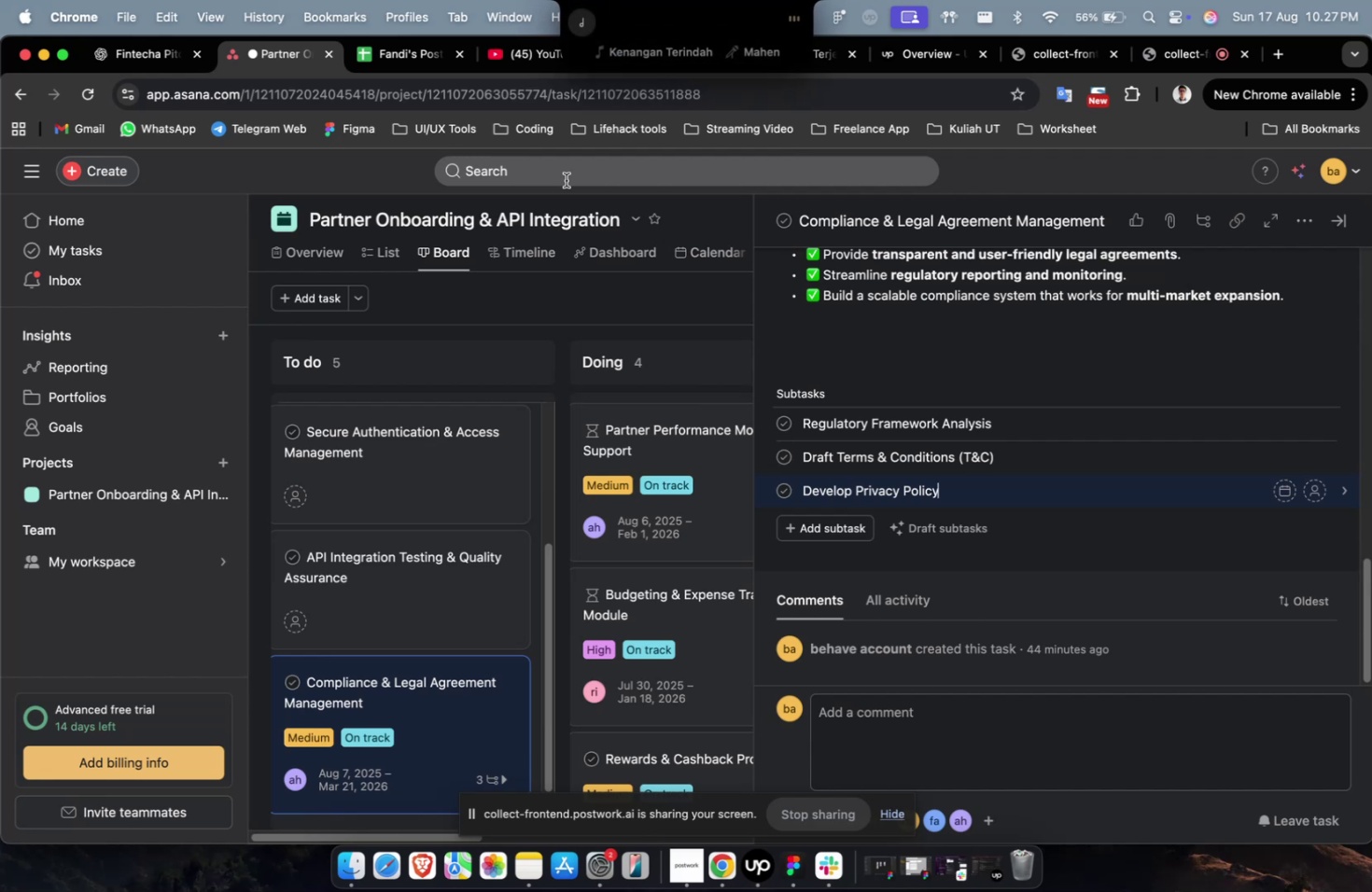 
left_click([813, 529])
 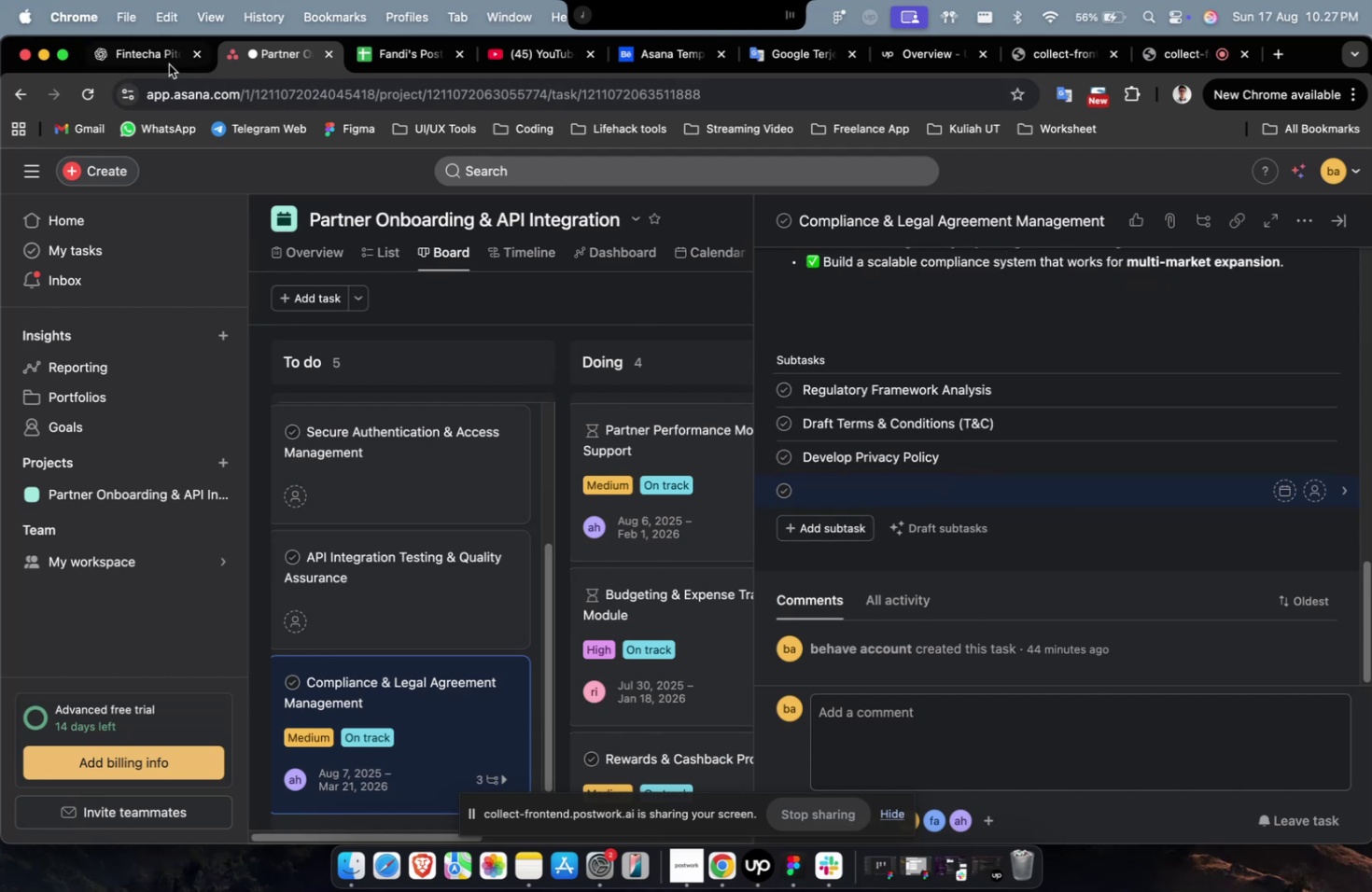 
left_click([163, 63])
 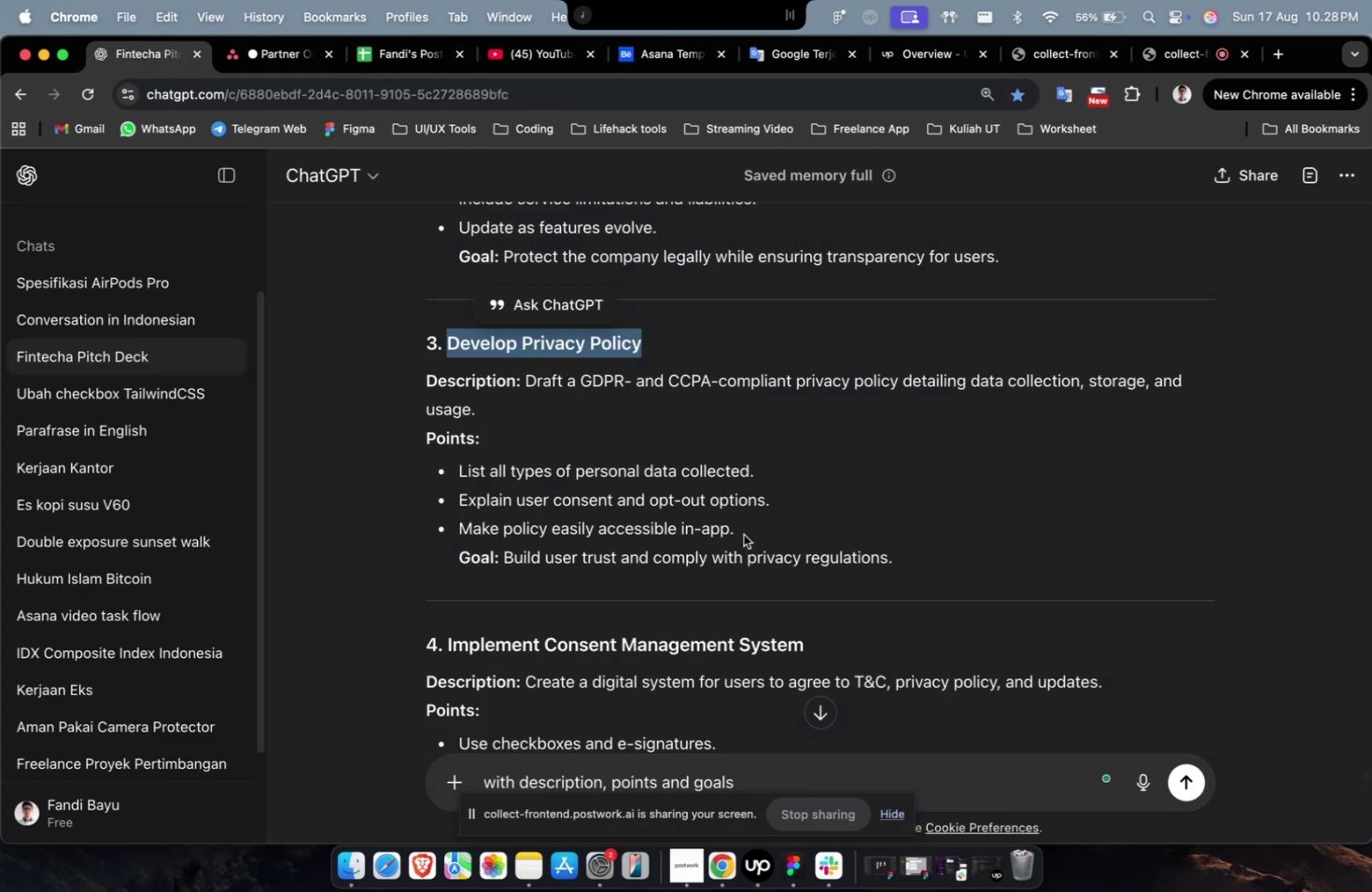 
scroll: coordinate [713, 490], scroll_direction: down, amount: 2.0
 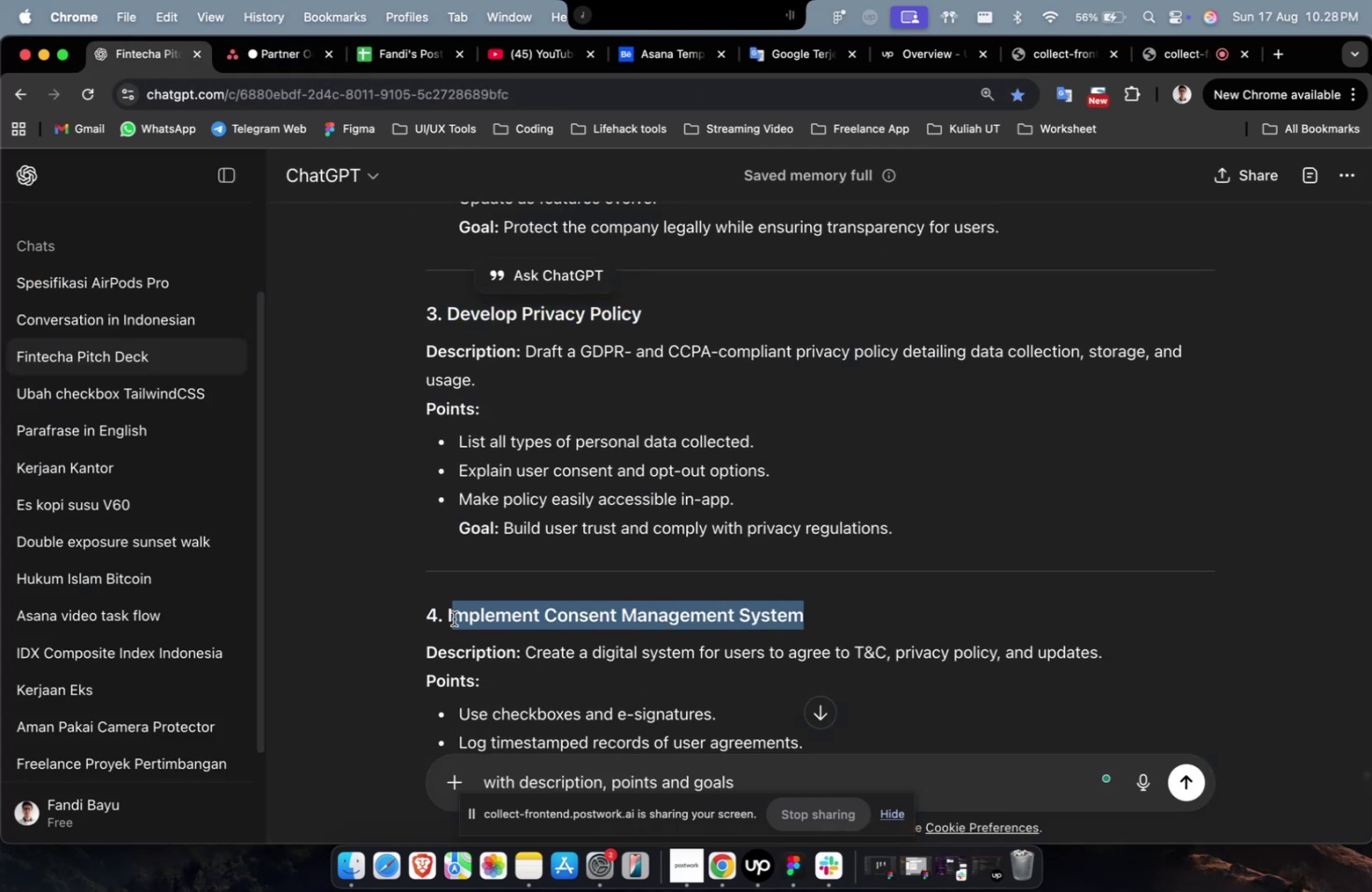 
key(Meta+C)
 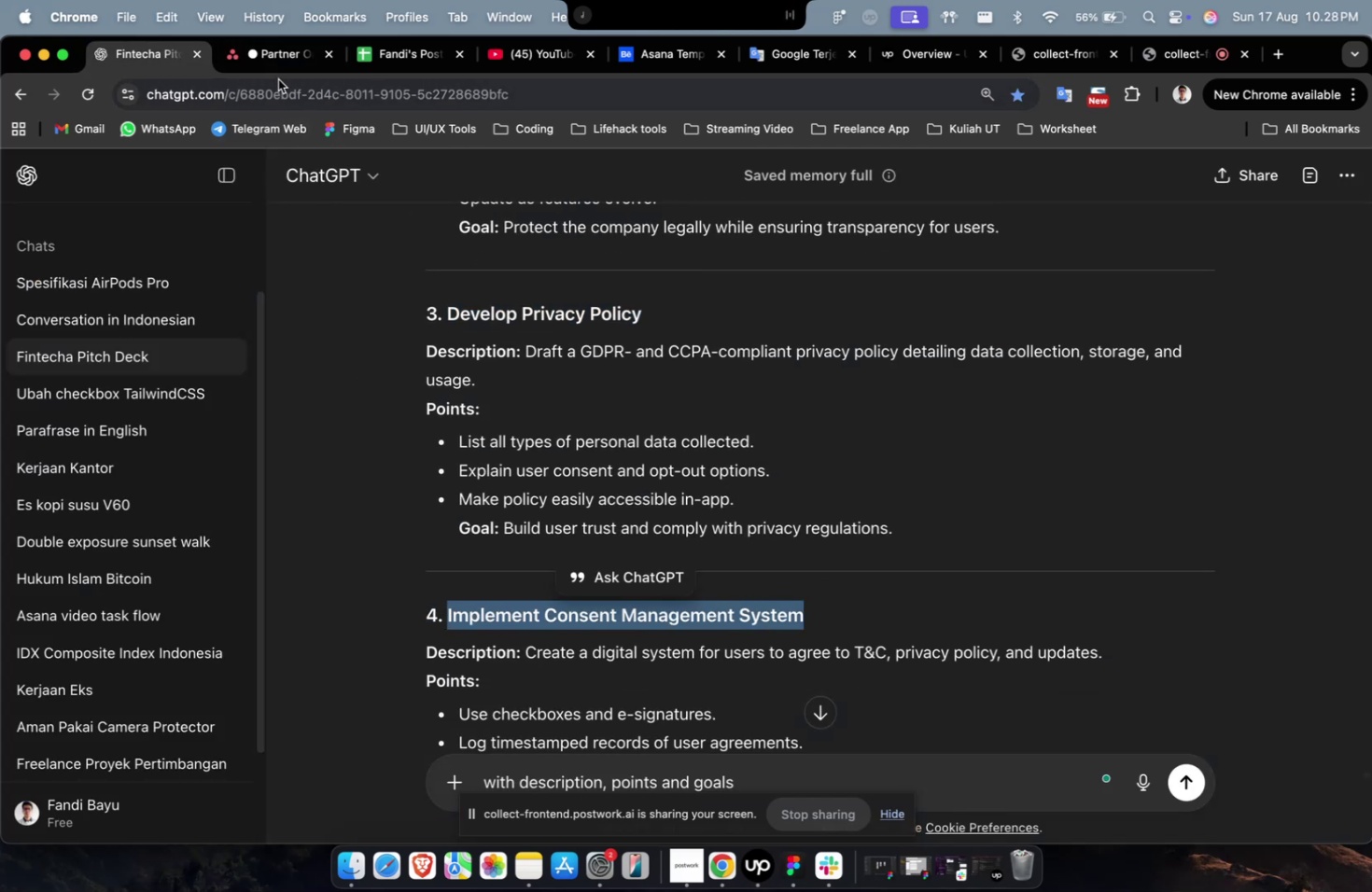 
left_click([278, 53])
 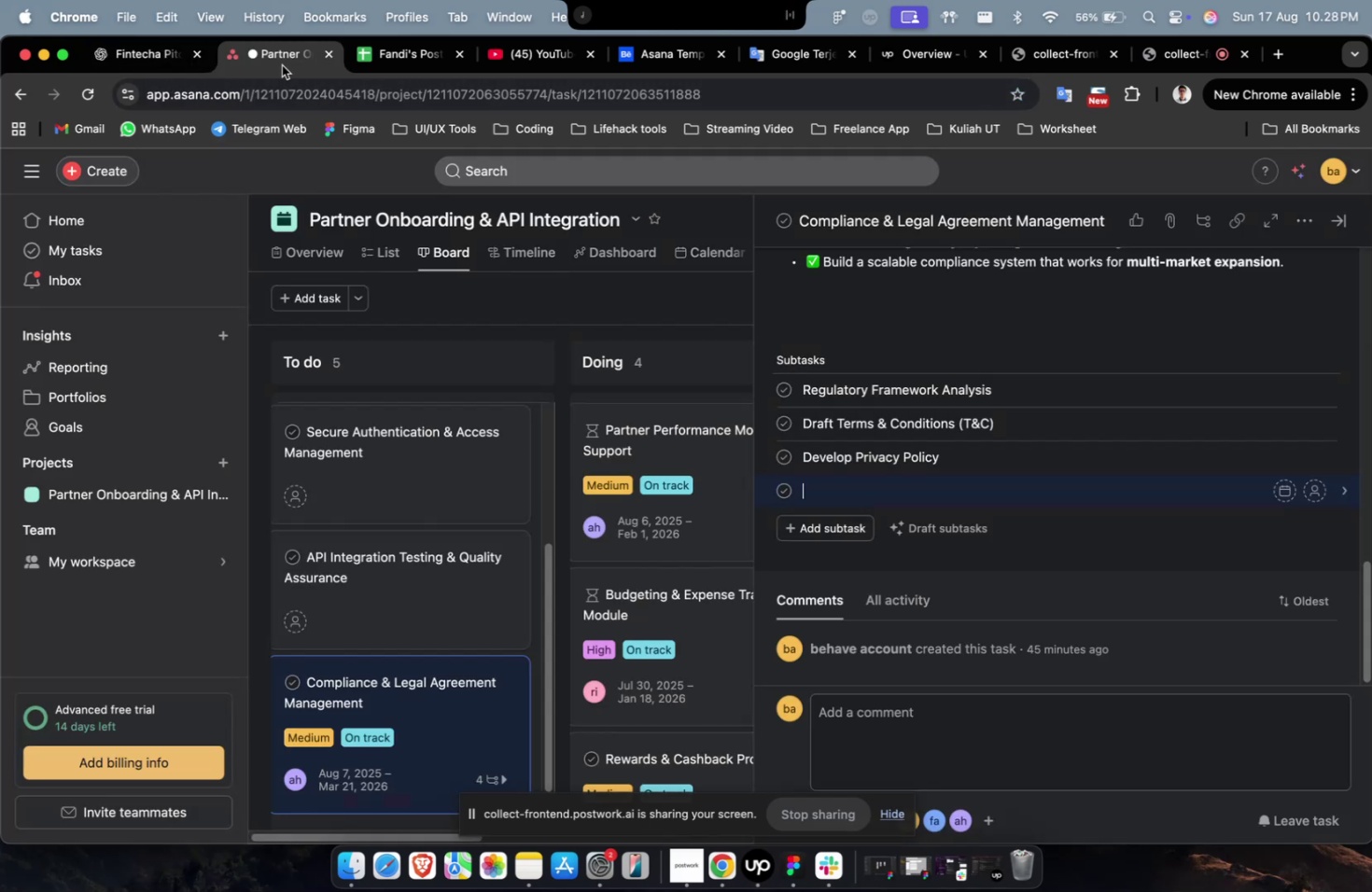 
key(Meta+V)
 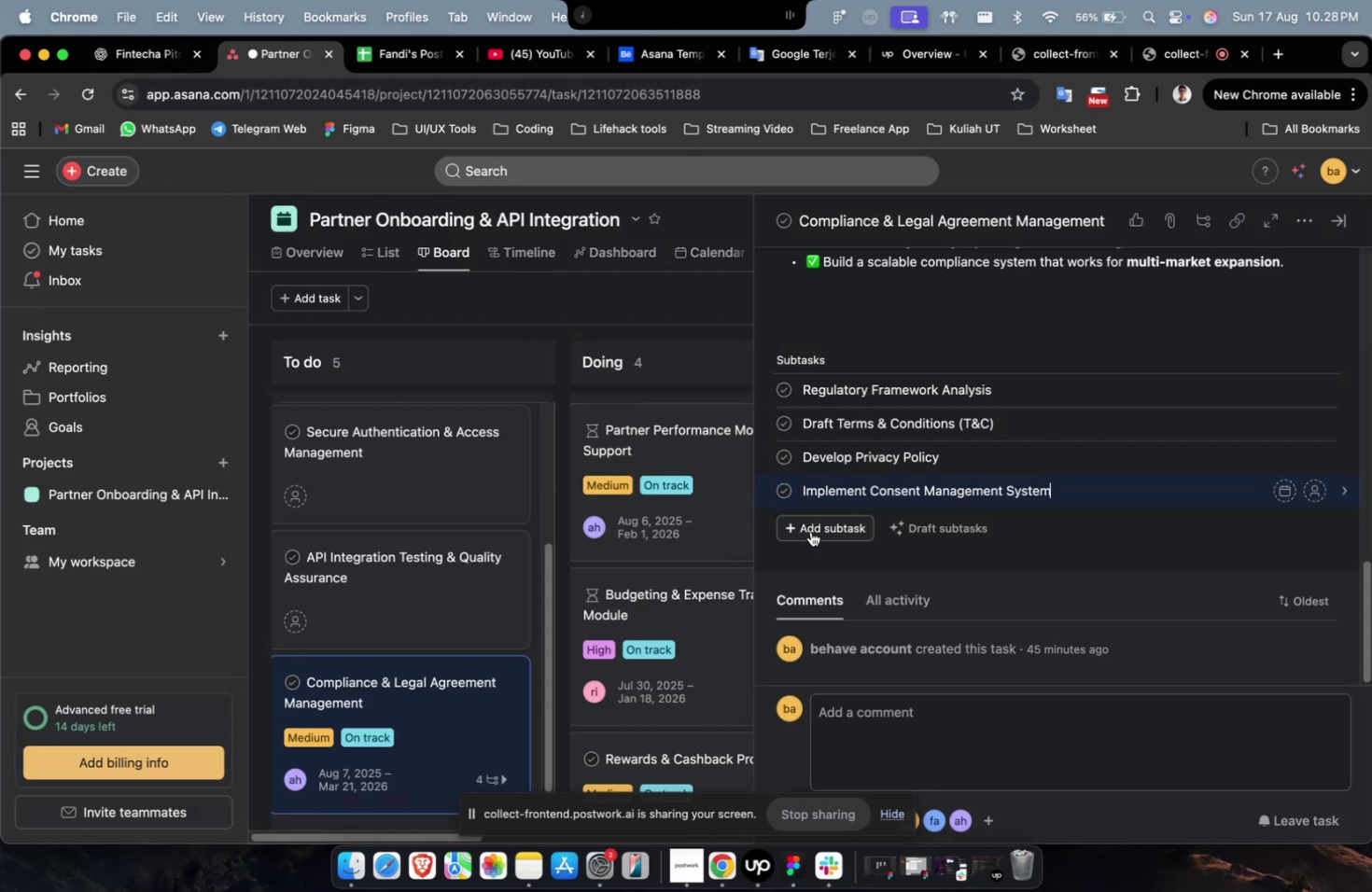 
left_click([810, 531])
 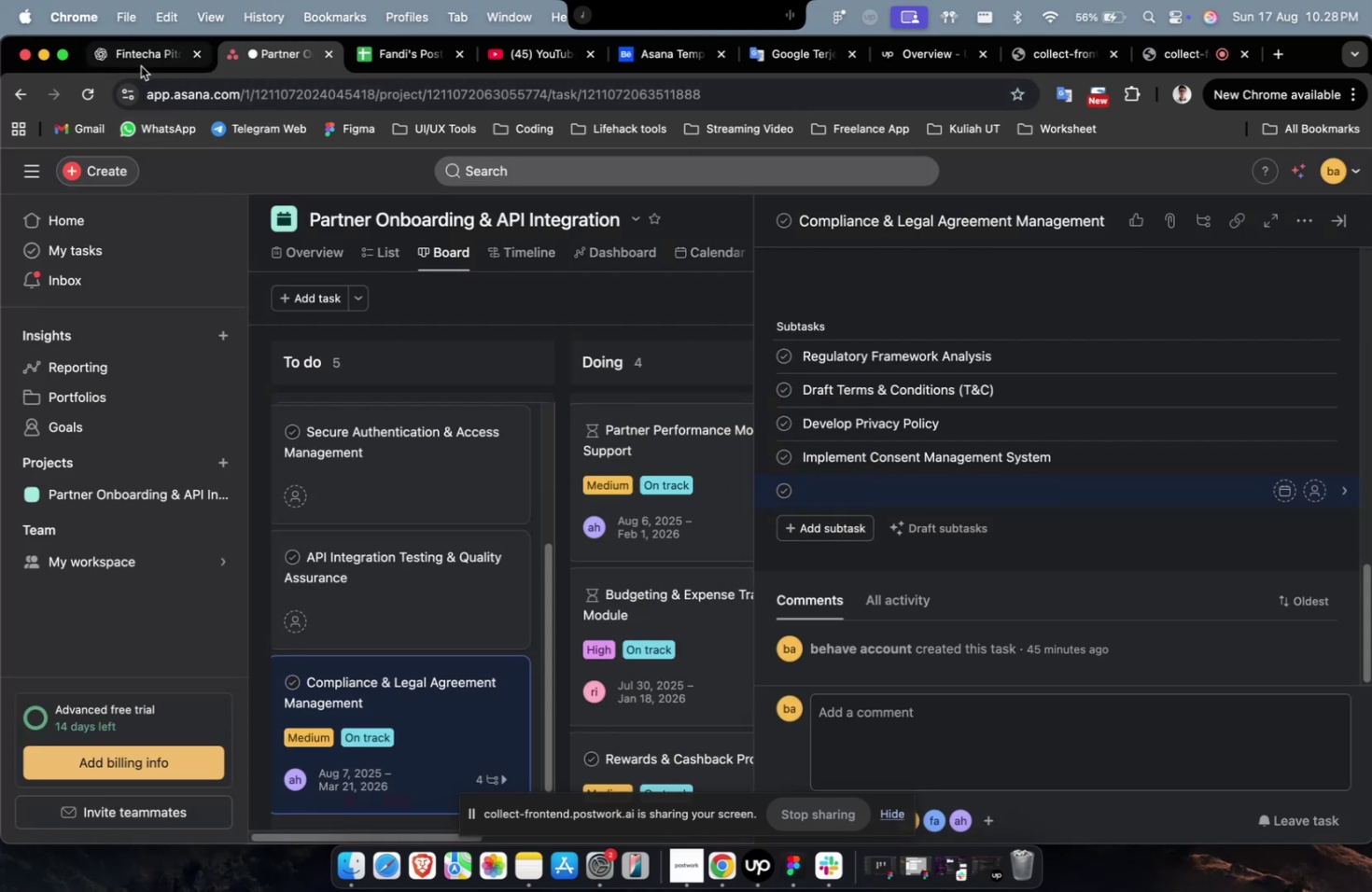 
left_click([141, 66])
 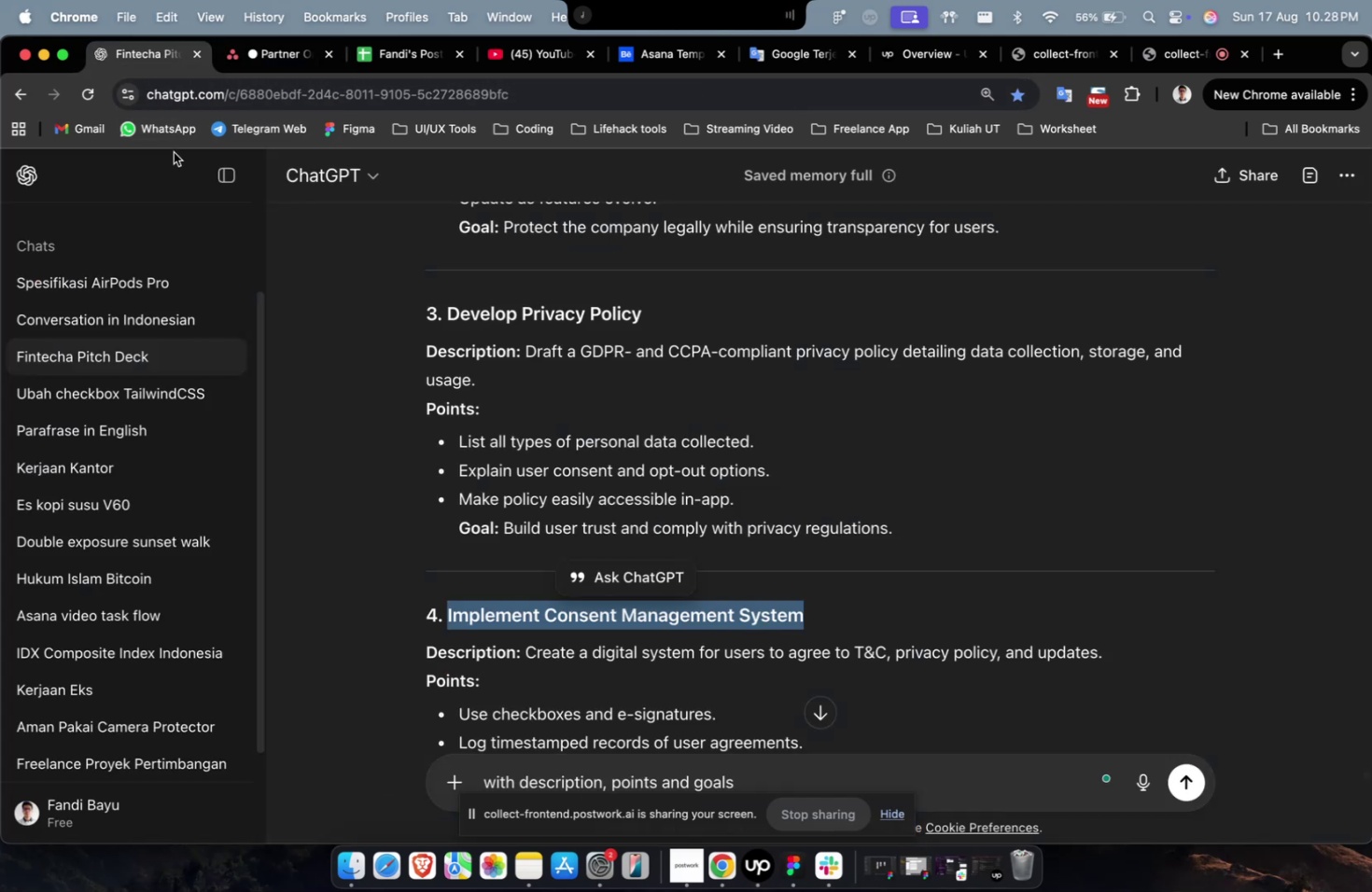 
scroll: coordinate [534, 375], scroll_direction: down, amount: 8.0
 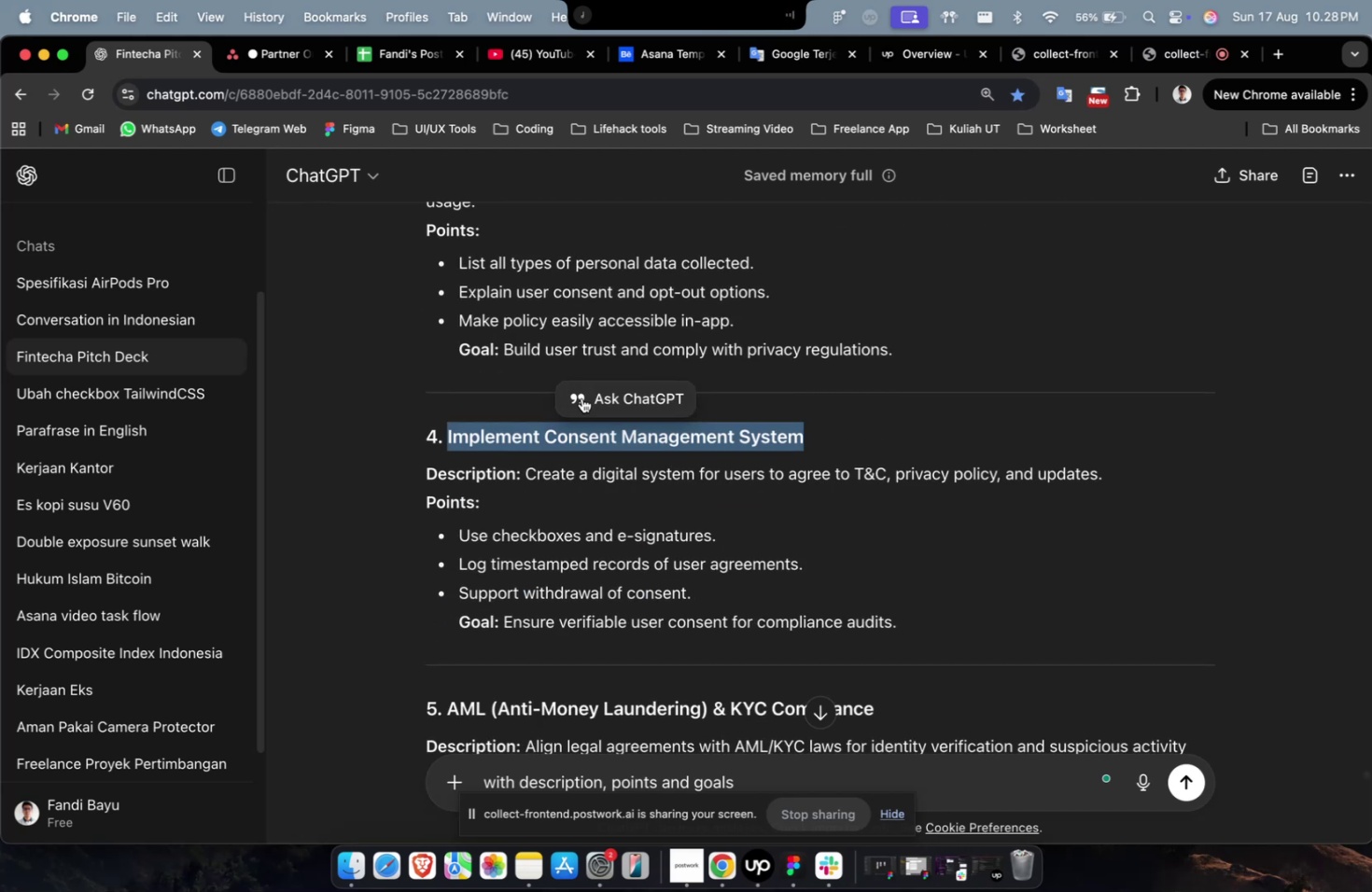 
wait(5.52)
 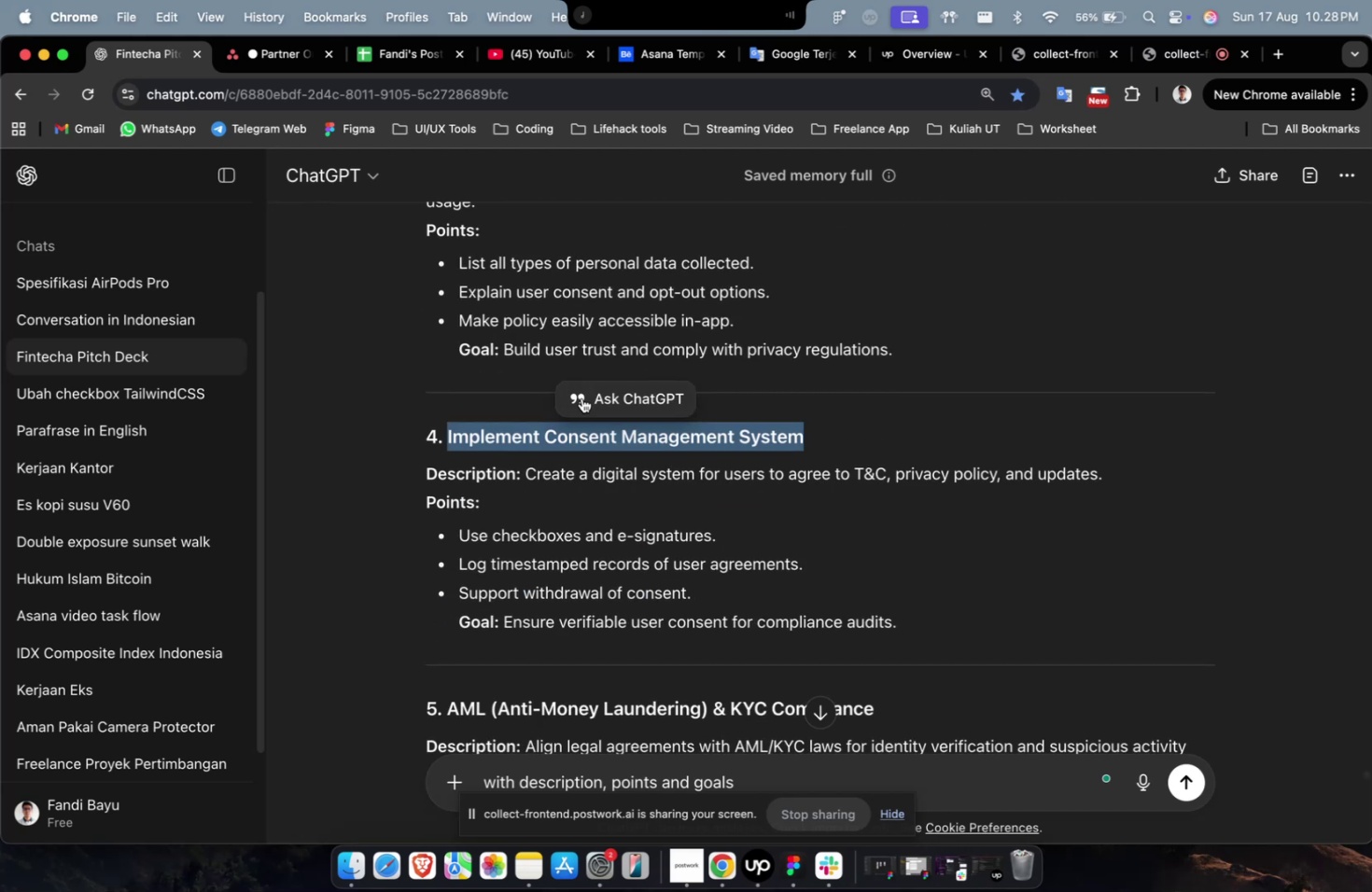 
scroll: coordinate [618, 403], scroll_direction: down, amount: 4.0
 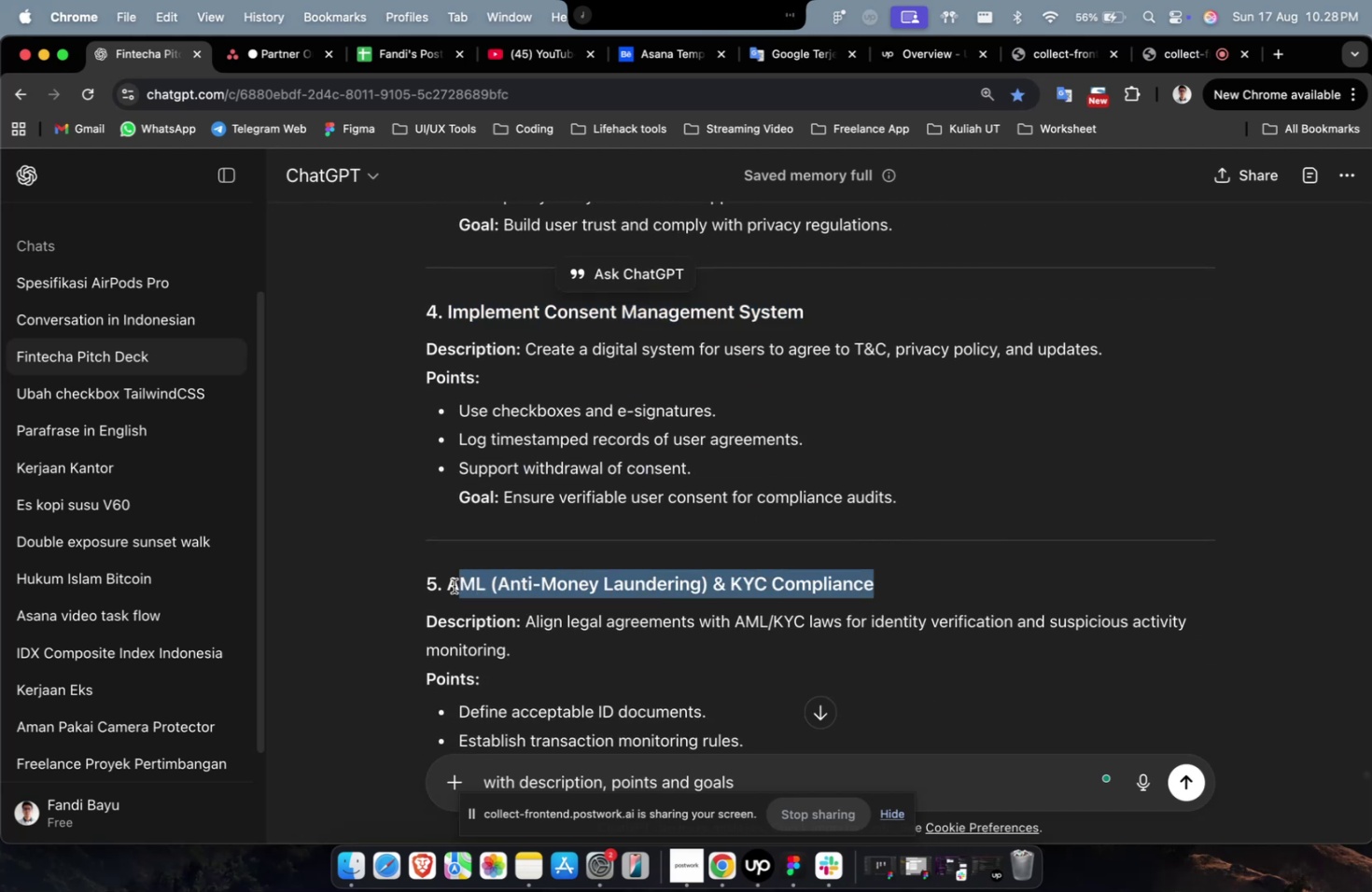 
key(Meta+C)
 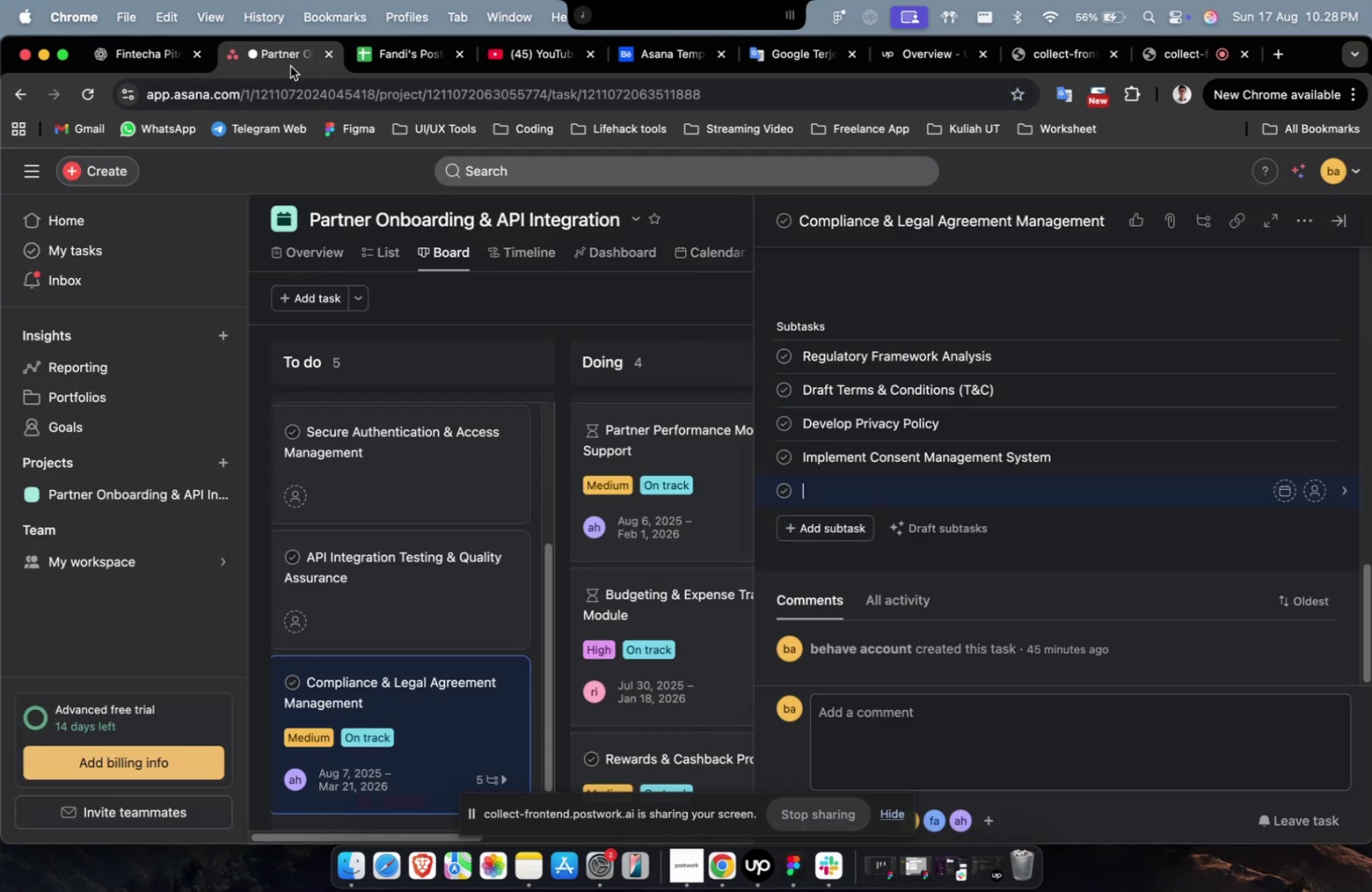 
key(Meta+V)
 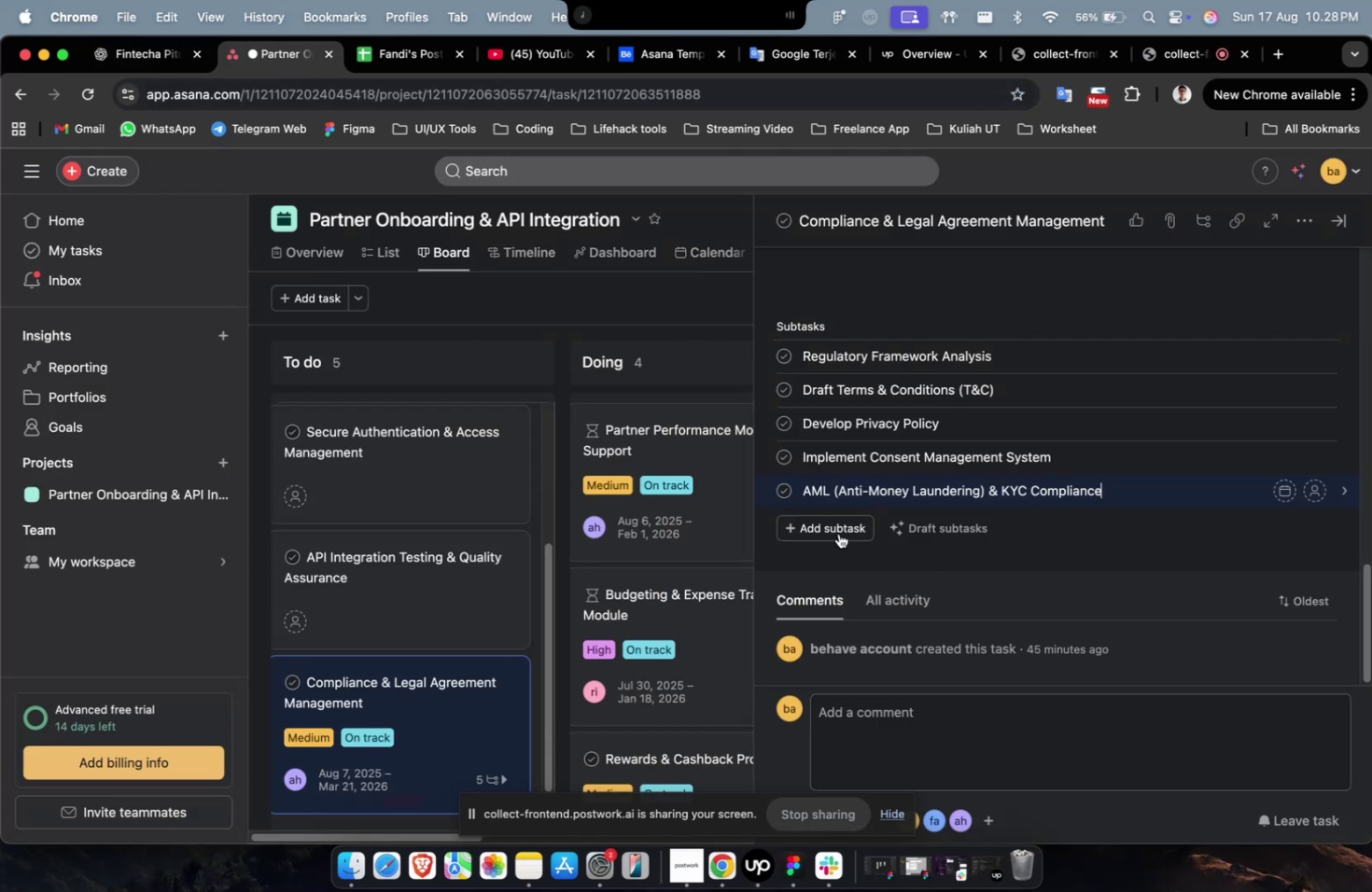 
left_click([838, 533])
 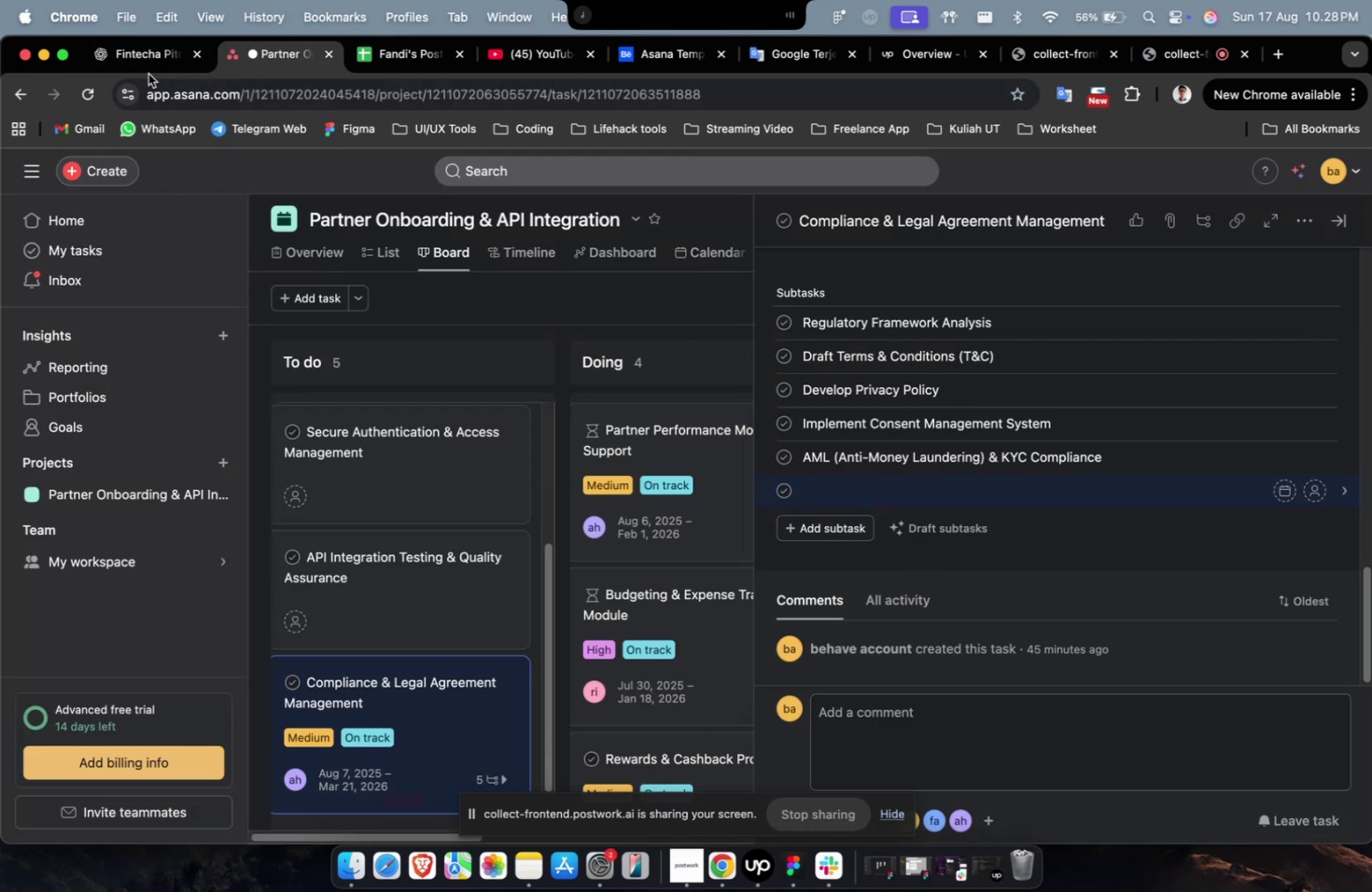 
double_click([147, 63])
 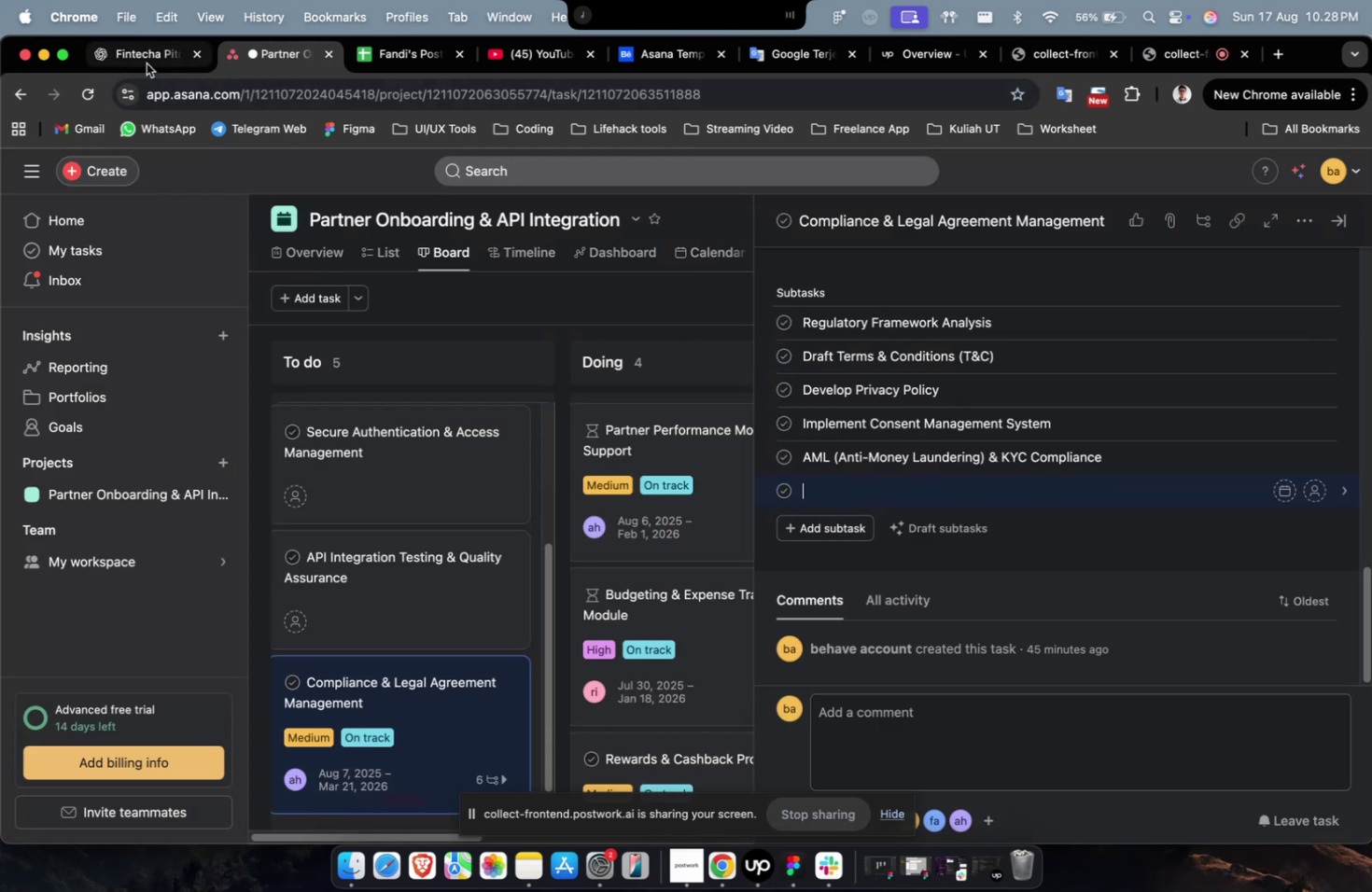 
scroll: coordinate [670, 496], scroll_direction: down, amount: 12.0
 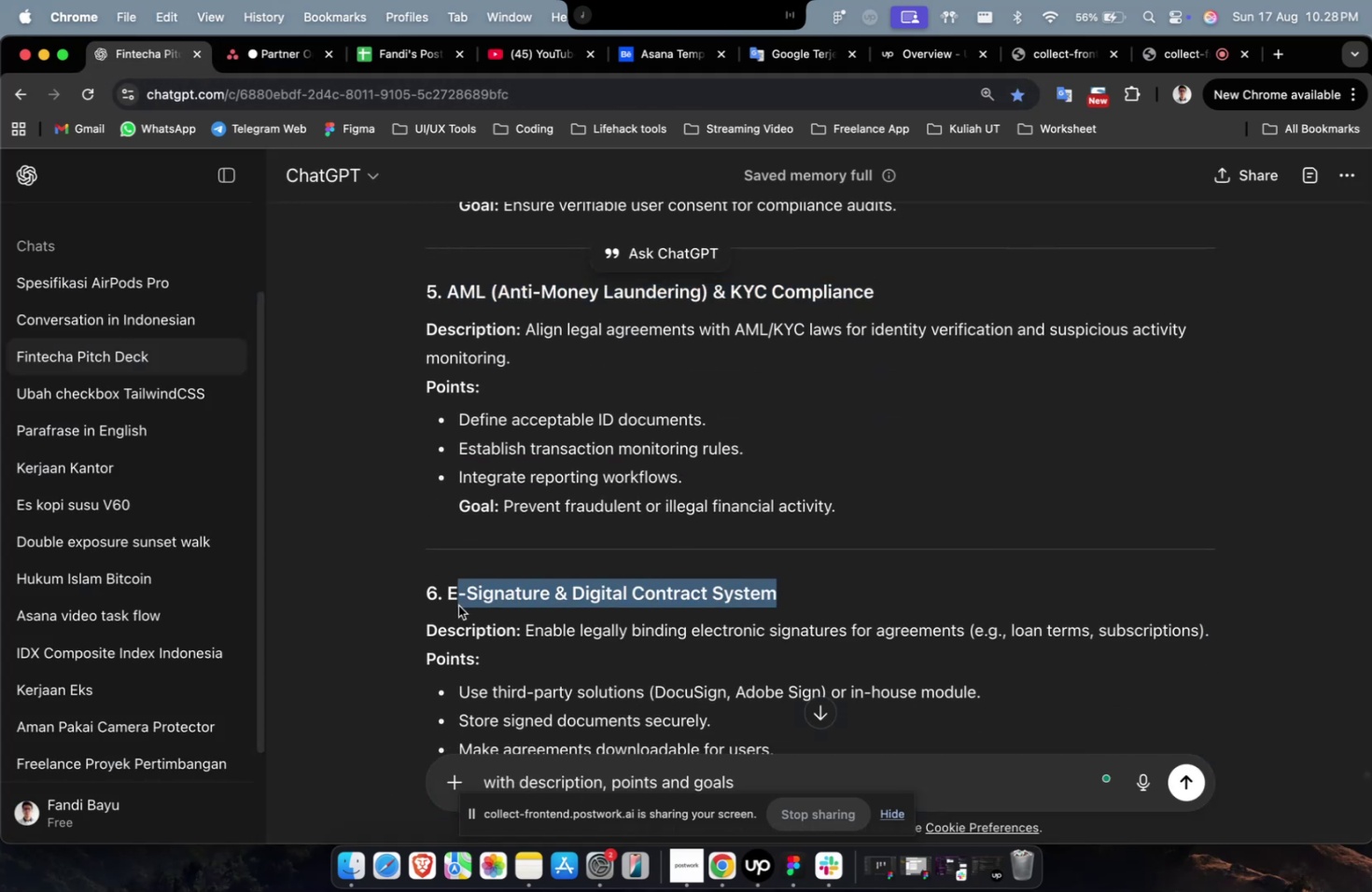 
key(Meta+C)
 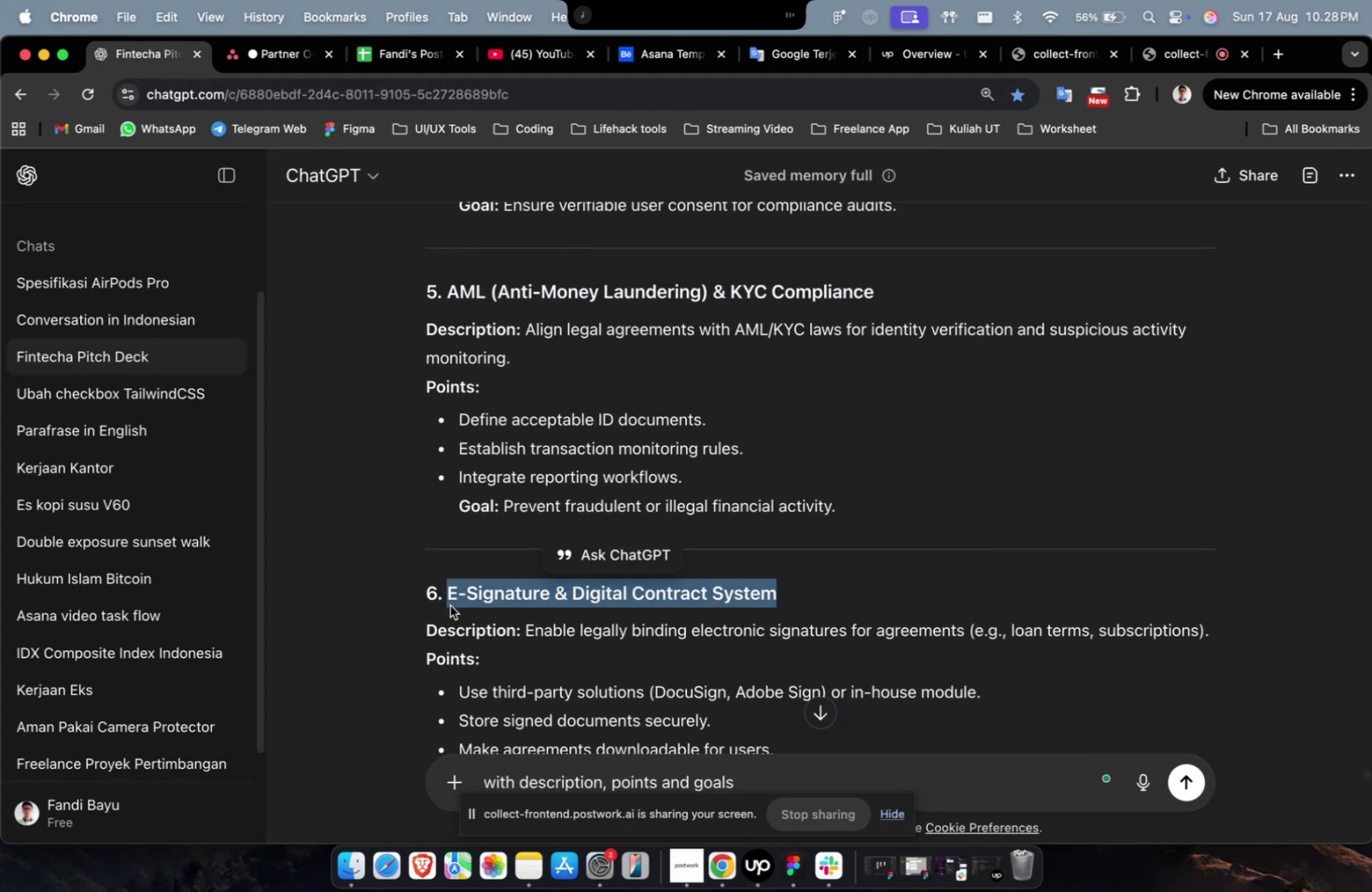 
key(Meta+C)
 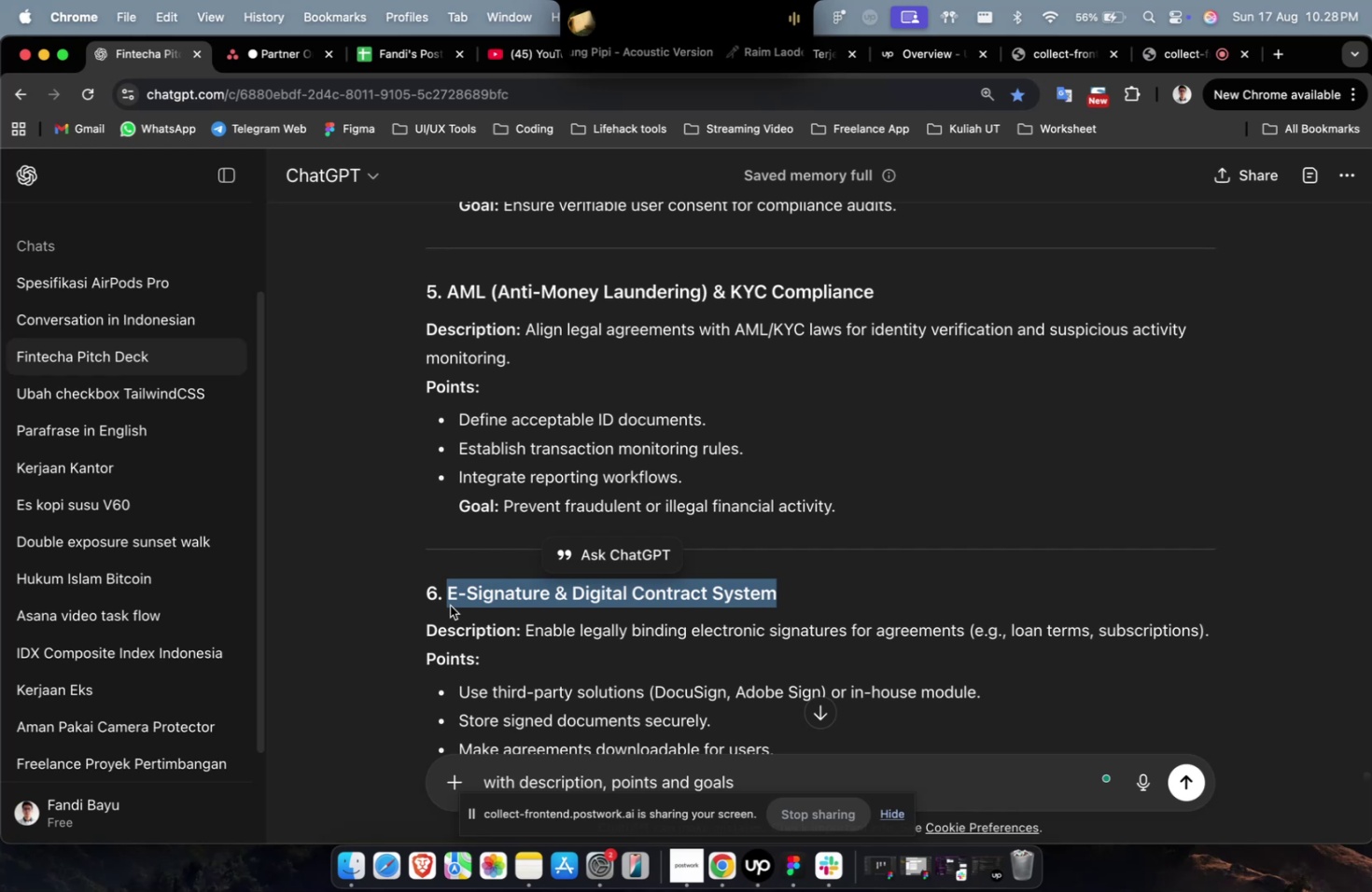 
wait(5.18)
 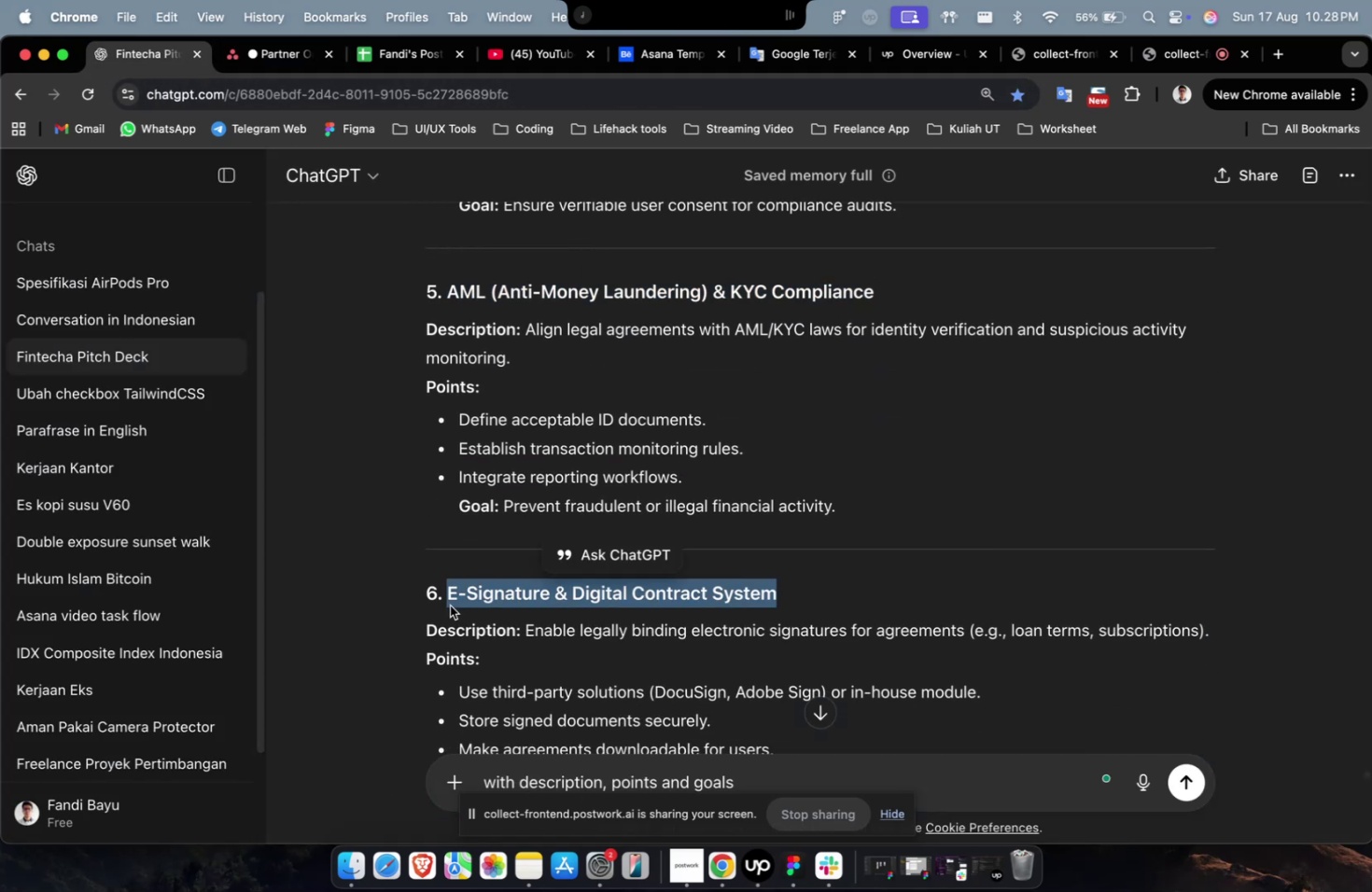 
key(Meta+C)
 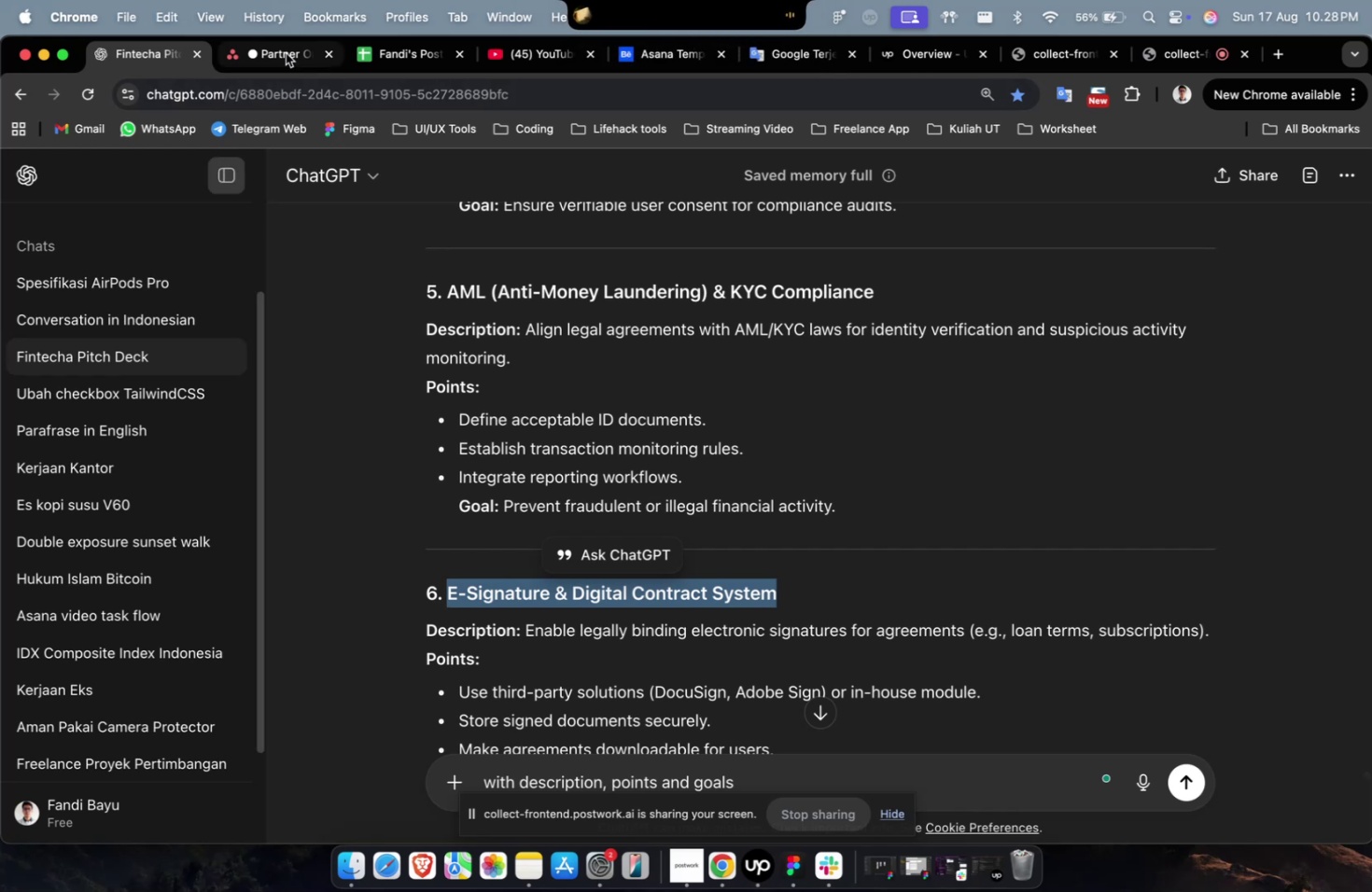 
left_click([286, 53])
 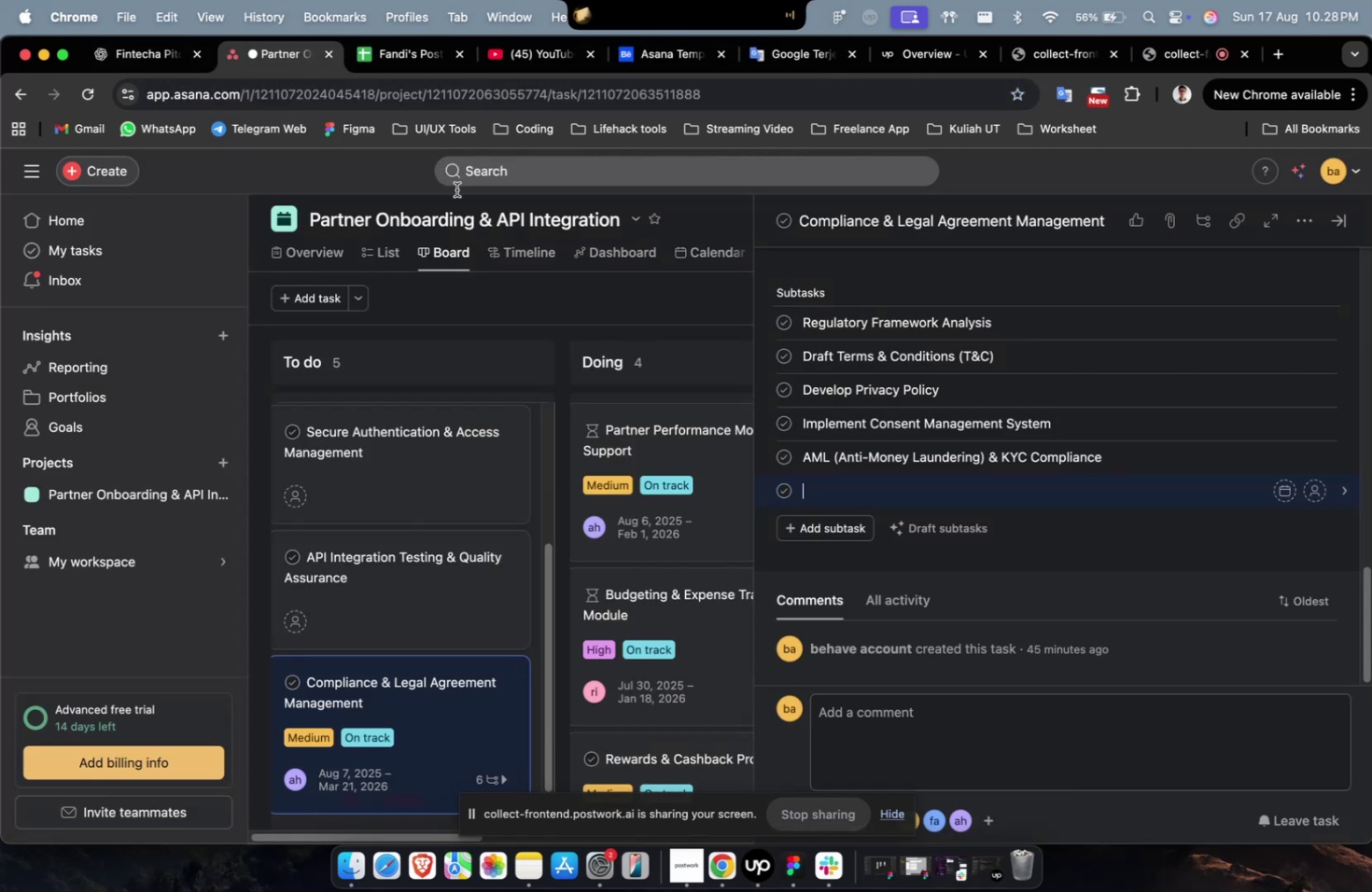 
key(Meta+V)
 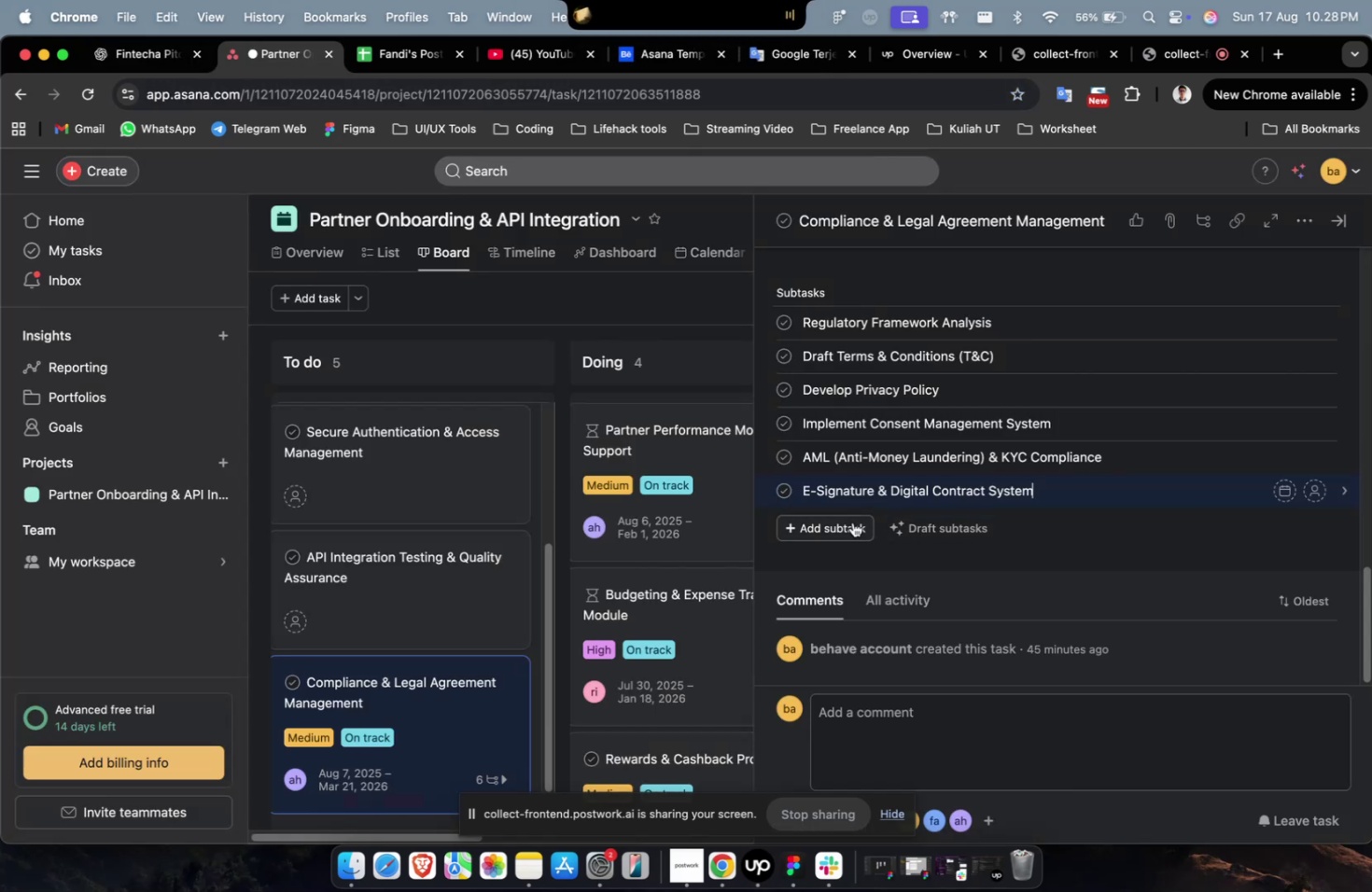 
left_click([851, 522])
 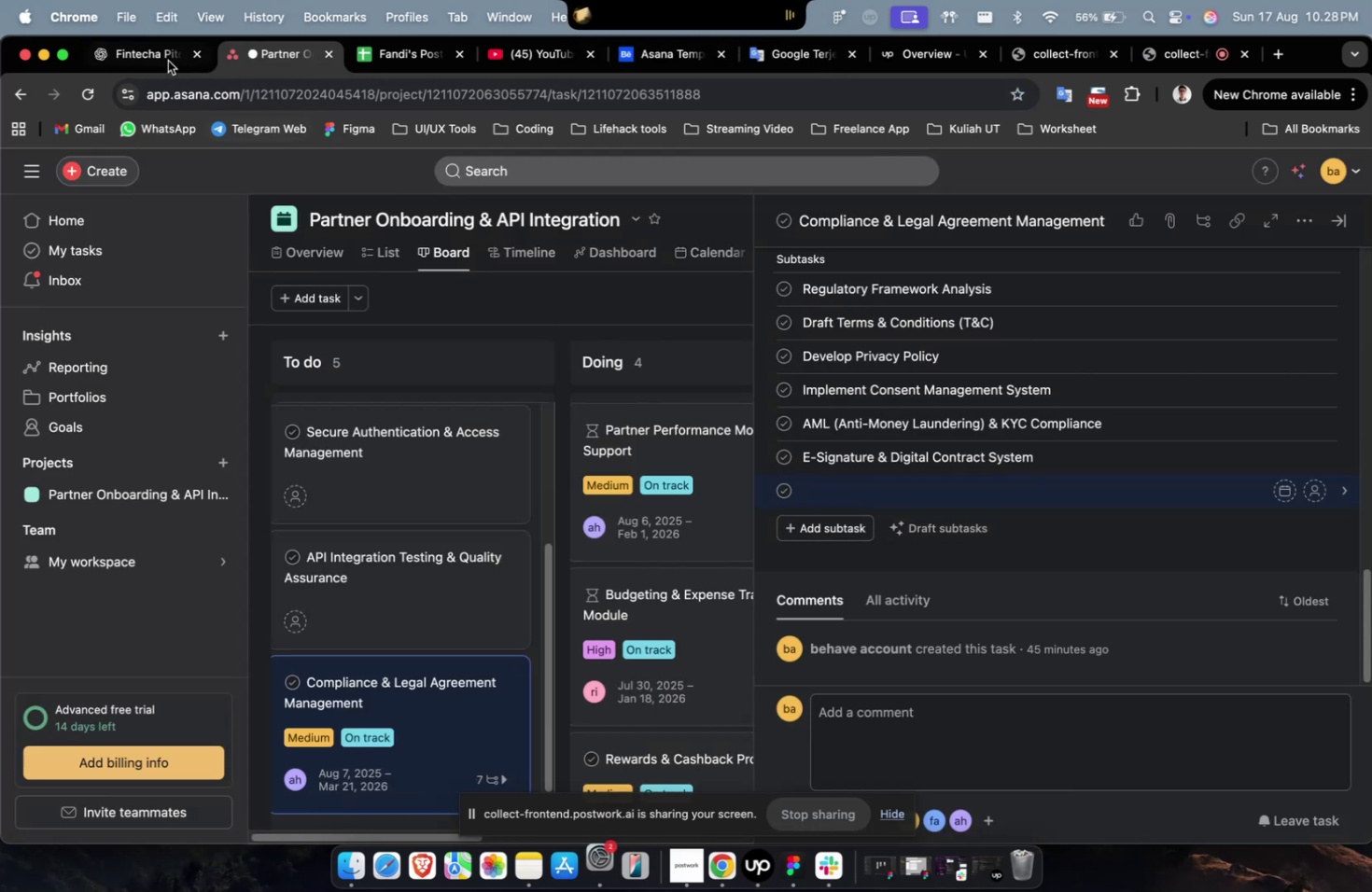 
left_click([158, 53])
 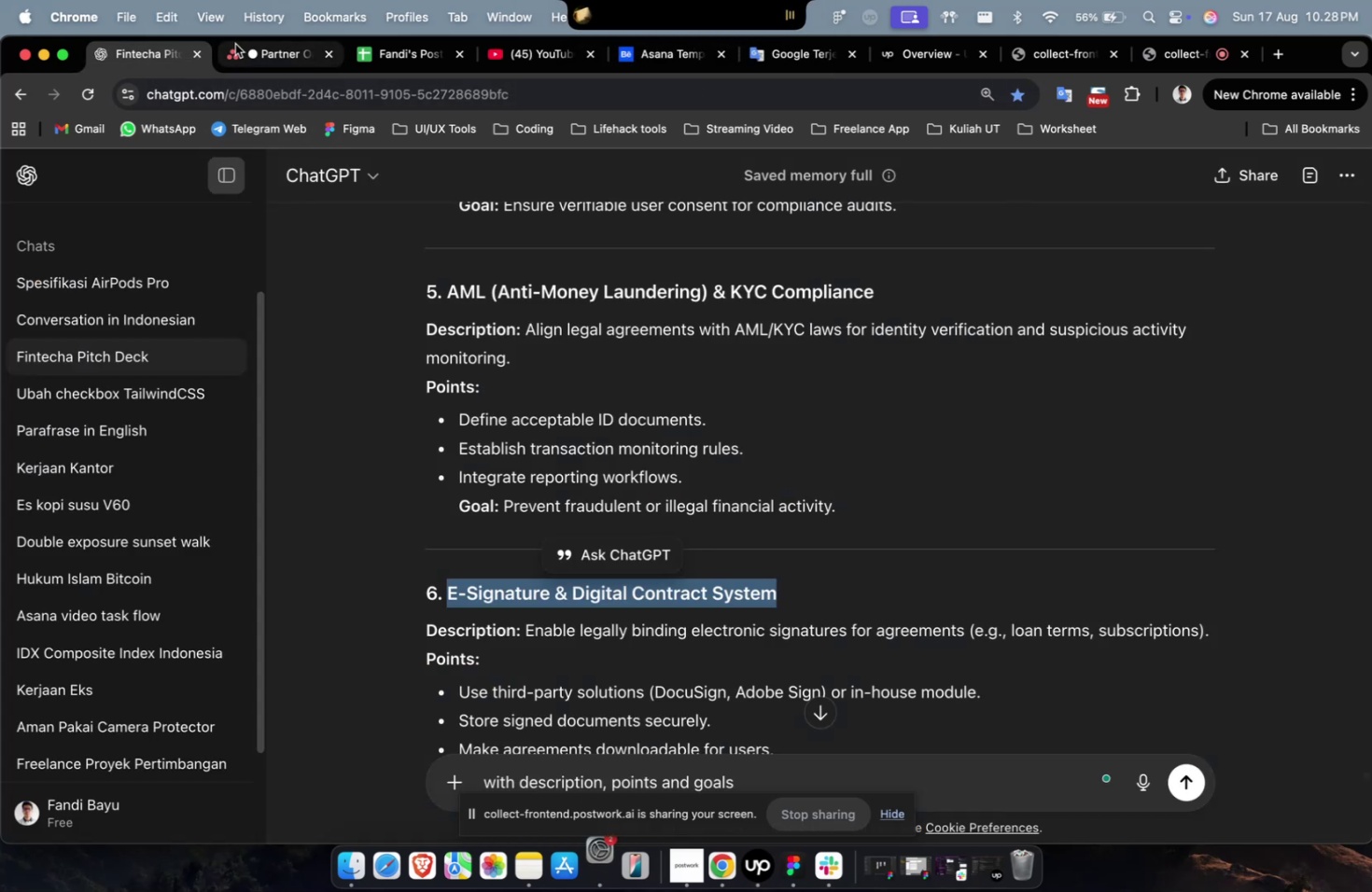 
scroll: coordinate [628, 466], scroll_direction: down, amount: 6.0
 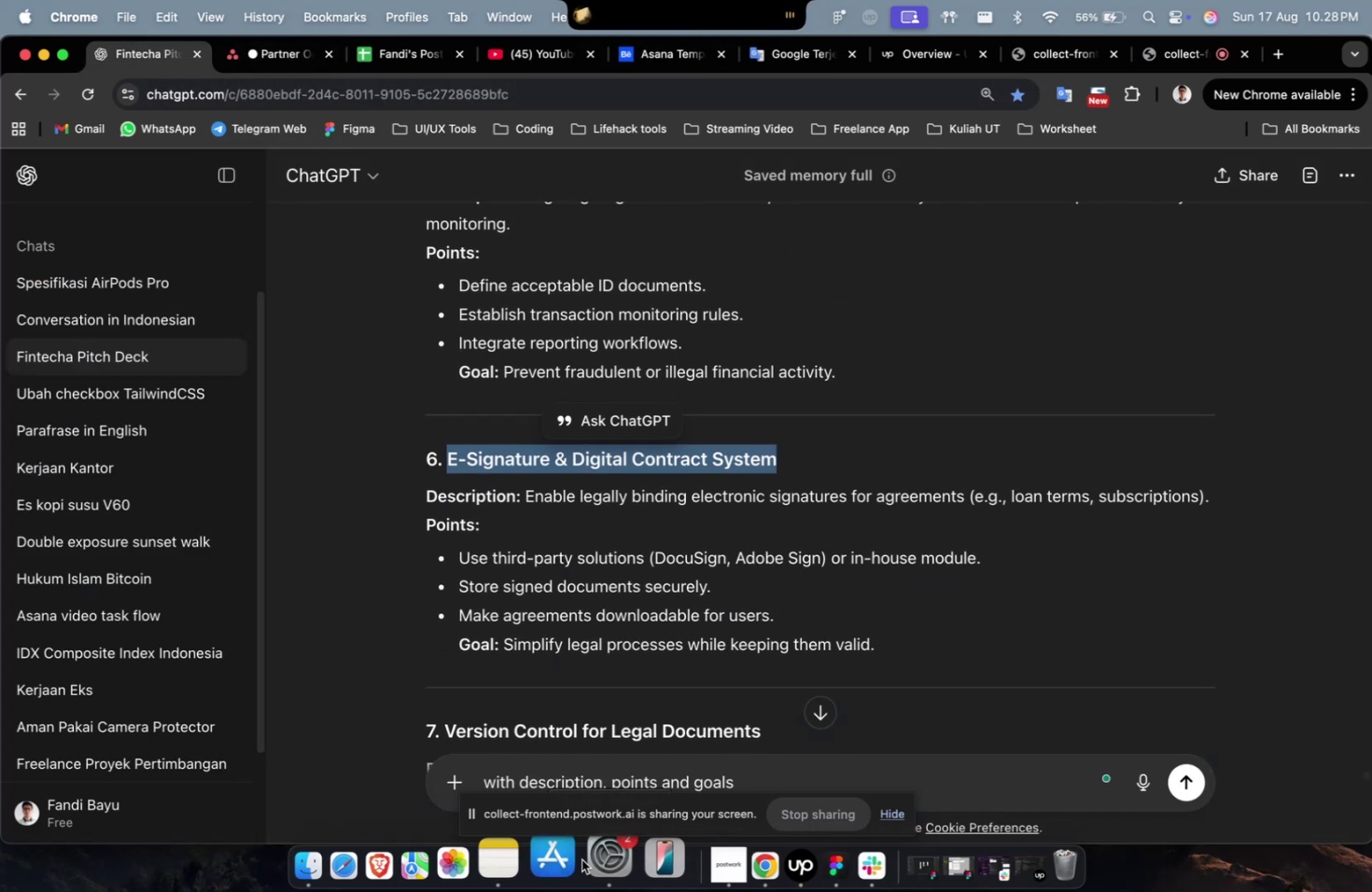 
left_click([596, 858])
 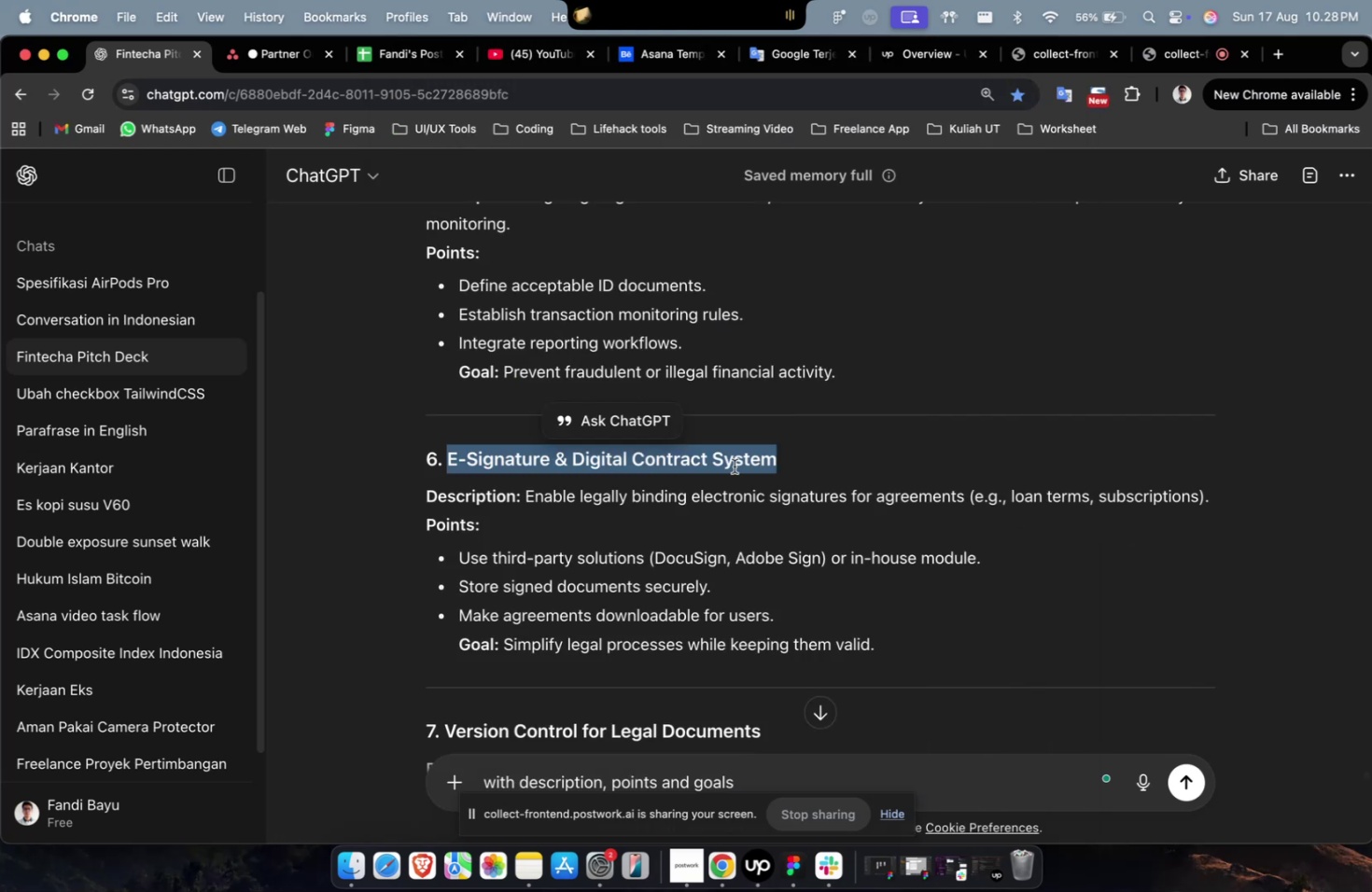 
left_click([259, 56])
 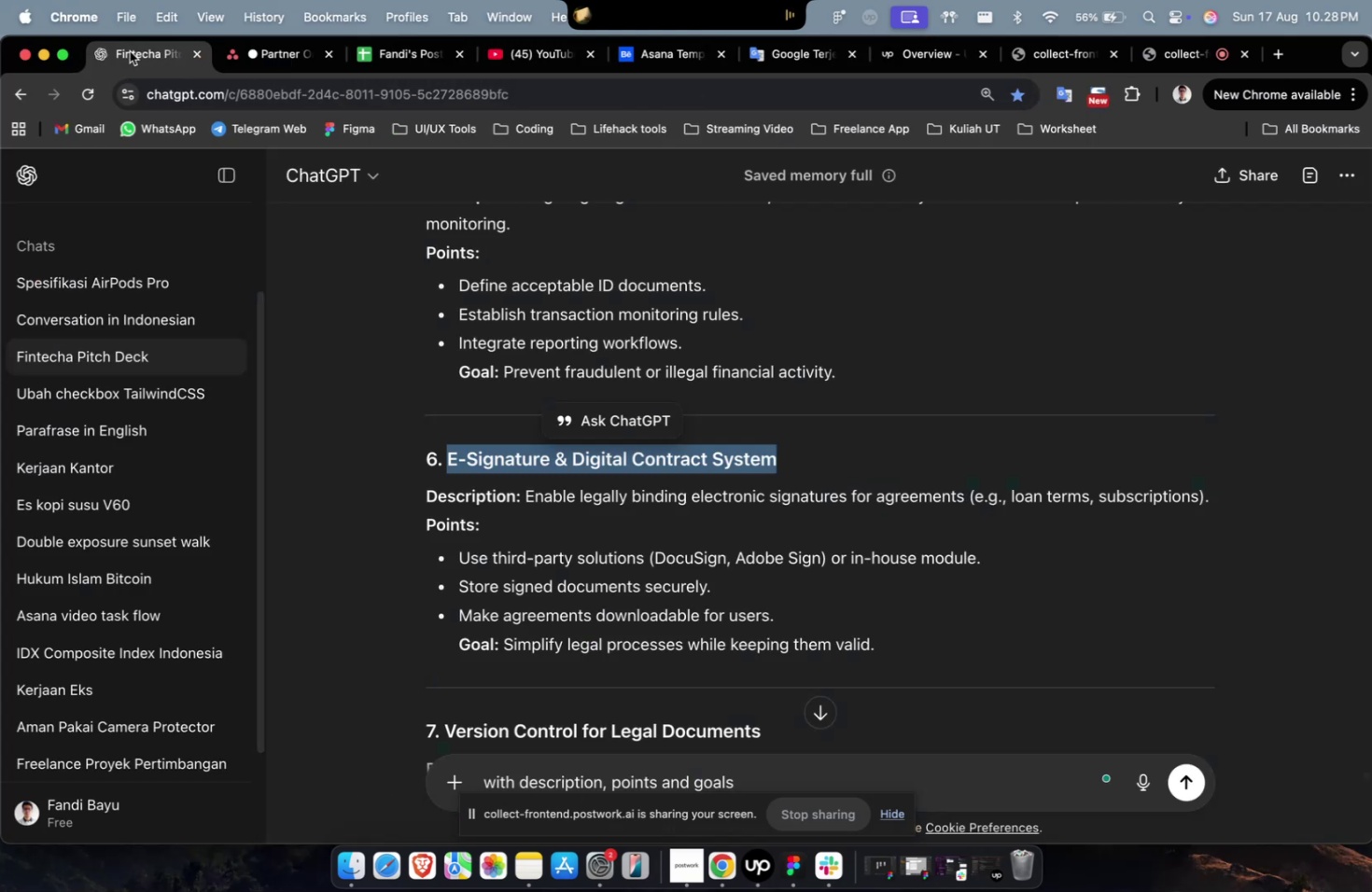 
scroll: coordinate [873, 499], scroll_direction: down, amount: 8.0
 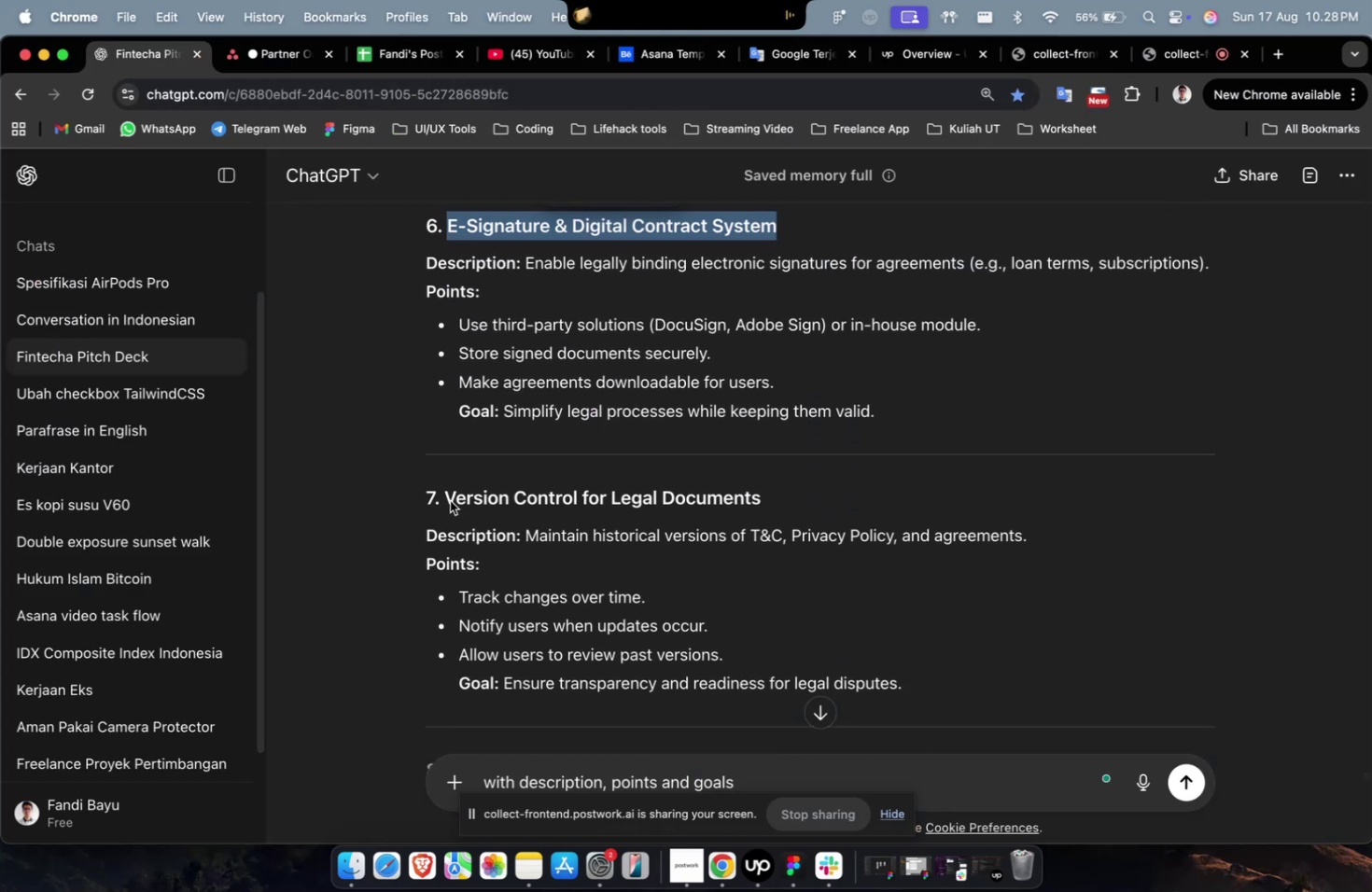 
left_click([445, 501])
 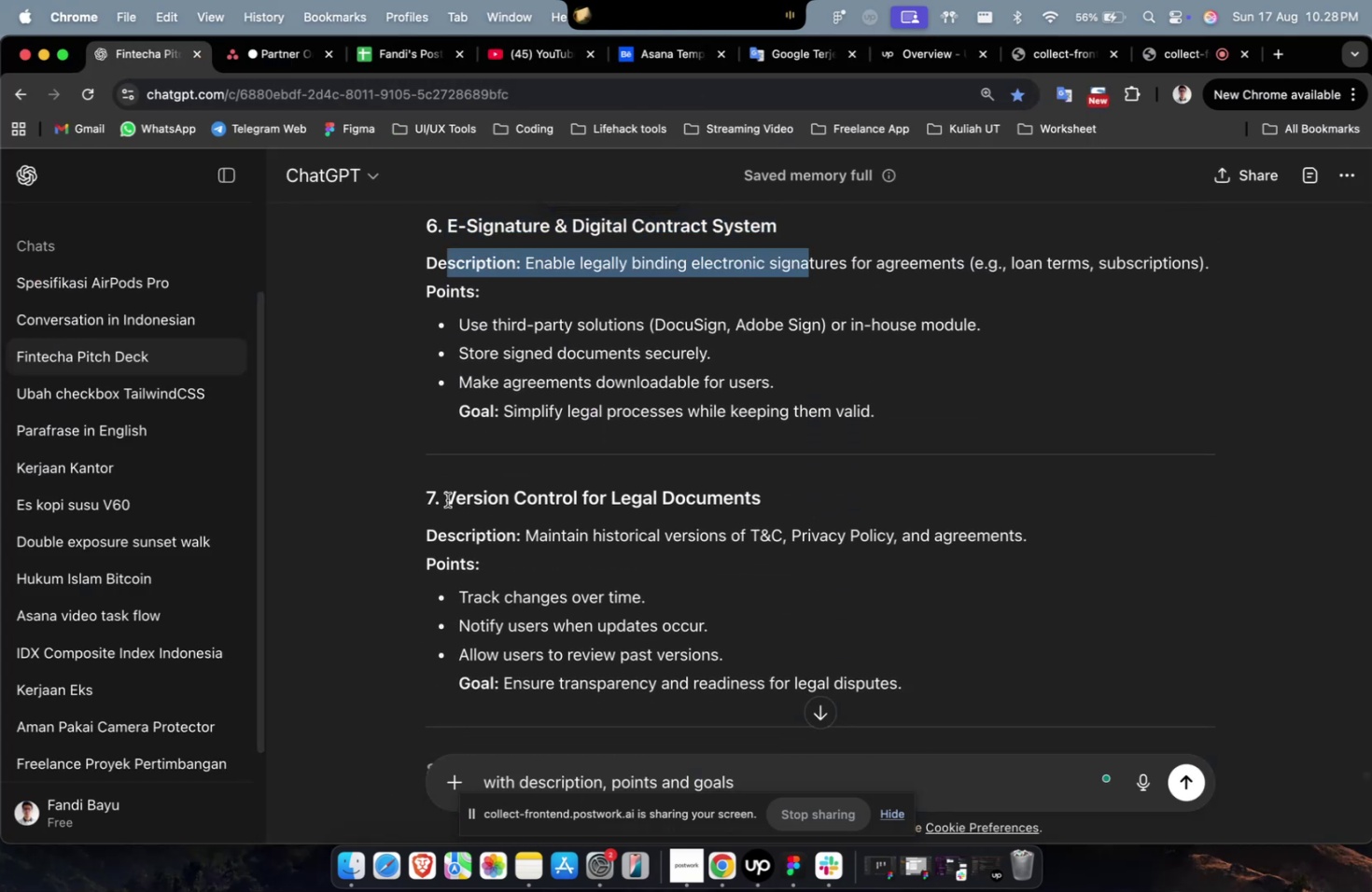 
double_click([447, 499])
 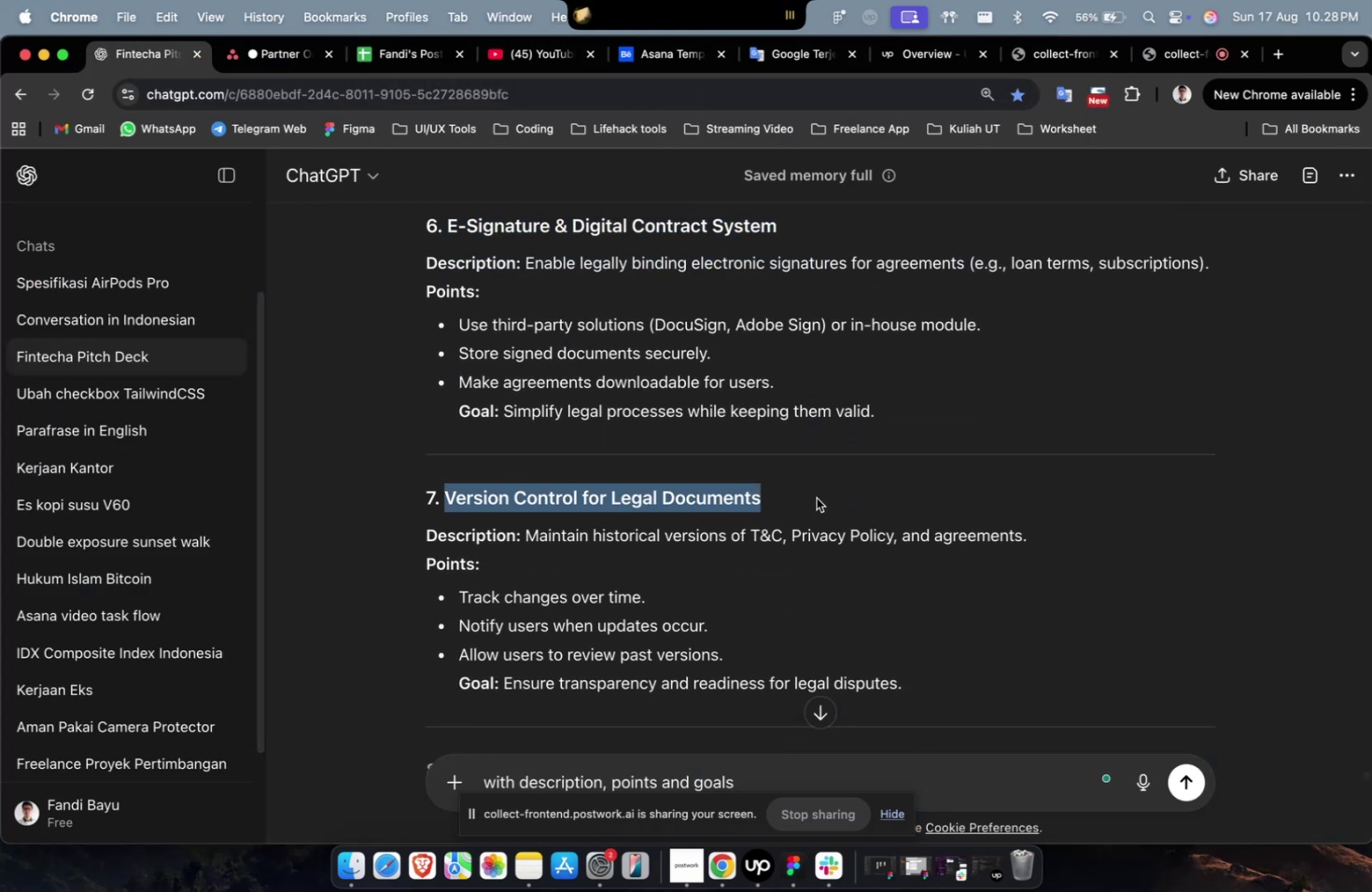 
key(Meta+C)
 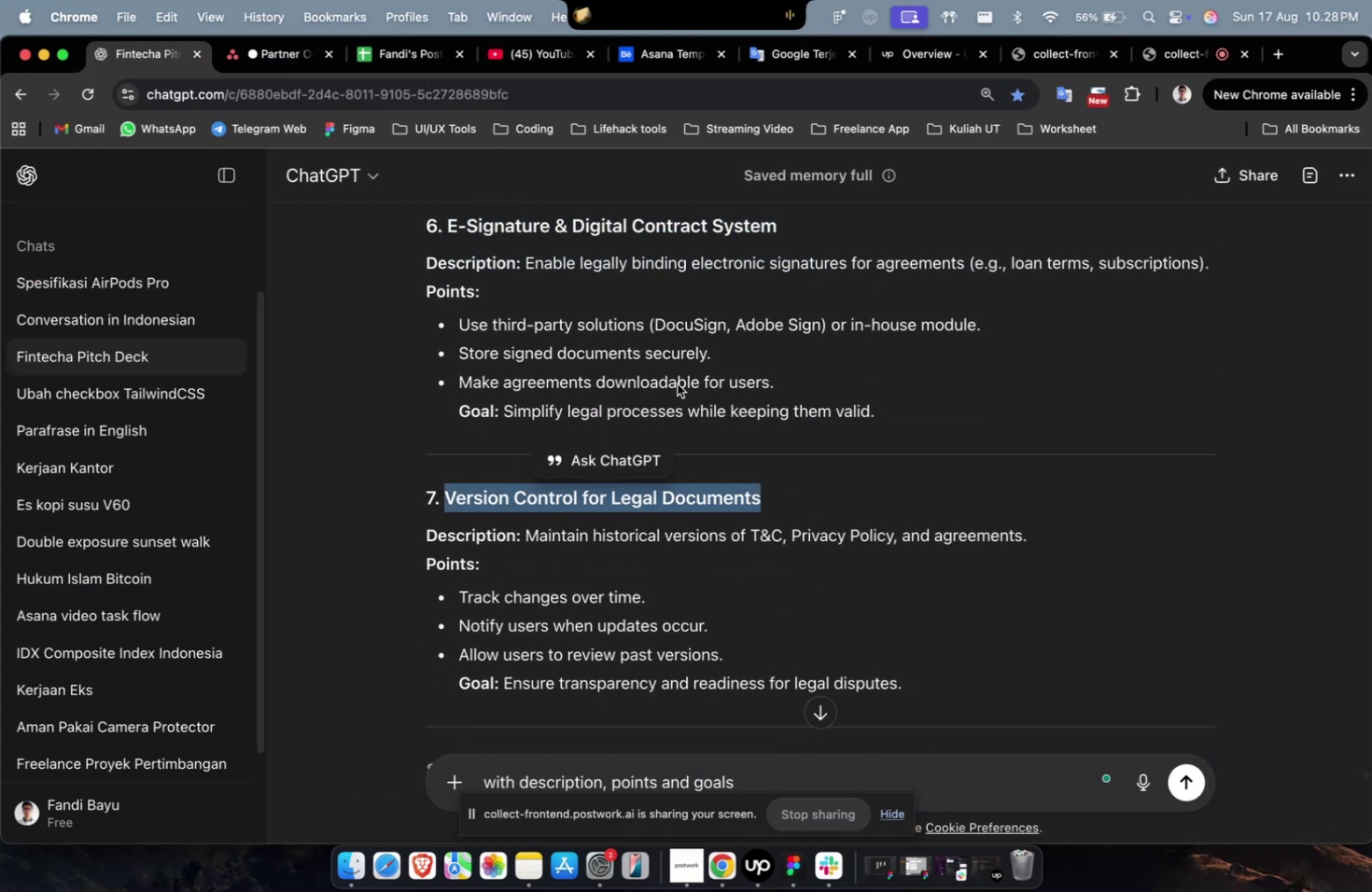 
key(Meta+C)
 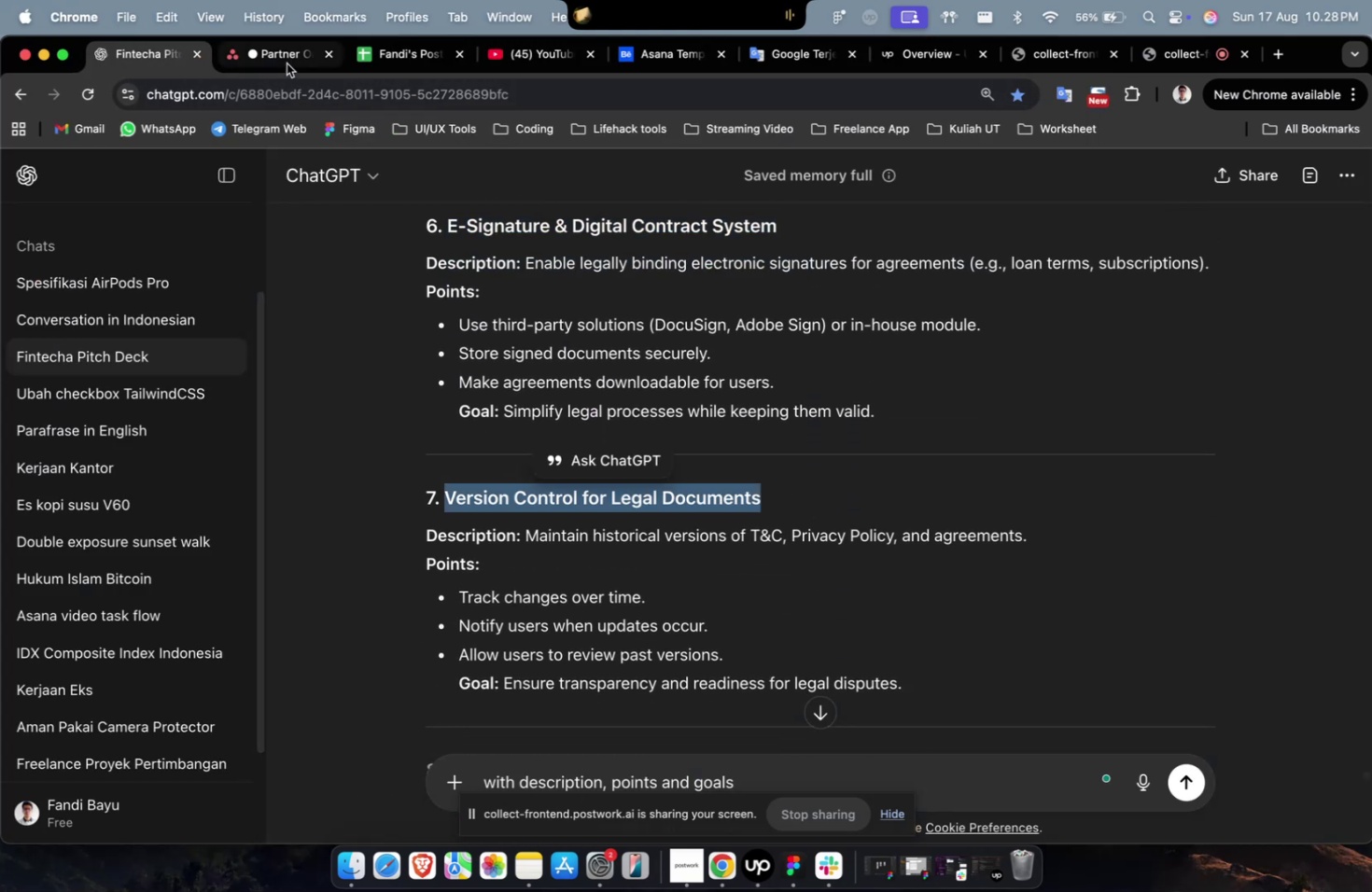 
left_click([286, 63])
 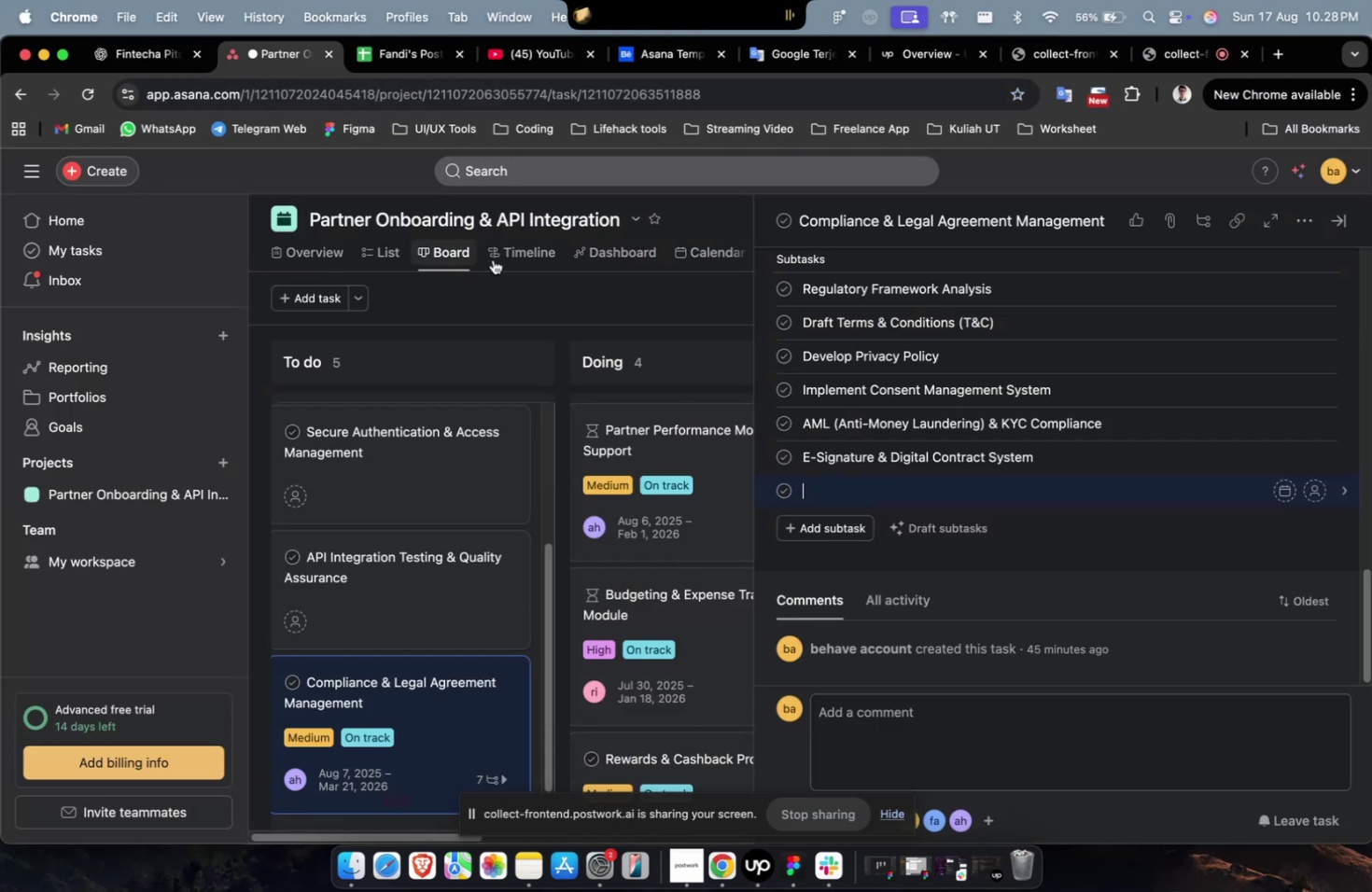 
key(Meta+CommandLeft)
 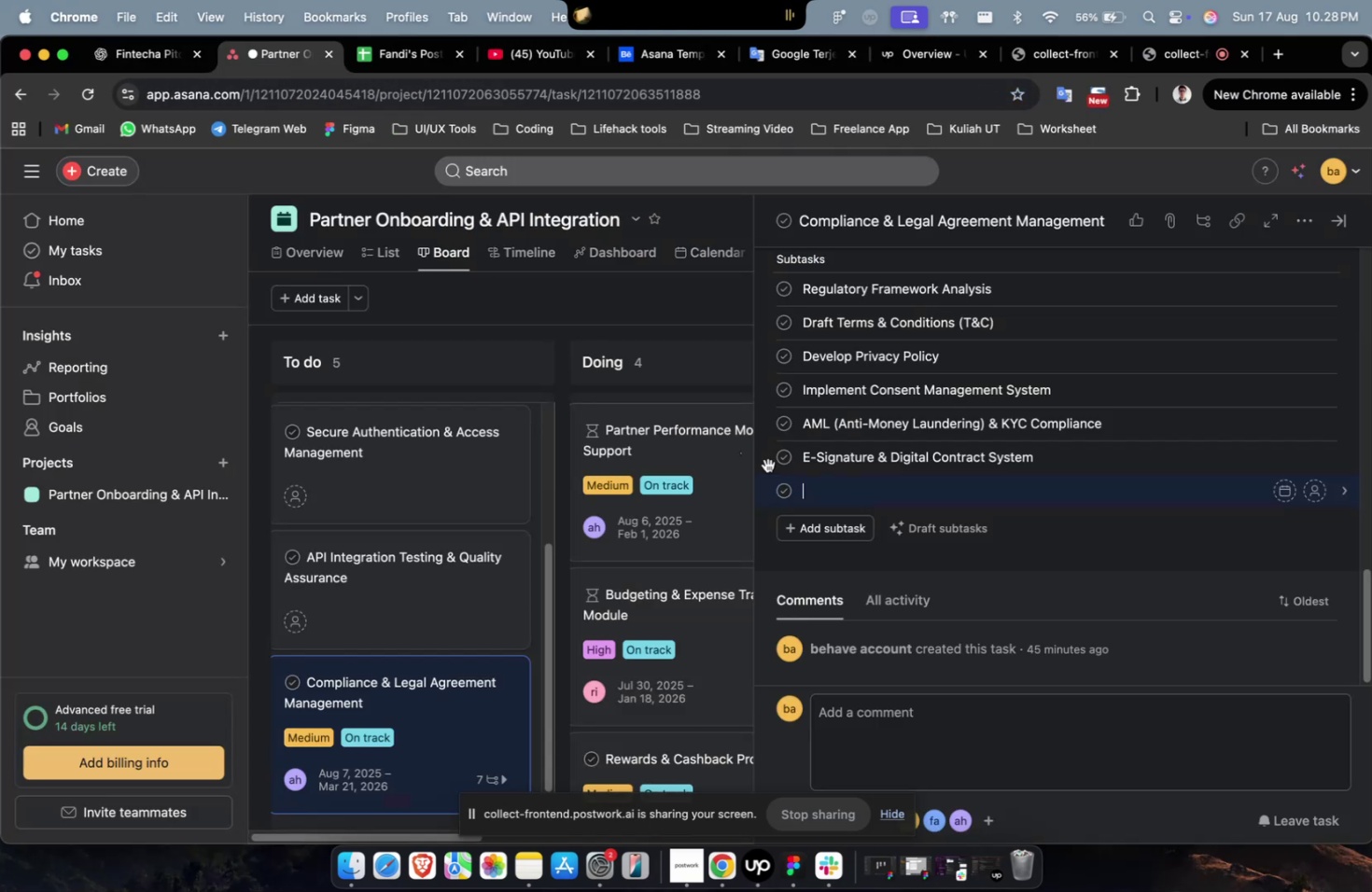 
key(Meta+V)
 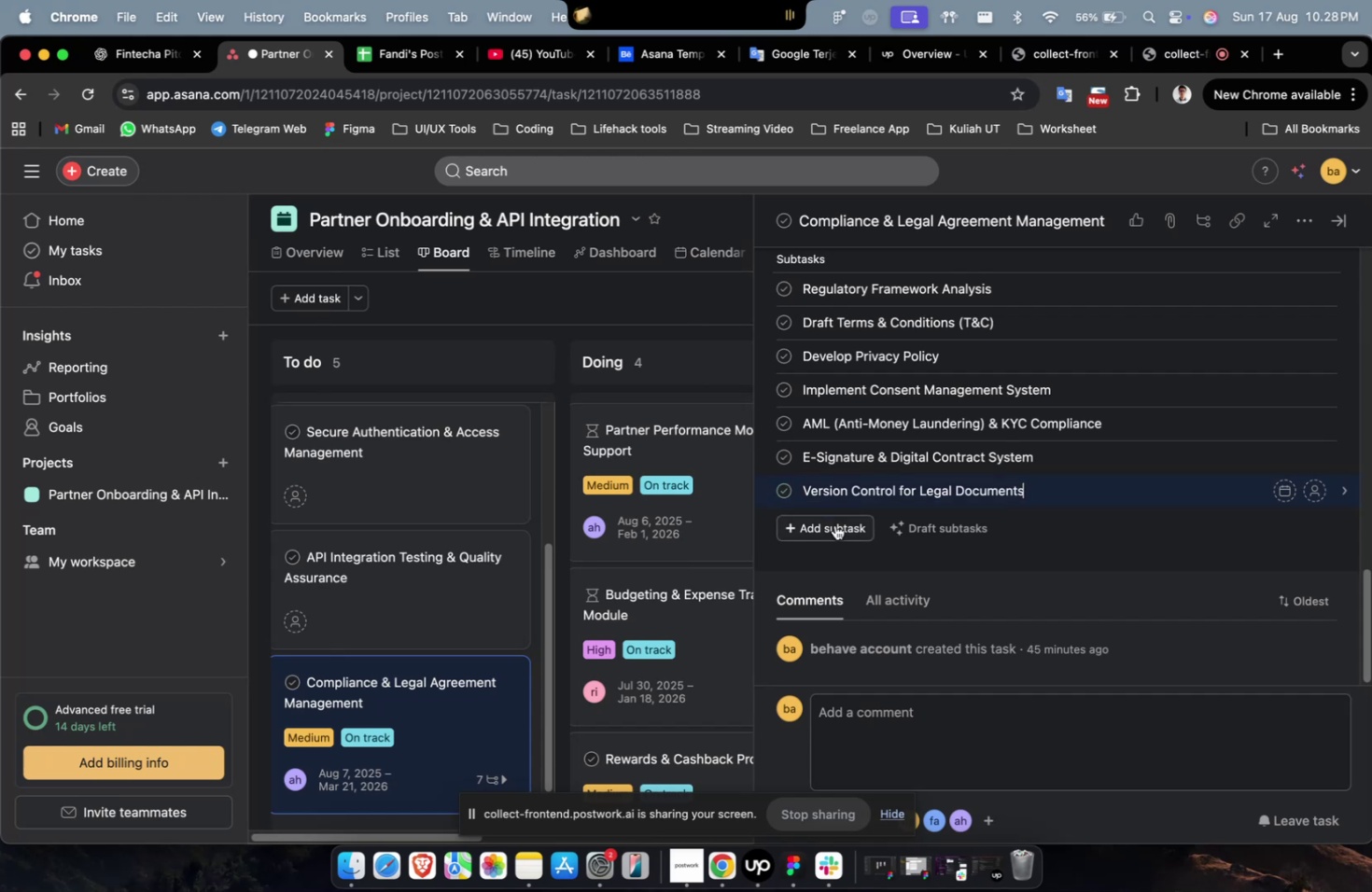 
left_click([833, 524])
 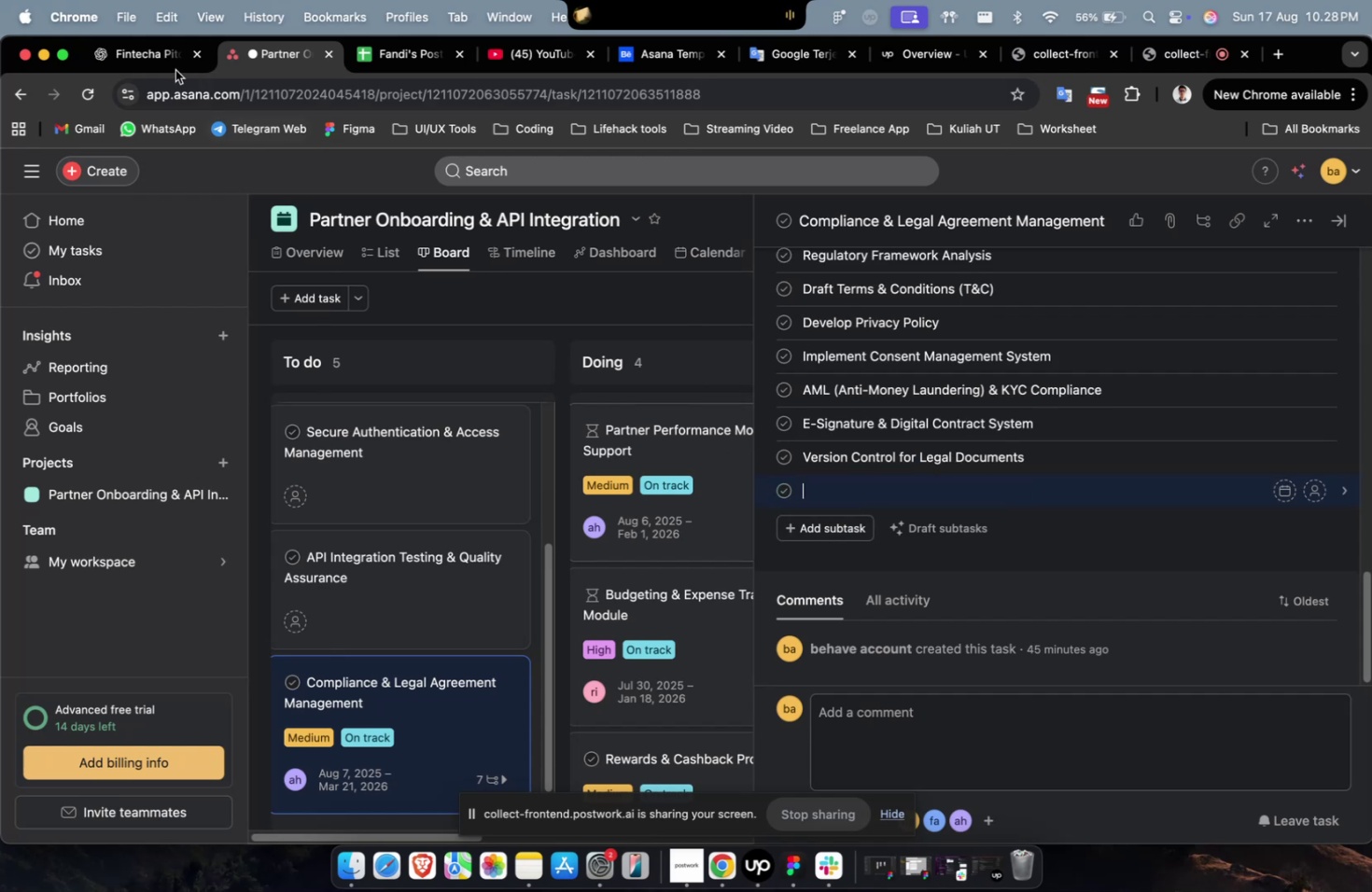 
left_click([165, 61])
 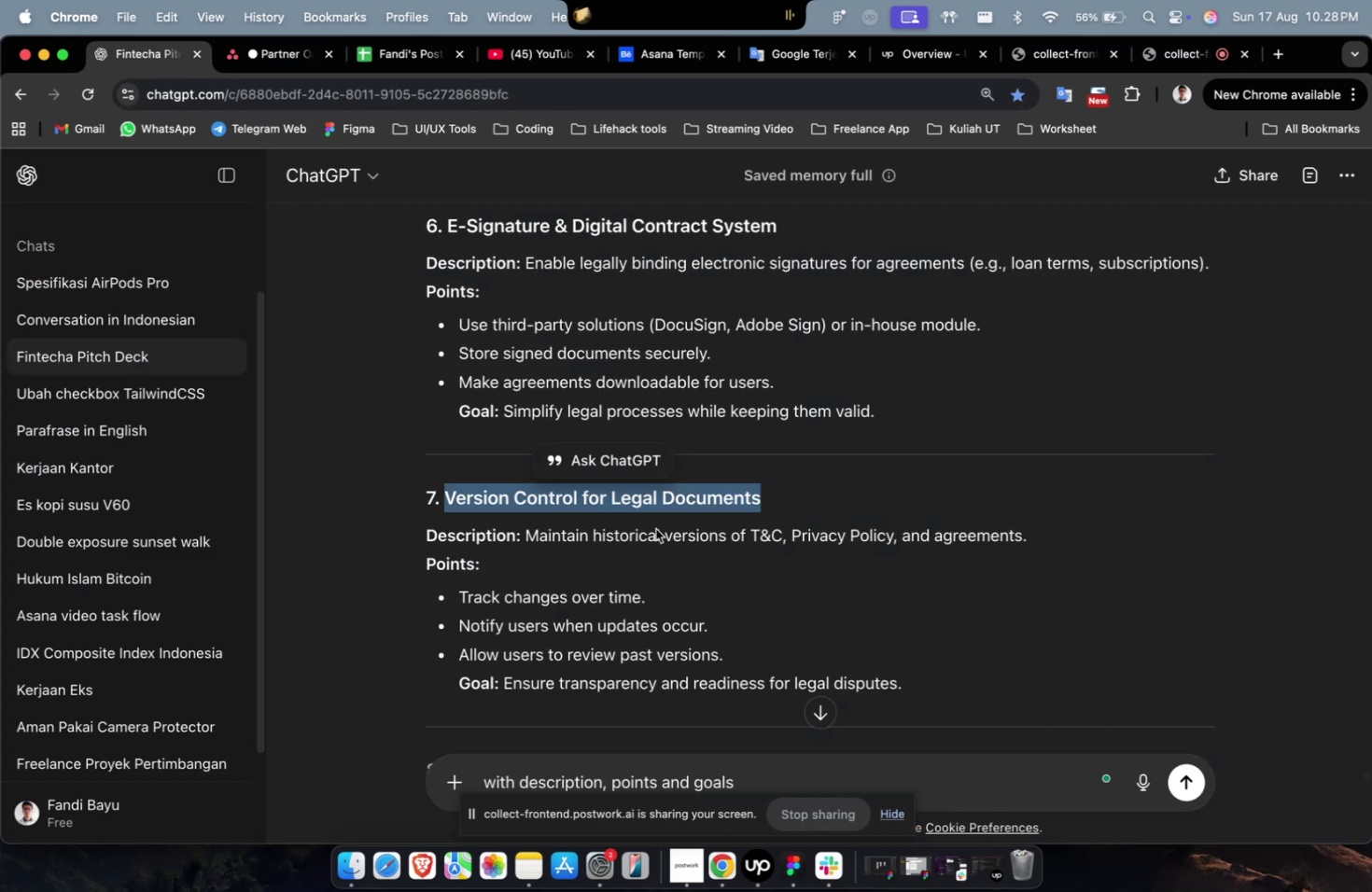 
scroll: coordinate [667, 543], scroll_direction: down, amount: 6.0
 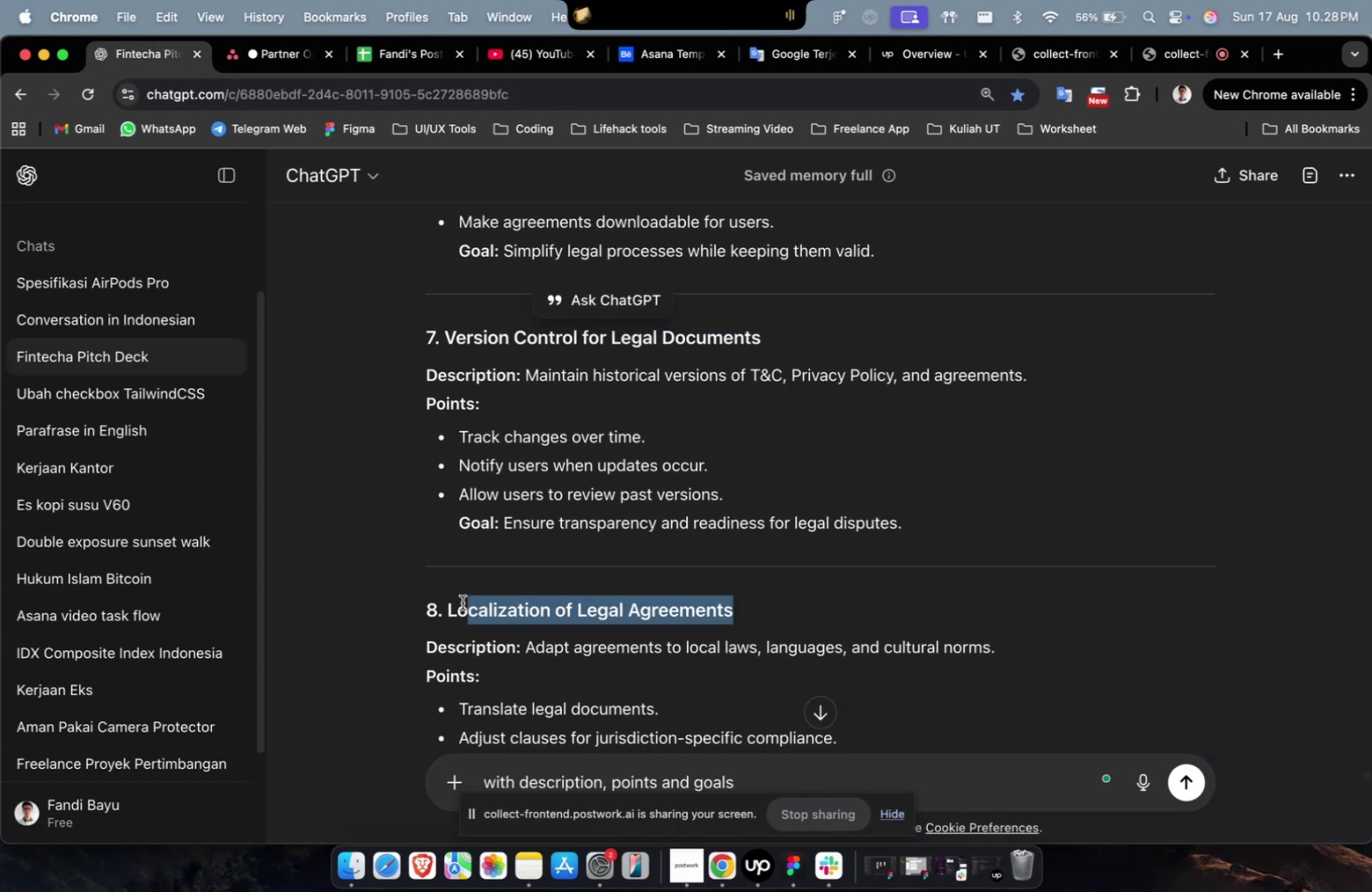 
key(Meta+C)
 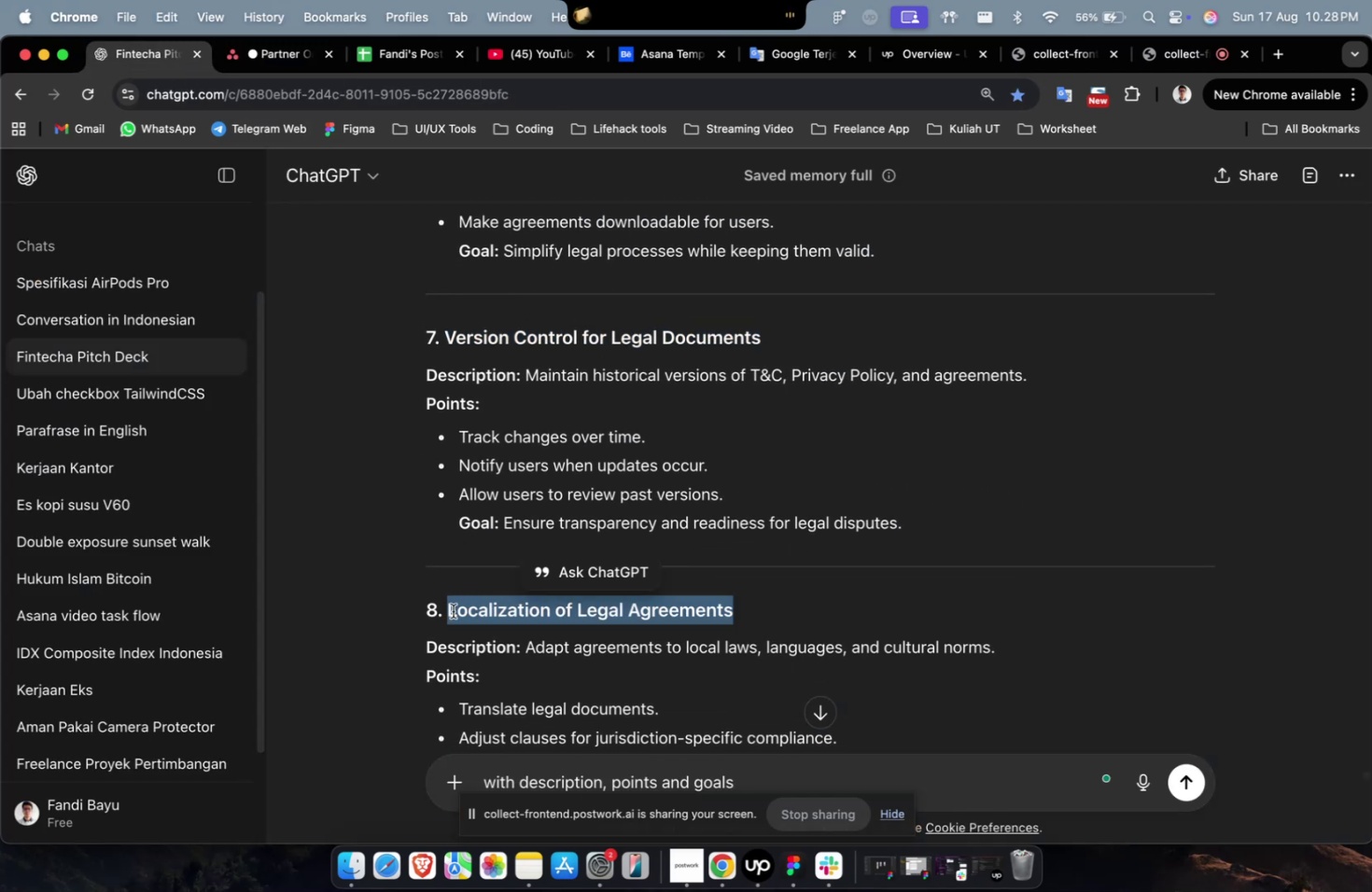 
key(Meta+C)
 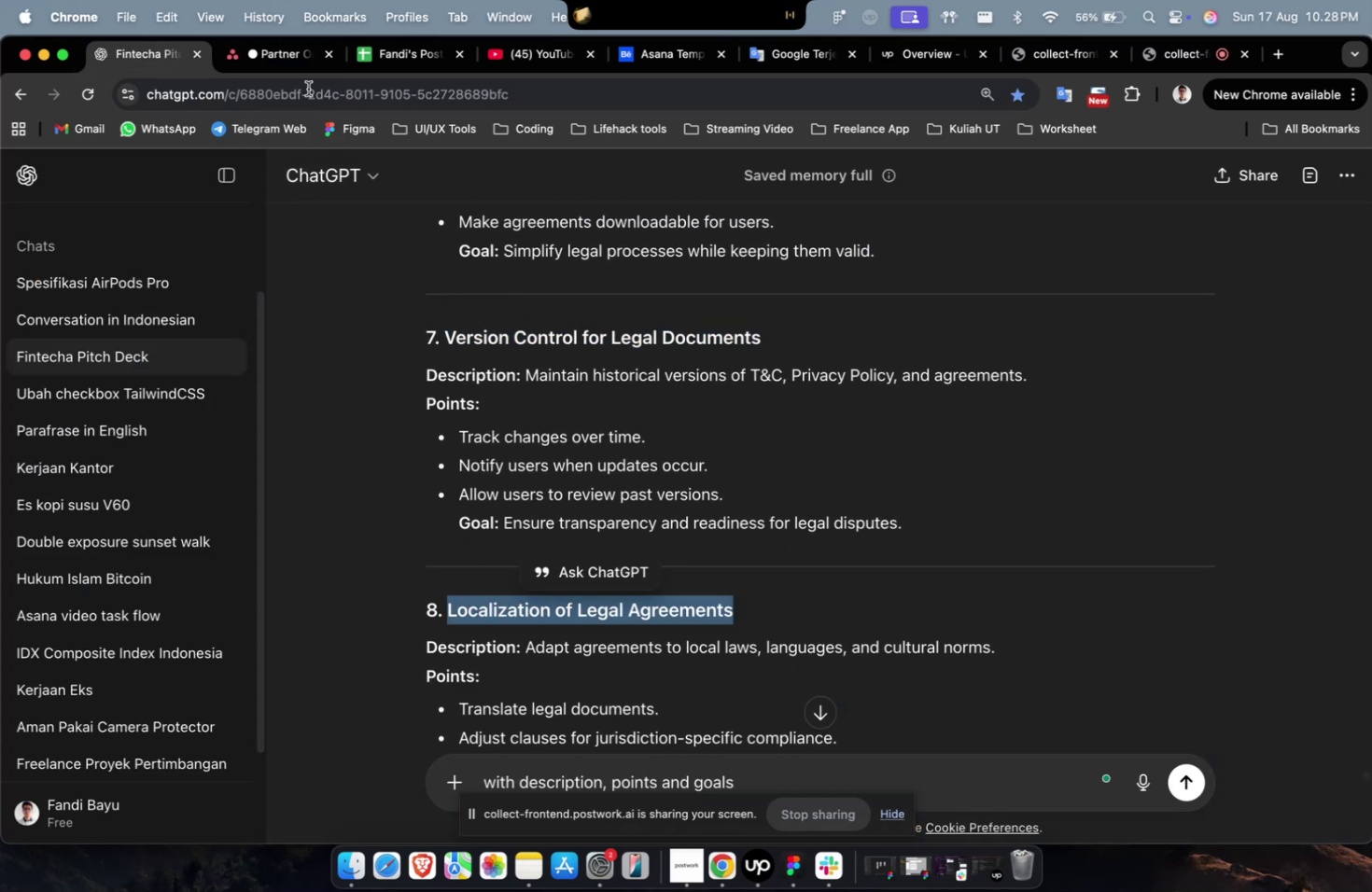 
left_click([298, 60])
 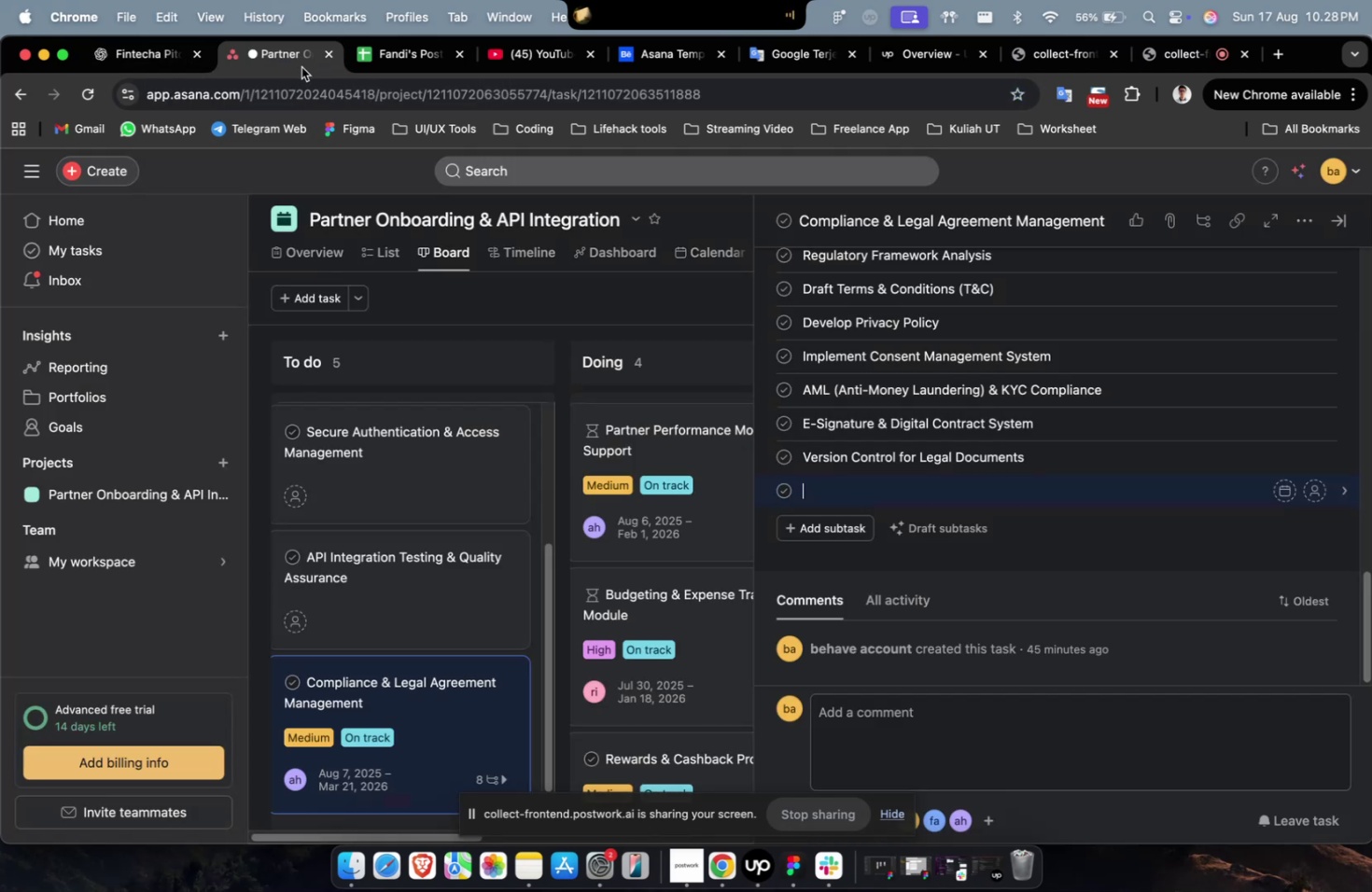 
key(Meta+V)
 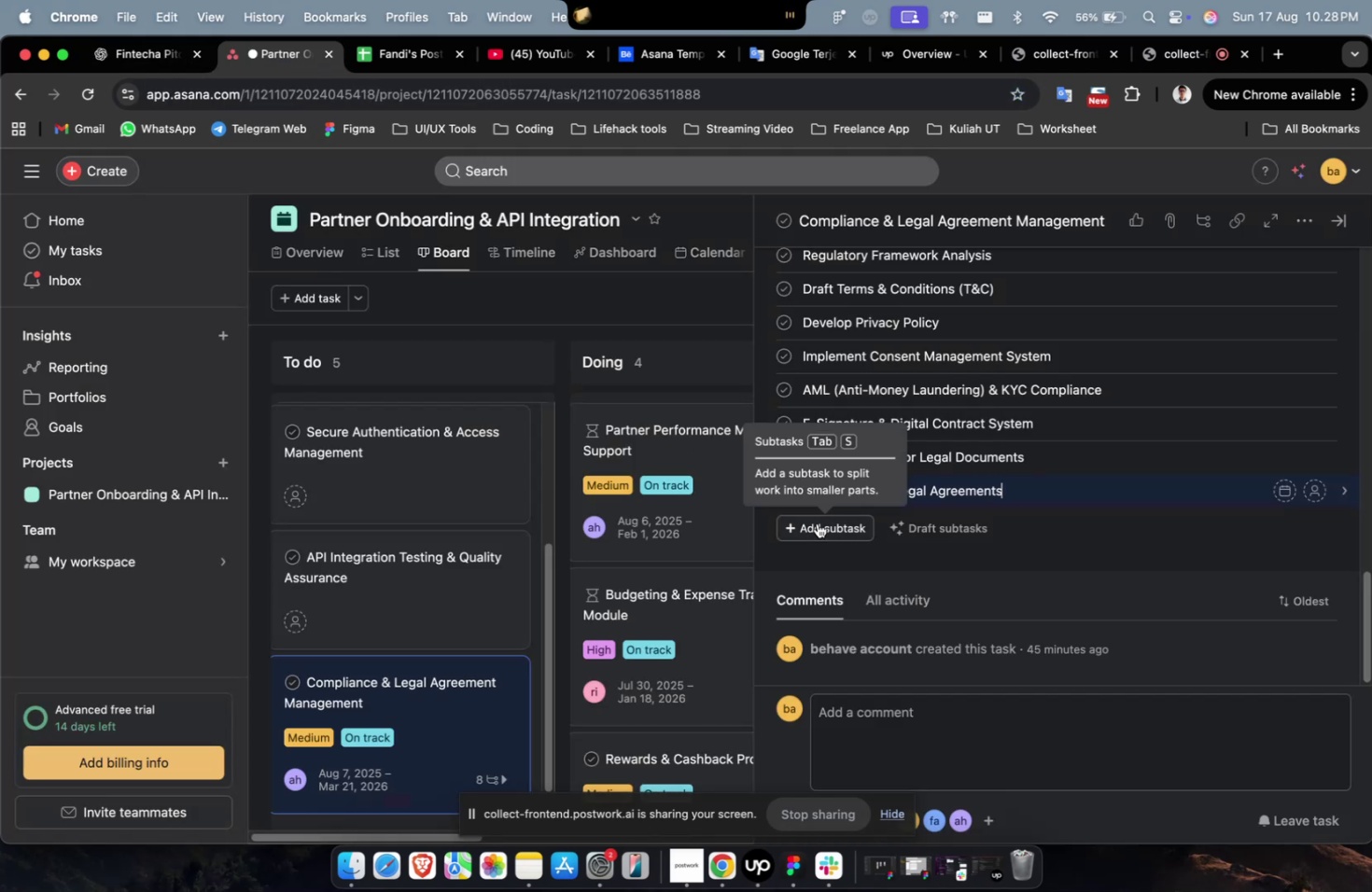 
left_click([817, 523])
 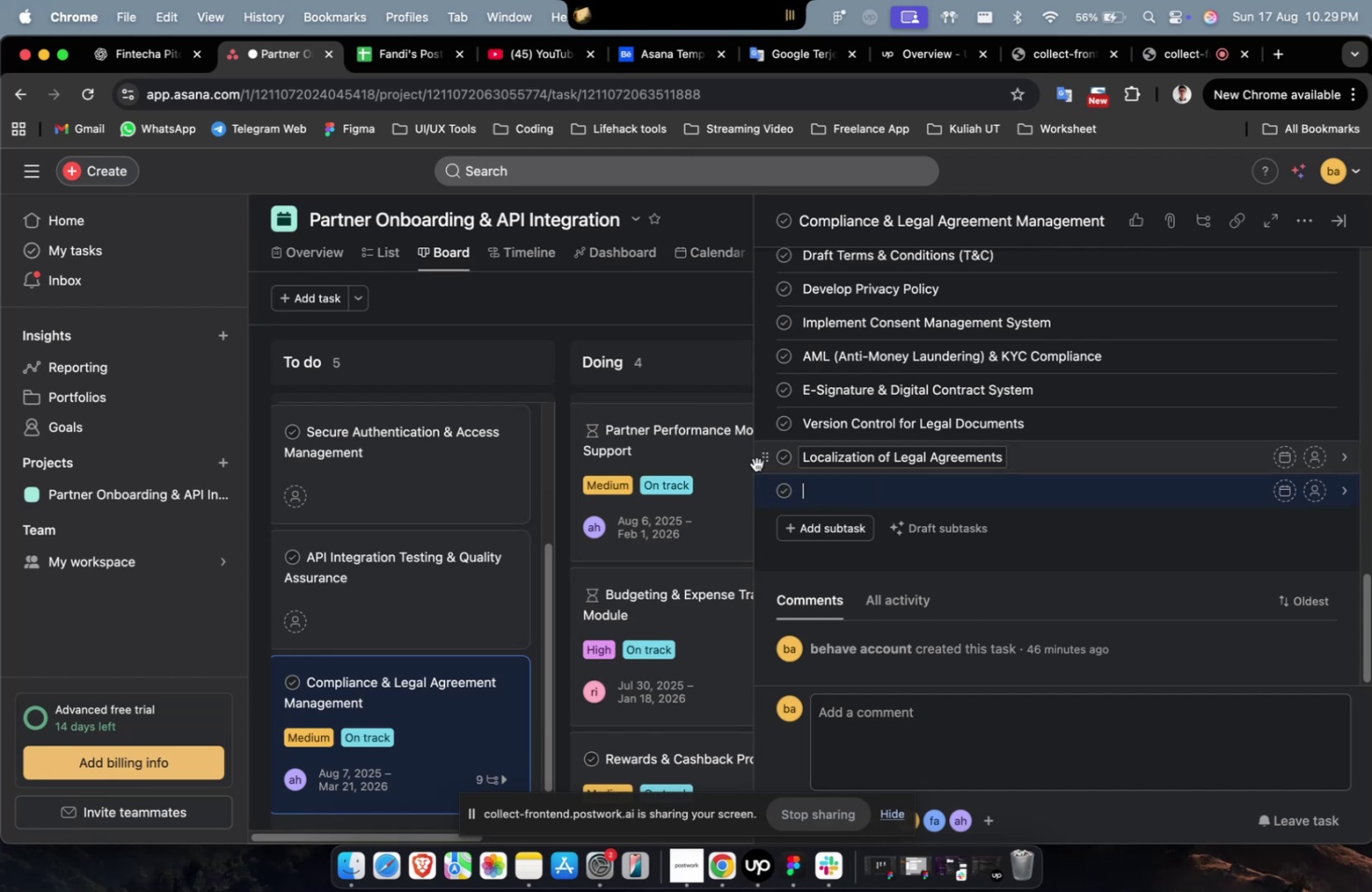 
wait(7.01)
 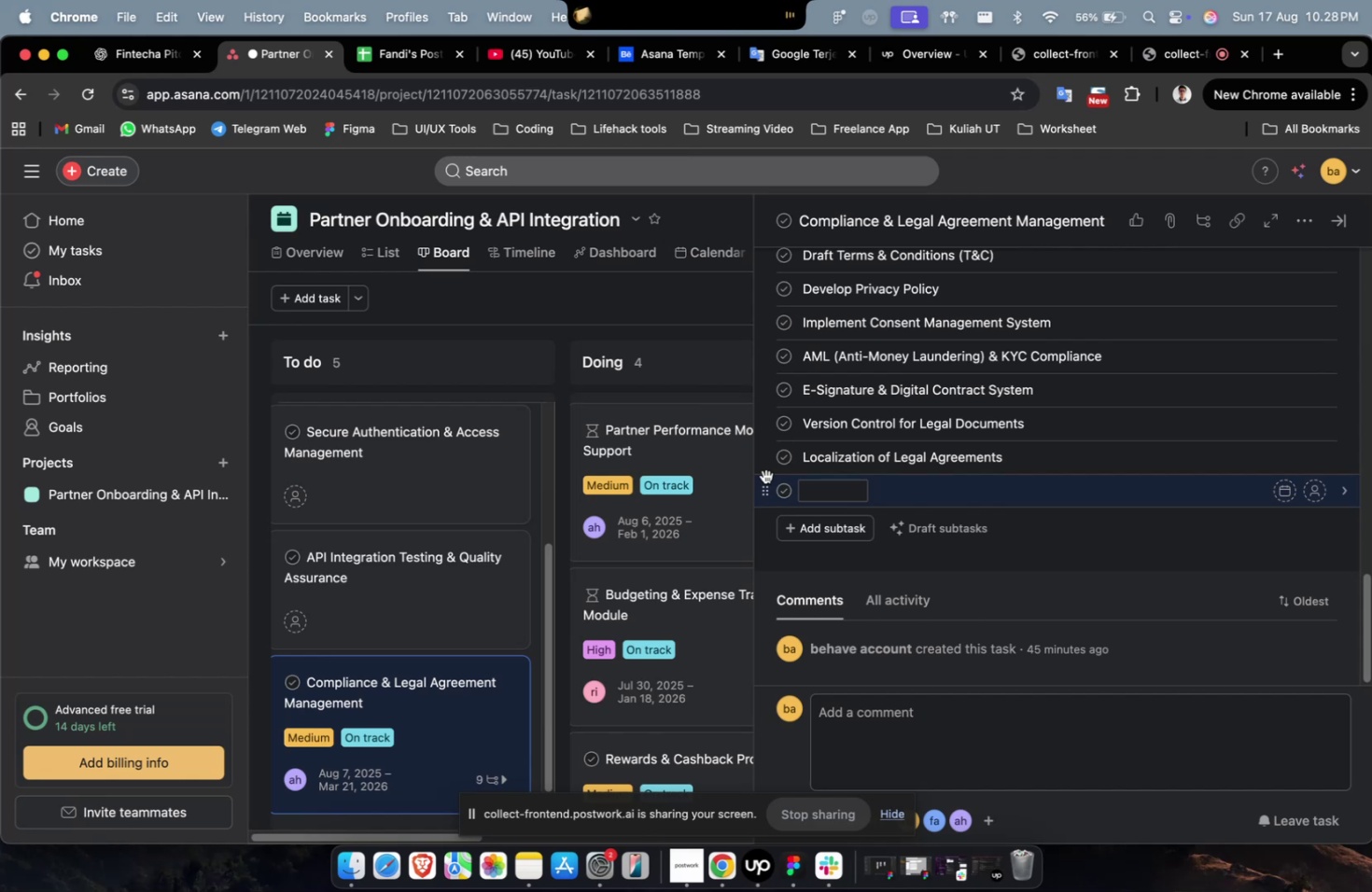 
left_click([161, 65])
 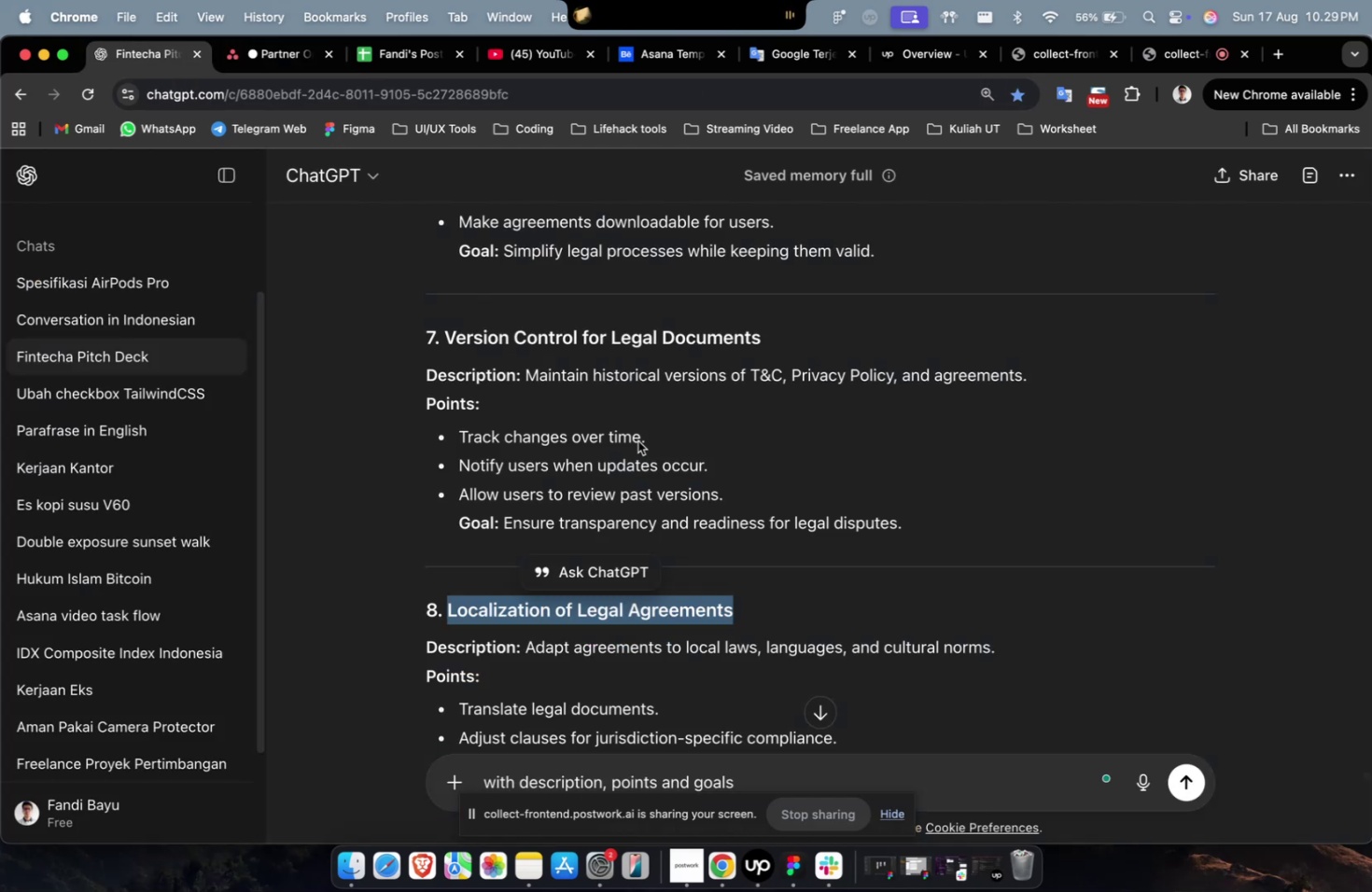 
scroll: coordinate [646, 452], scroll_direction: down, amount: 2.0
 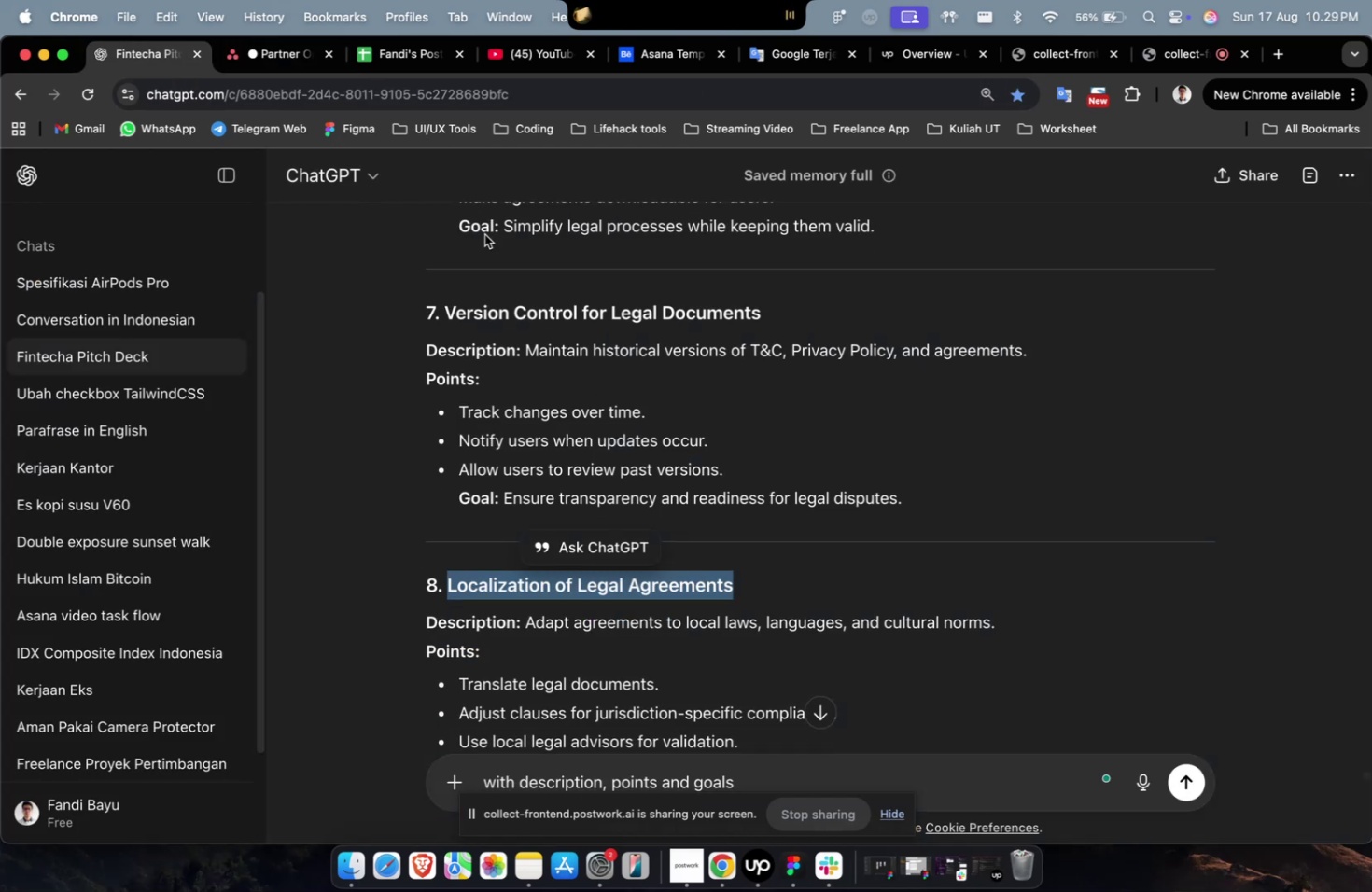 
key(Meta+CommandLeft)
 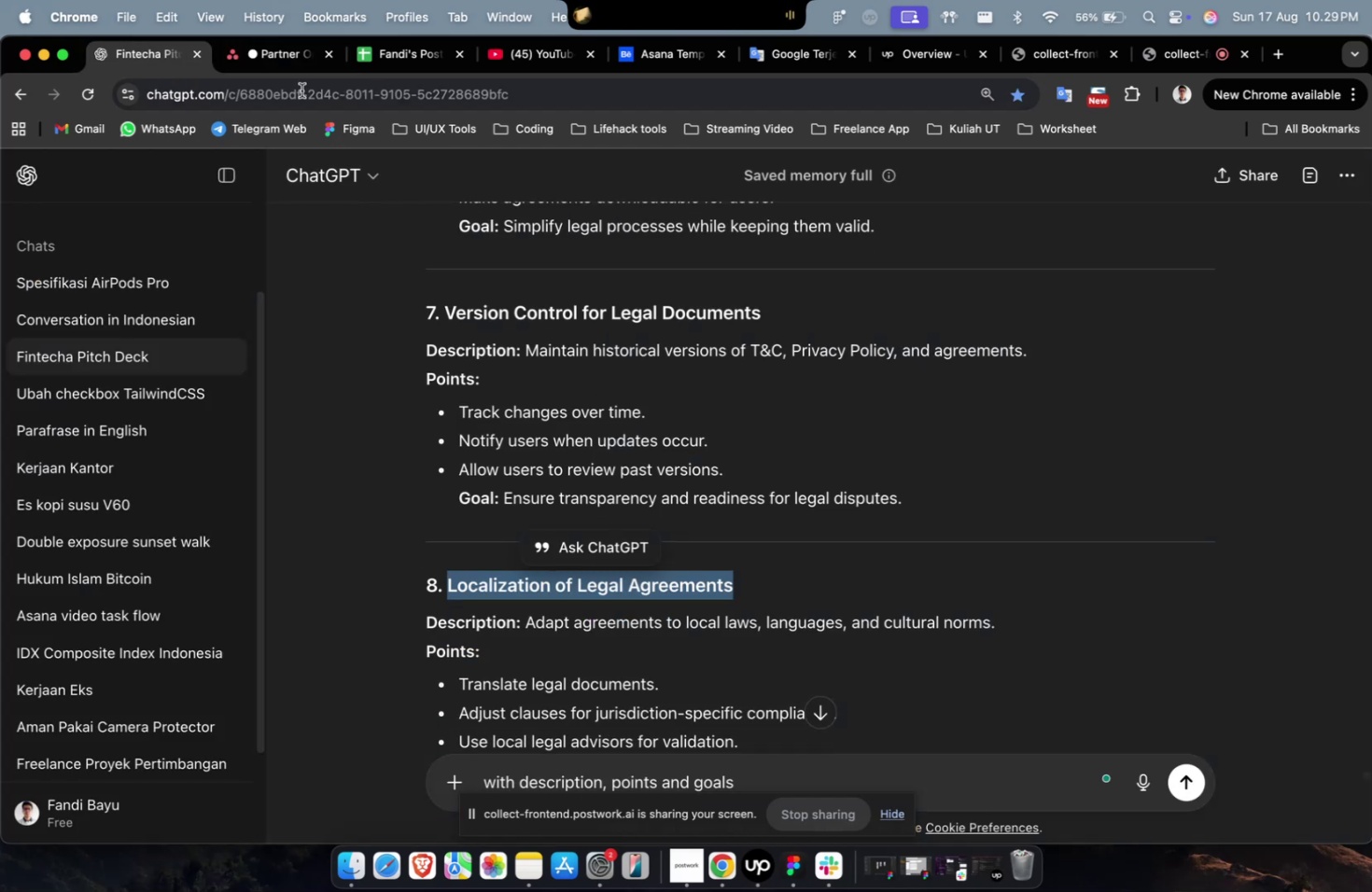 
key(Meta+C)
 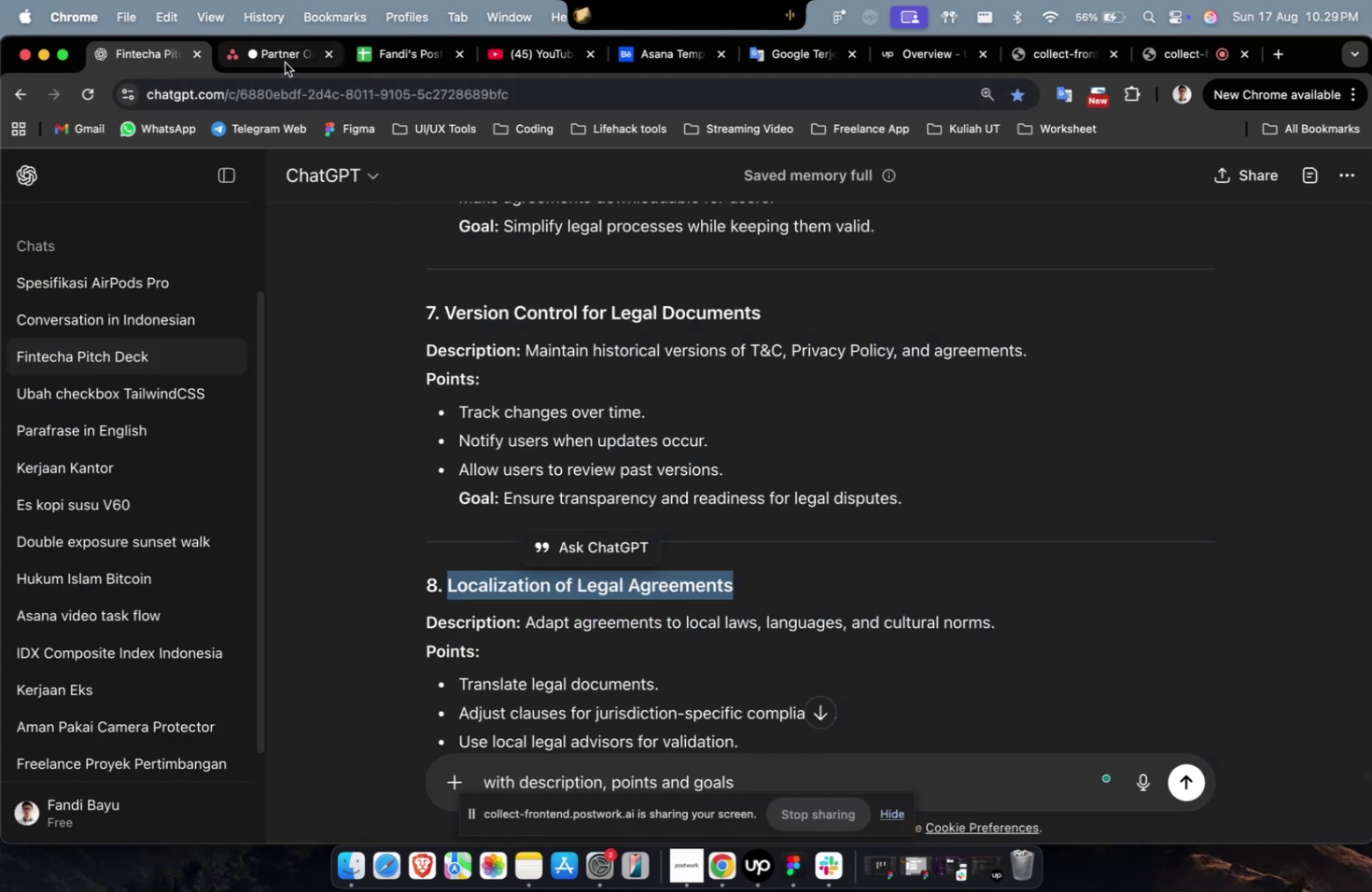 
left_click([285, 63])
 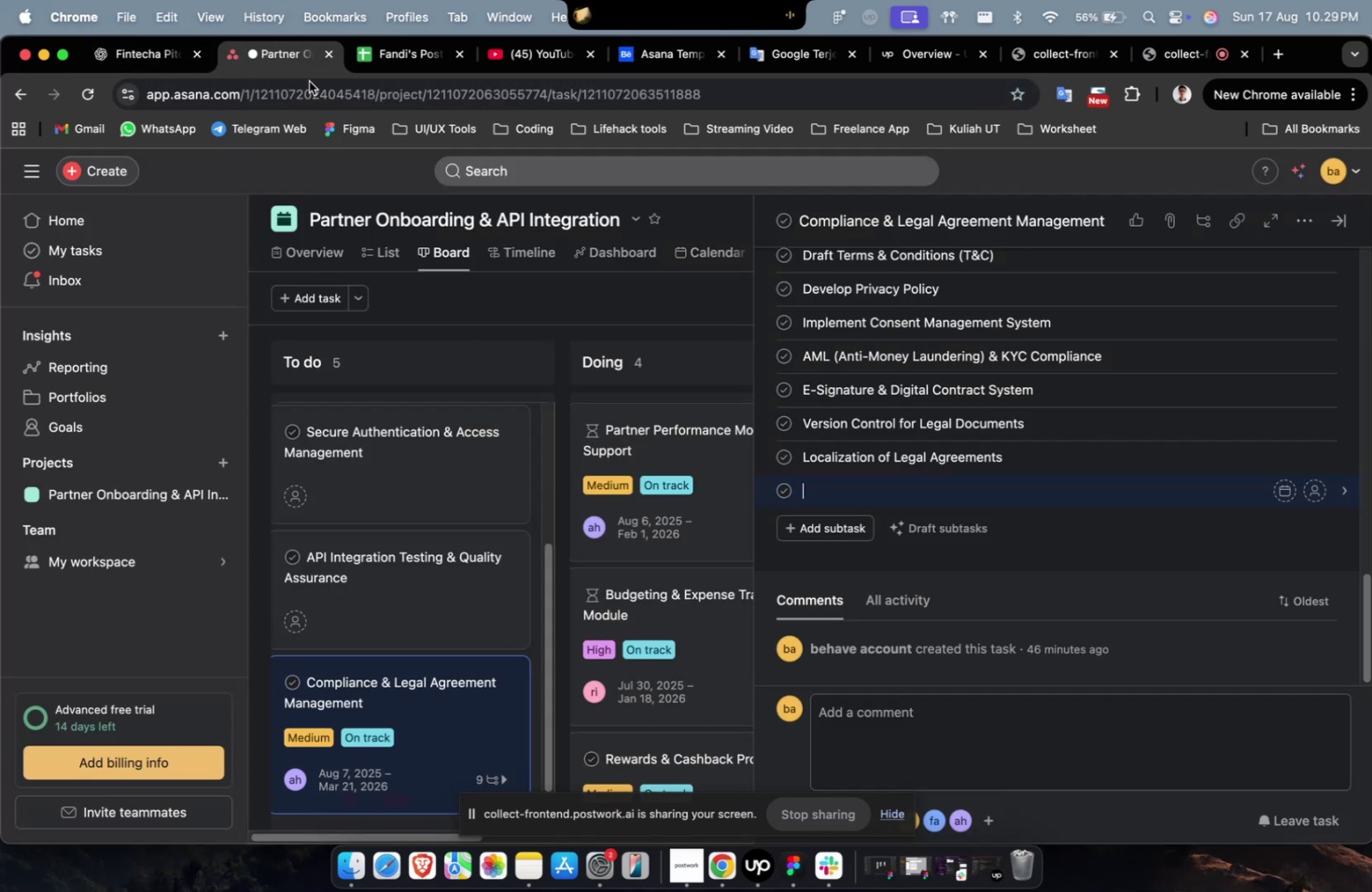 
key(Meta+V)
 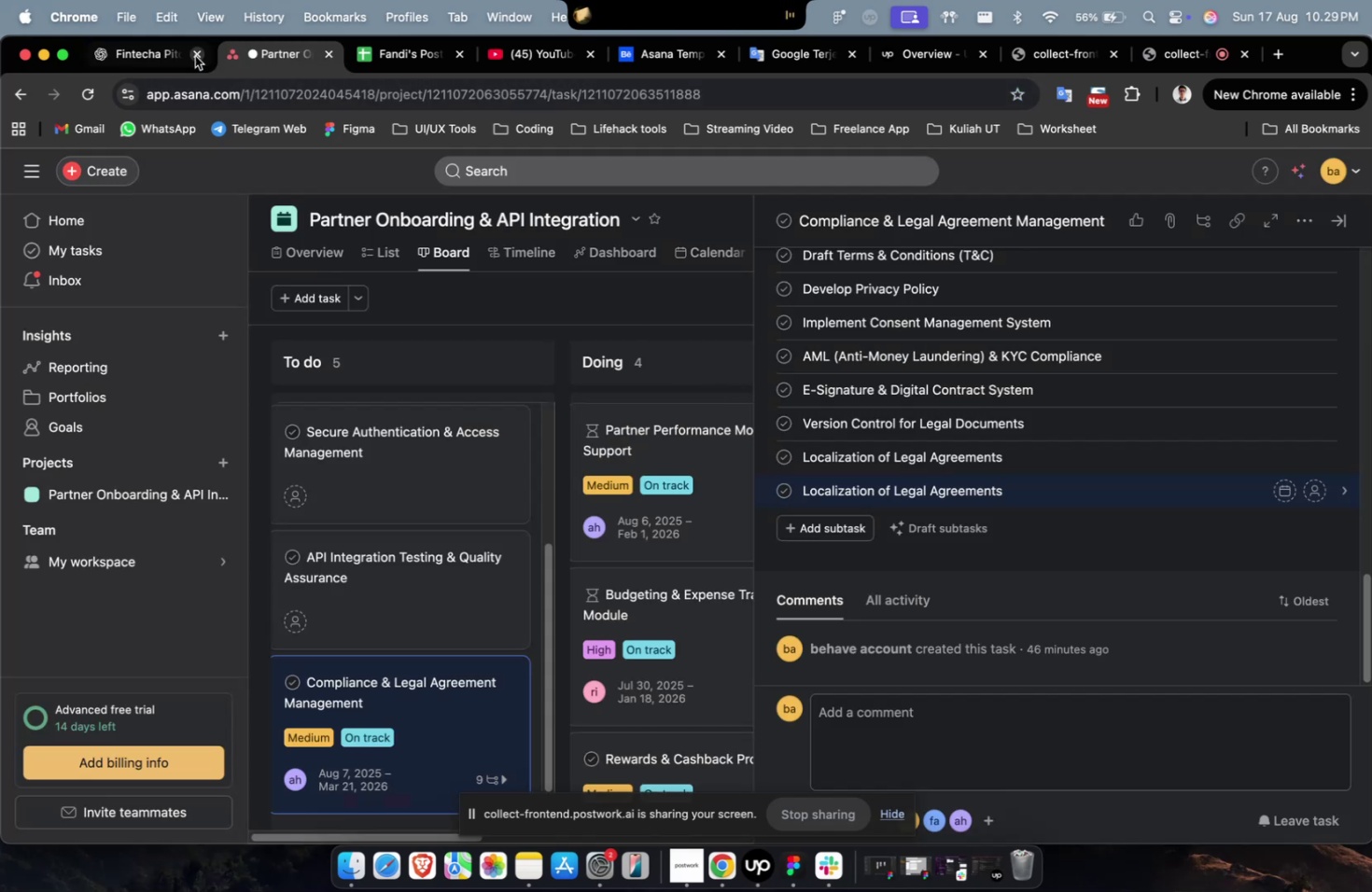 
left_click([176, 60])
 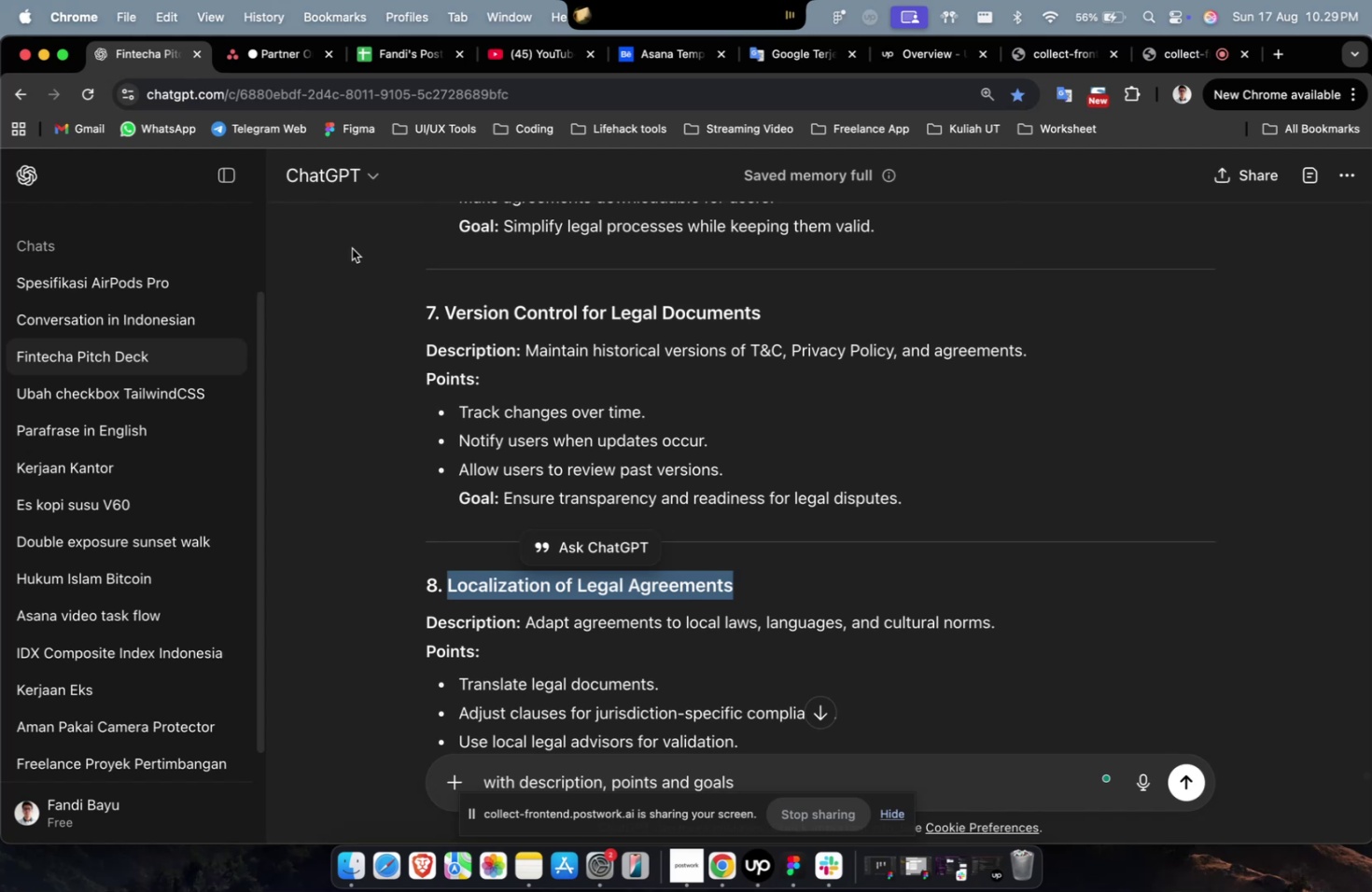 
scroll: coordinate [718, 495], scroll_direction: down, amount: 10.0
 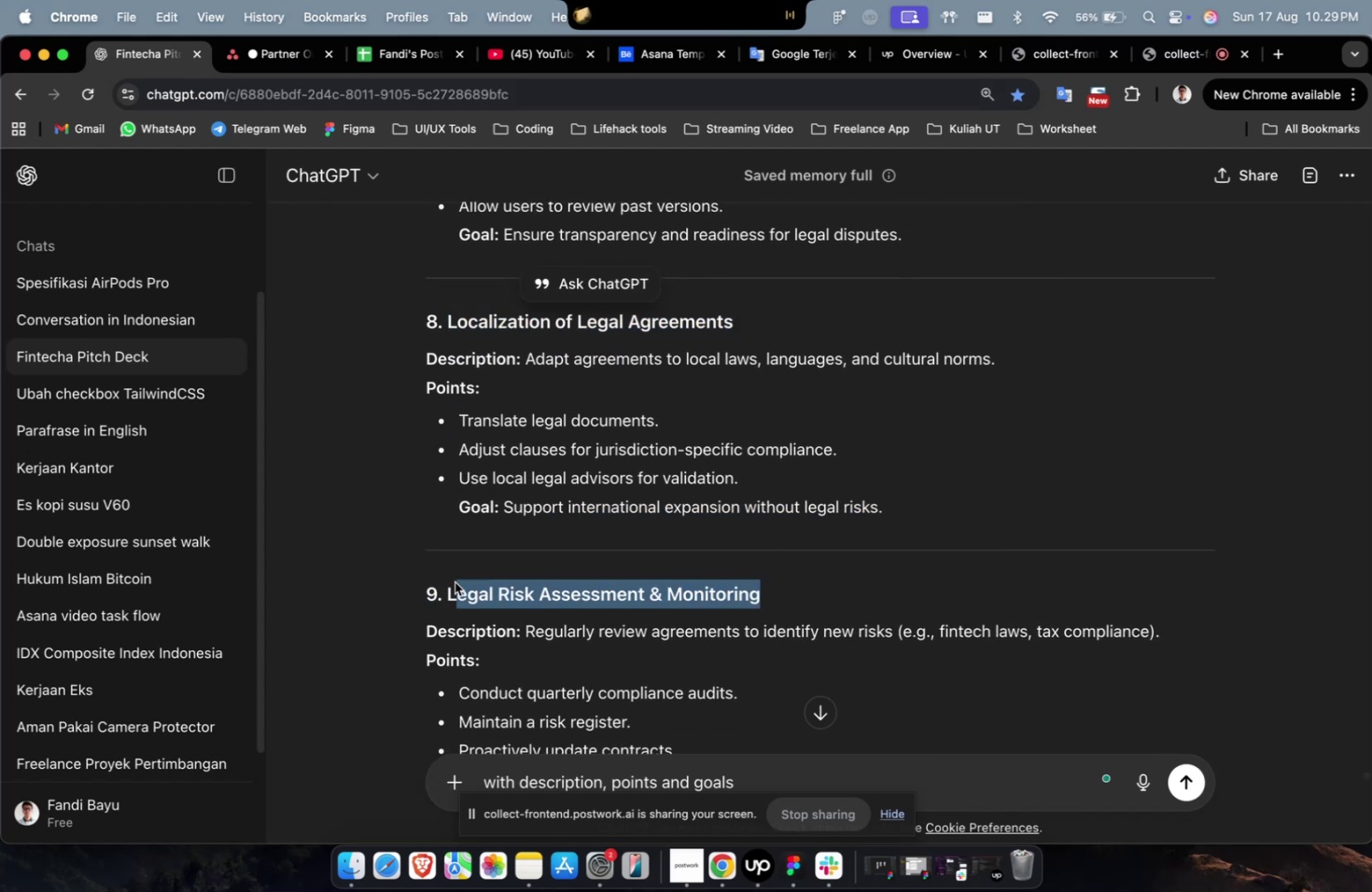 
key(Meta+C)
 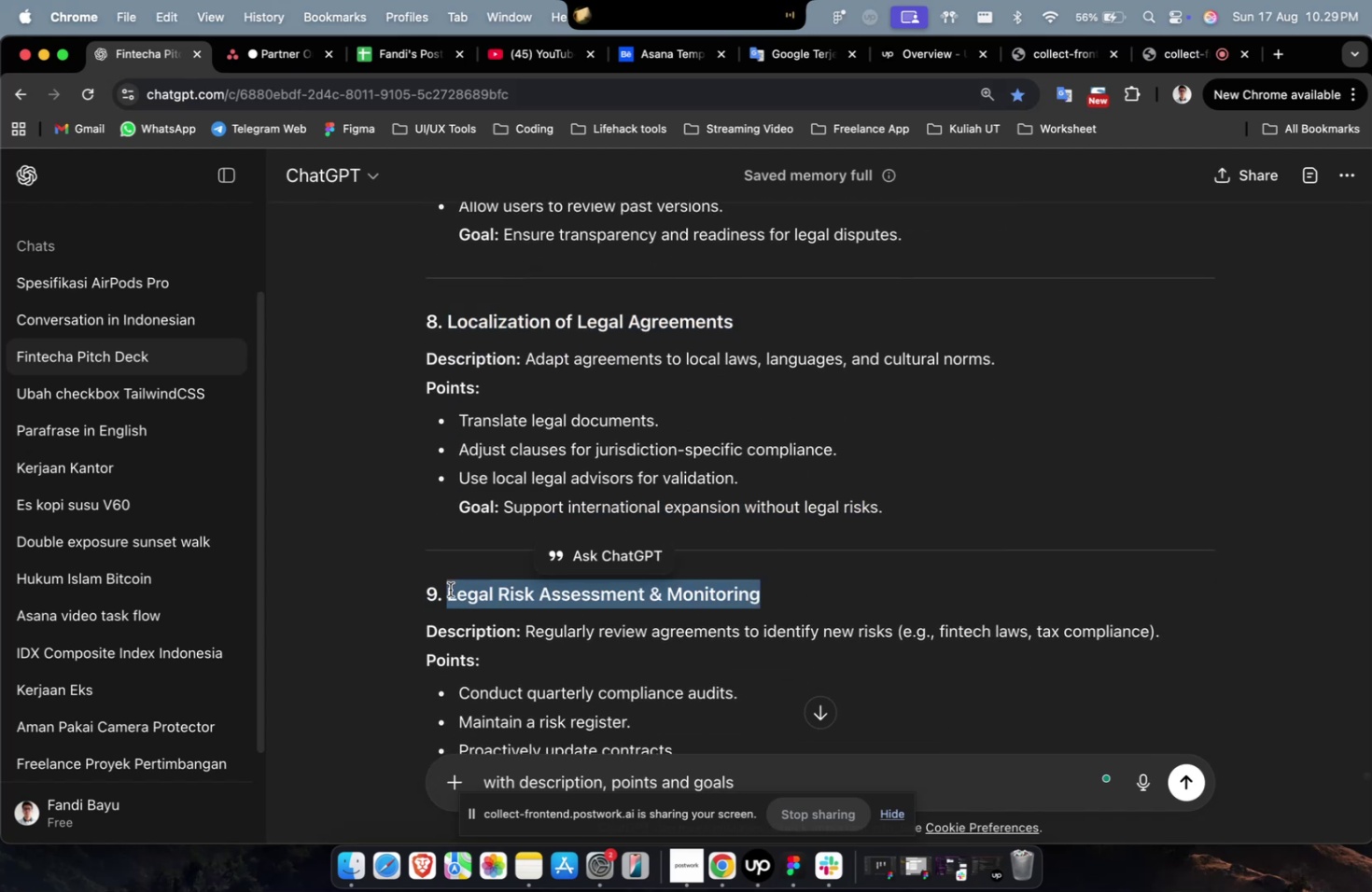 
key(Meta+C)
 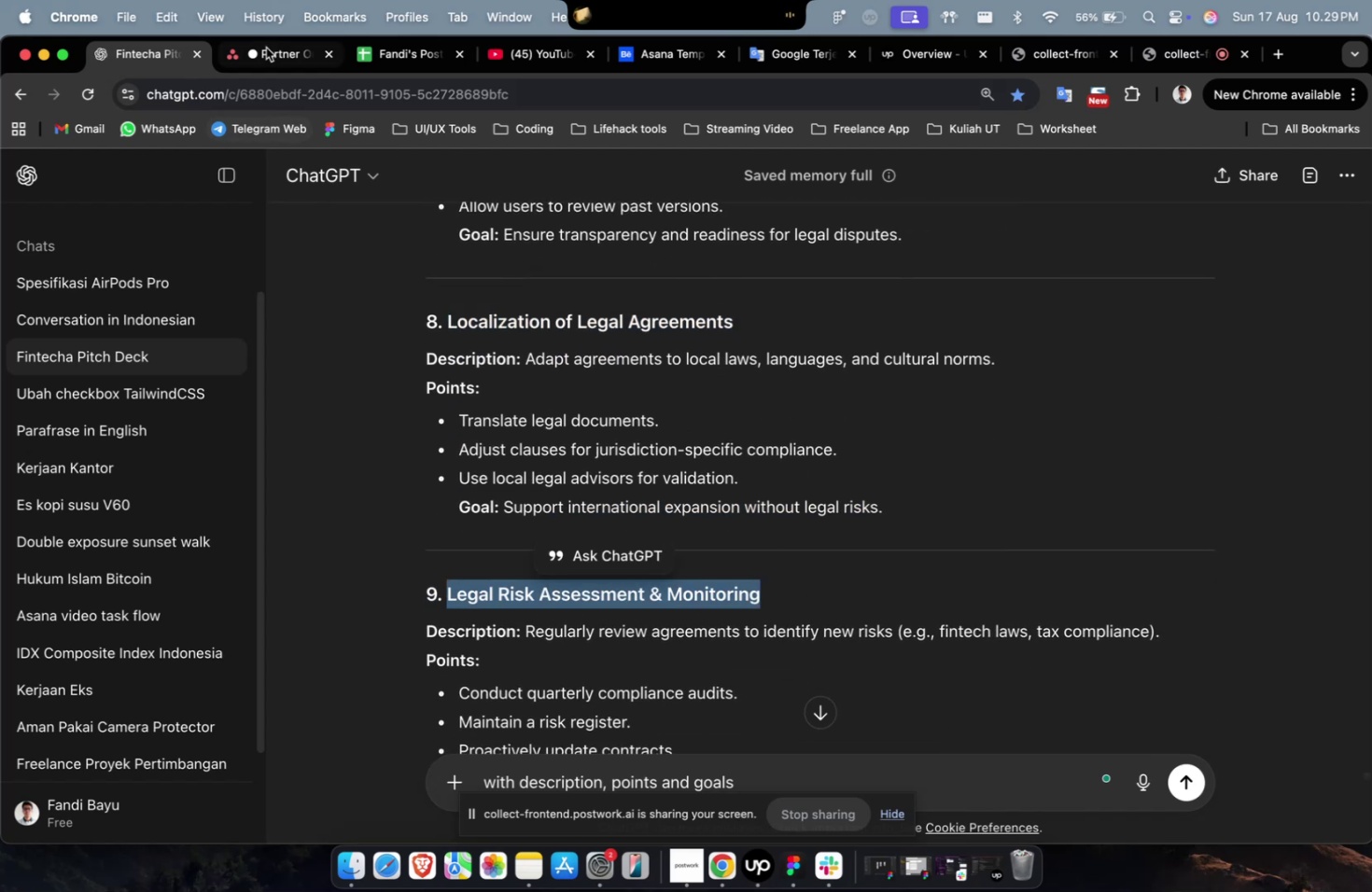 
left_click([266, 45])
 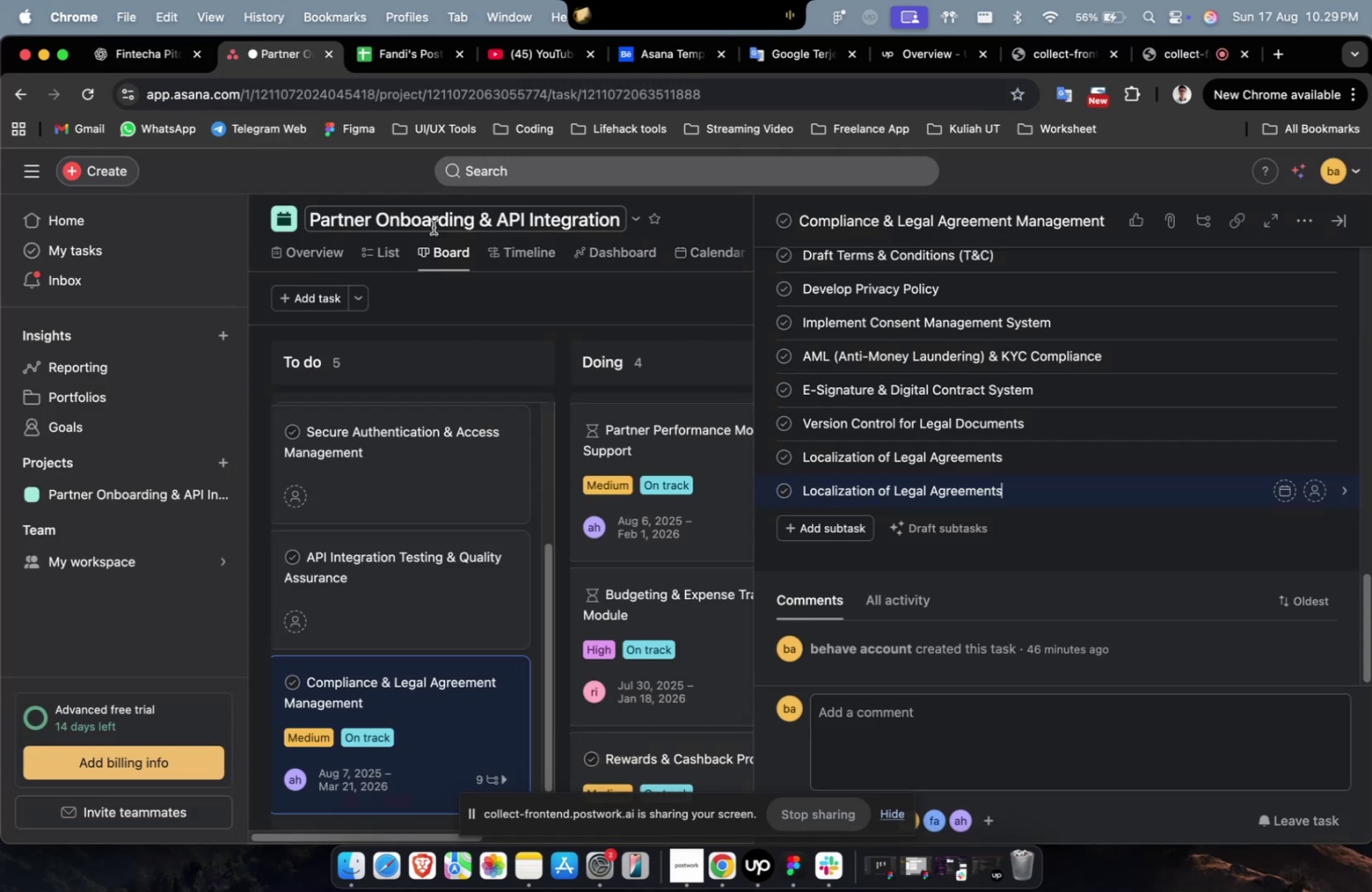 
hold_key(key=CommandLeft, duration=0.4)
 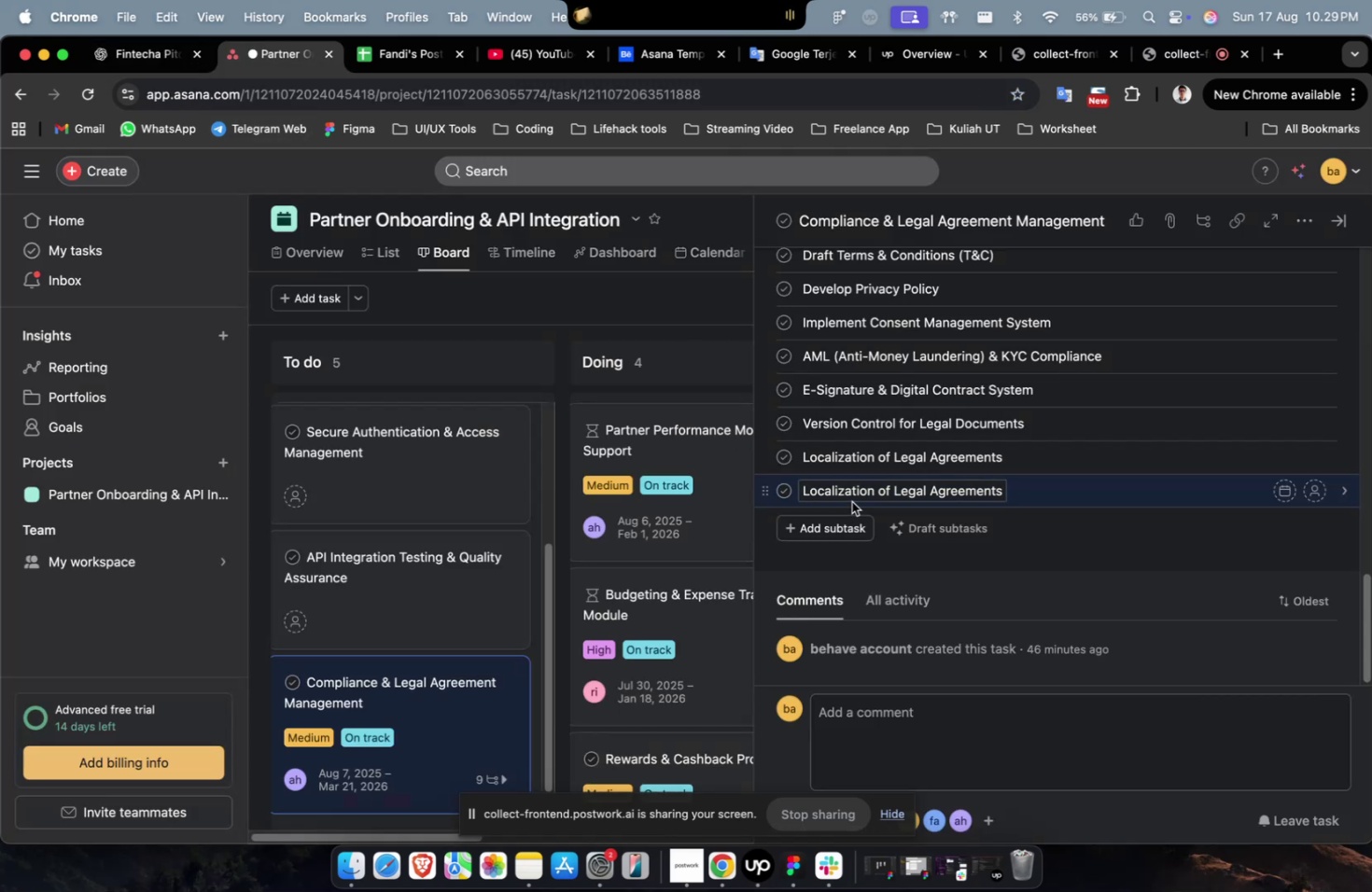 
left_click([855, 493])
 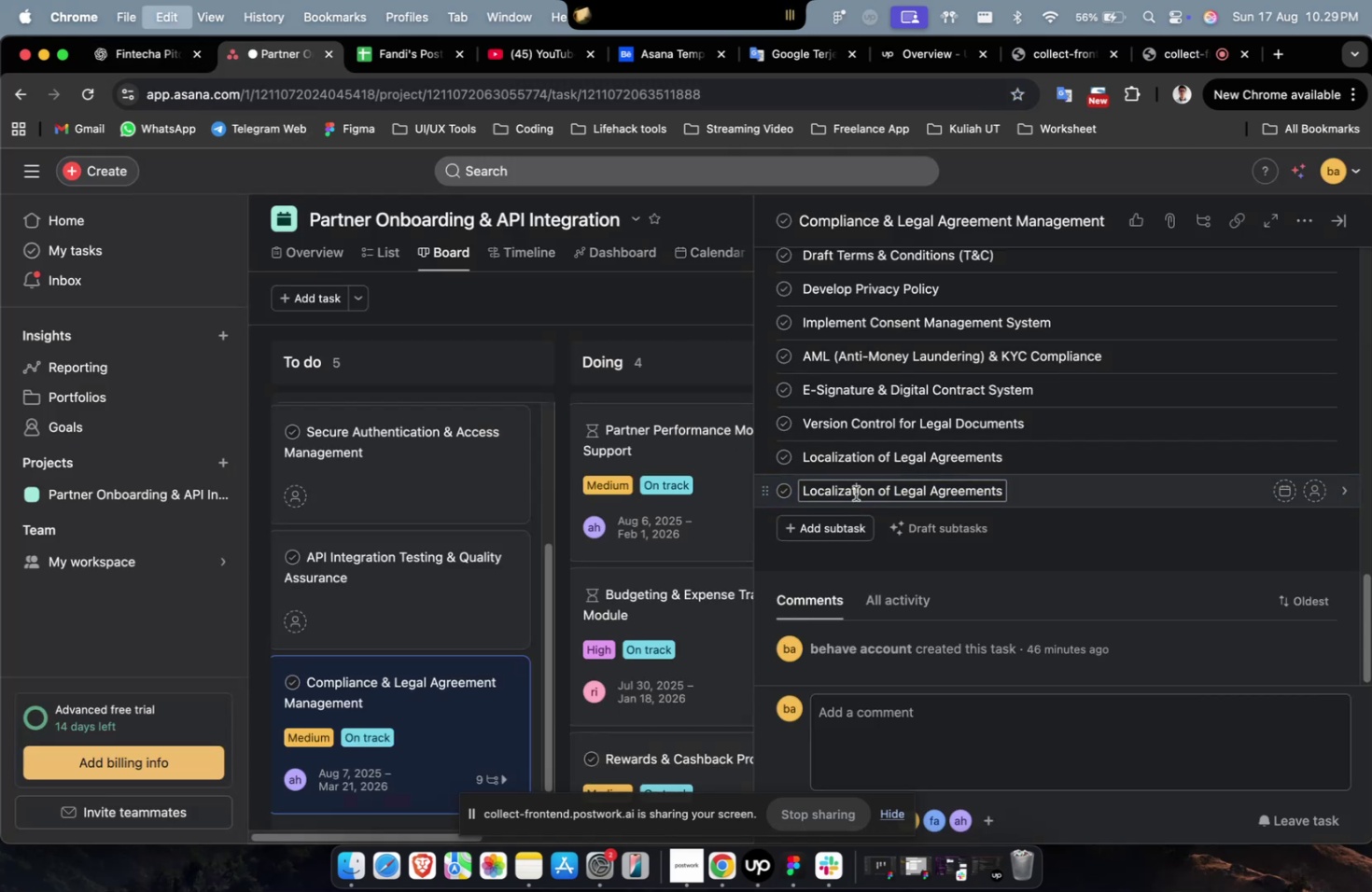 
key(Meta+A)
 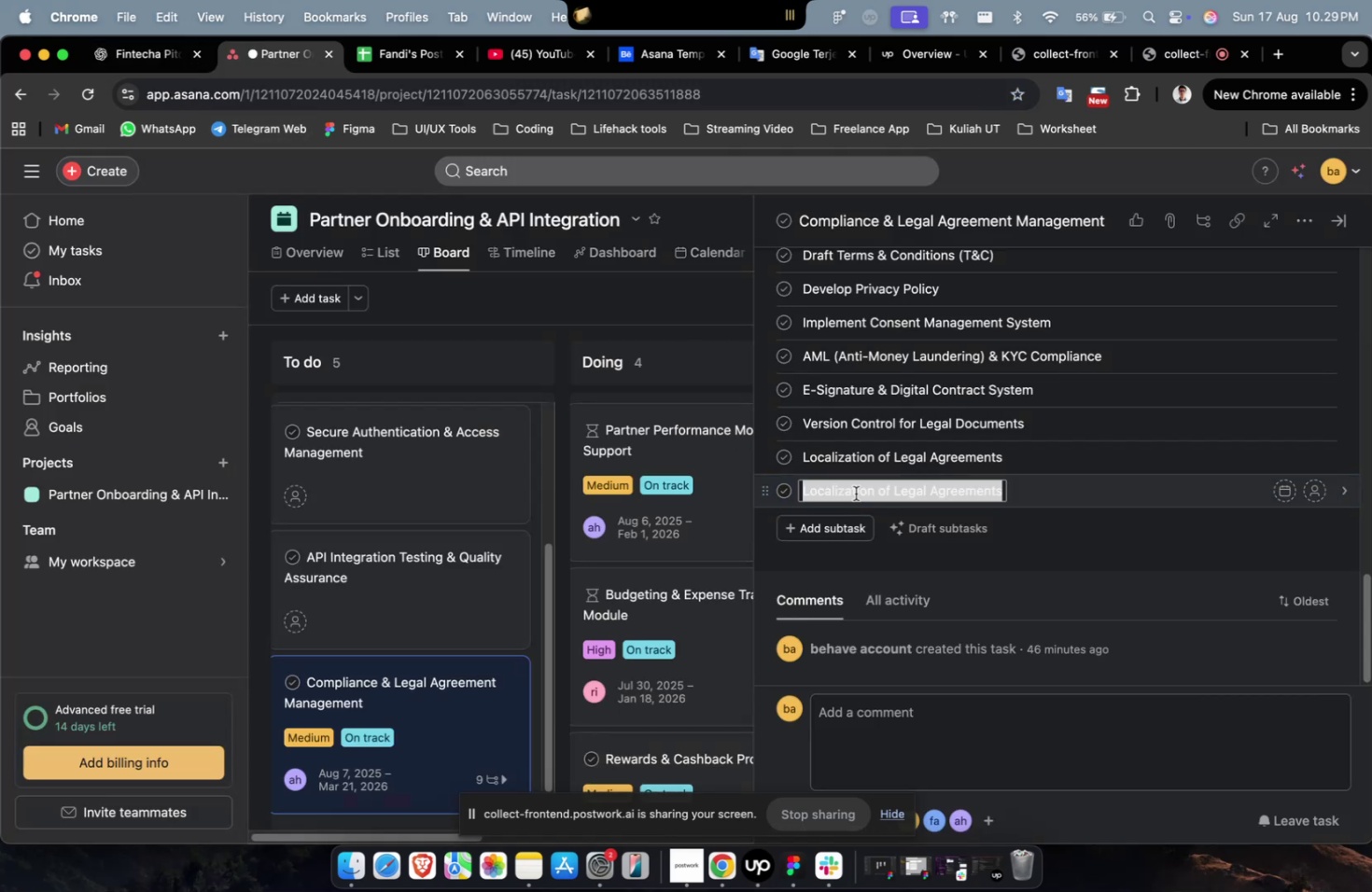 
key(Meta+V)
 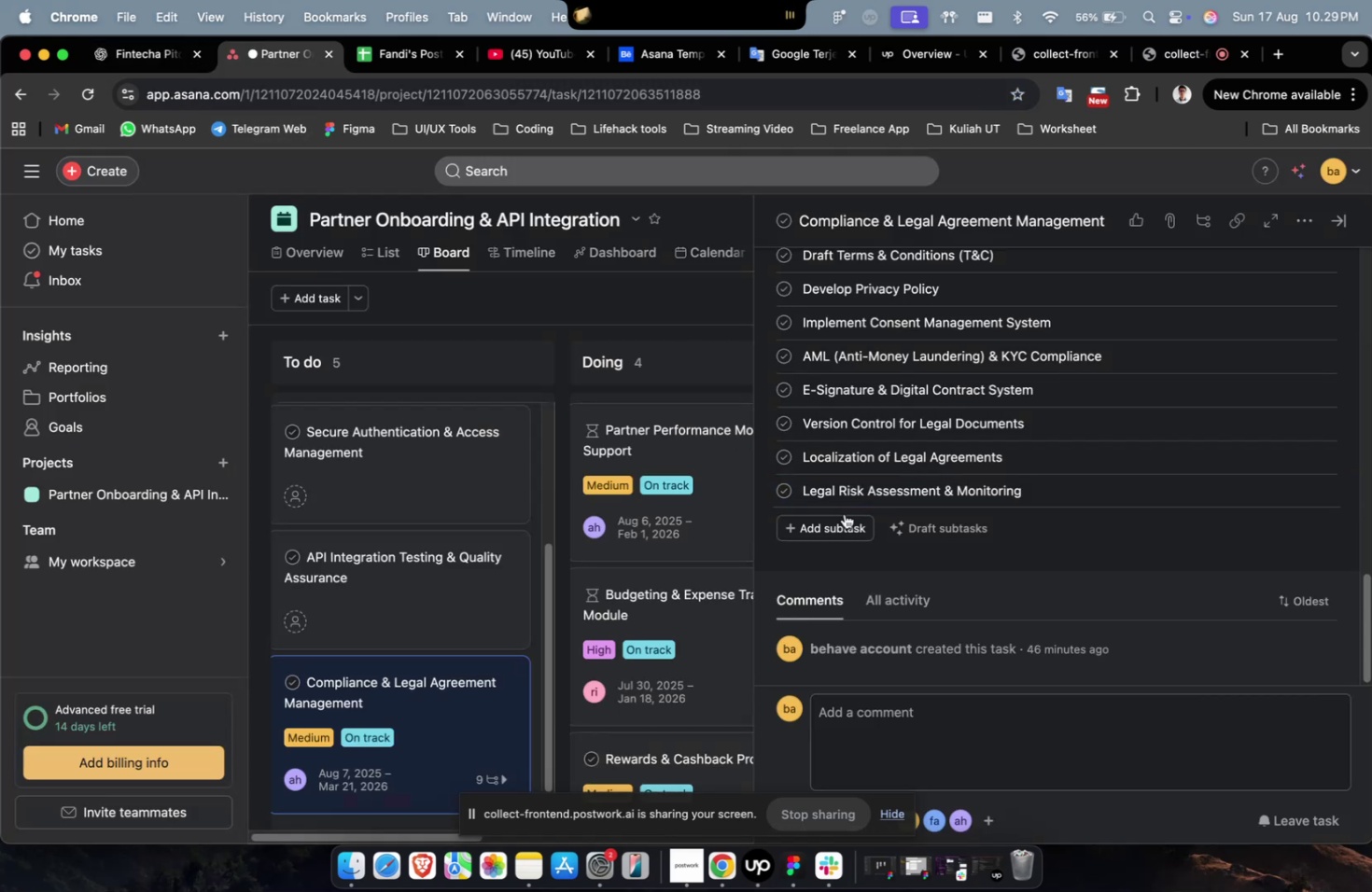 
left_click([843, 519])
 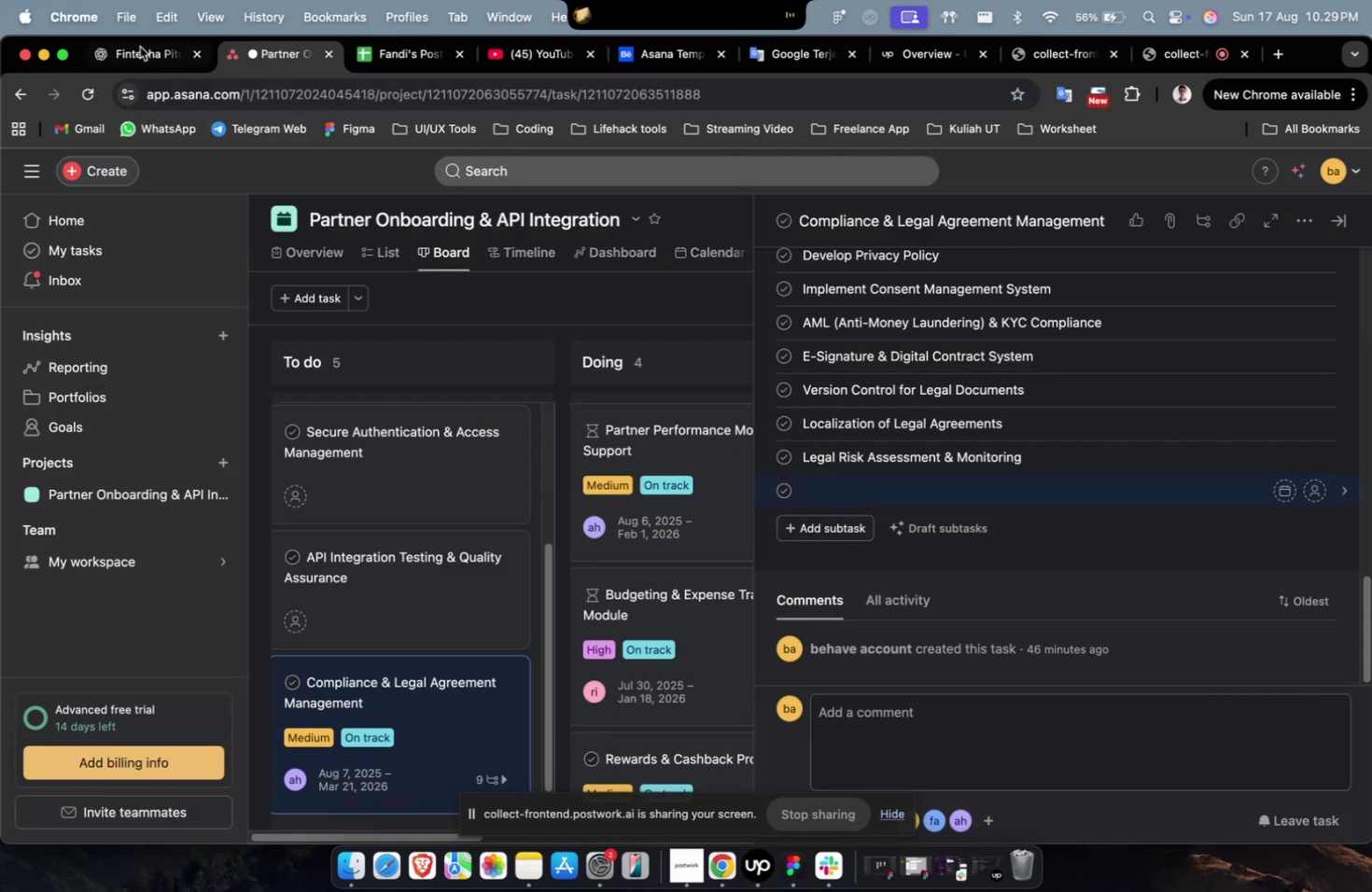 
left_click([133, 45])
 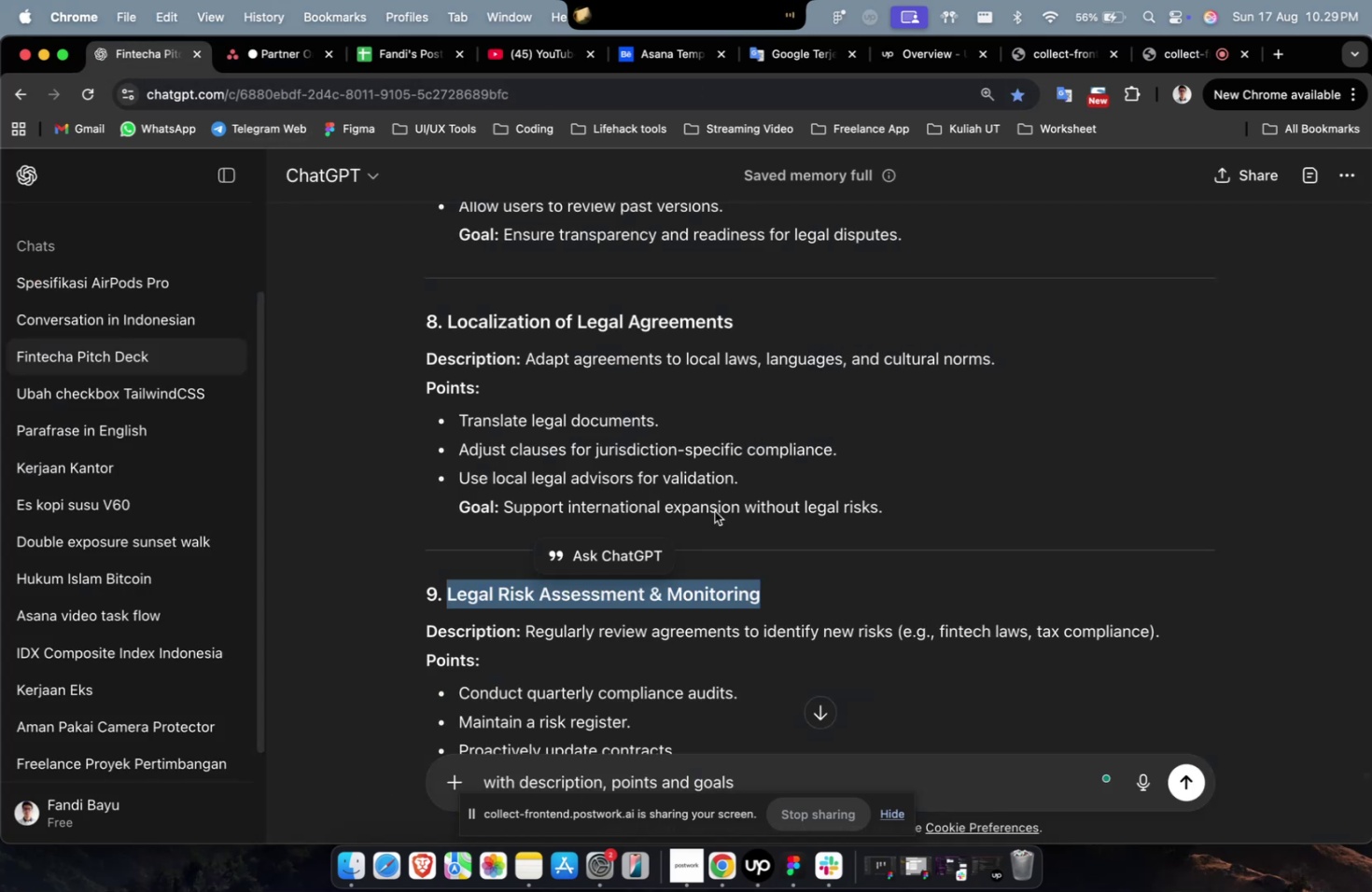 
scroll: coordinate [714, 510], scroll_direction: down, amount: 6.0
 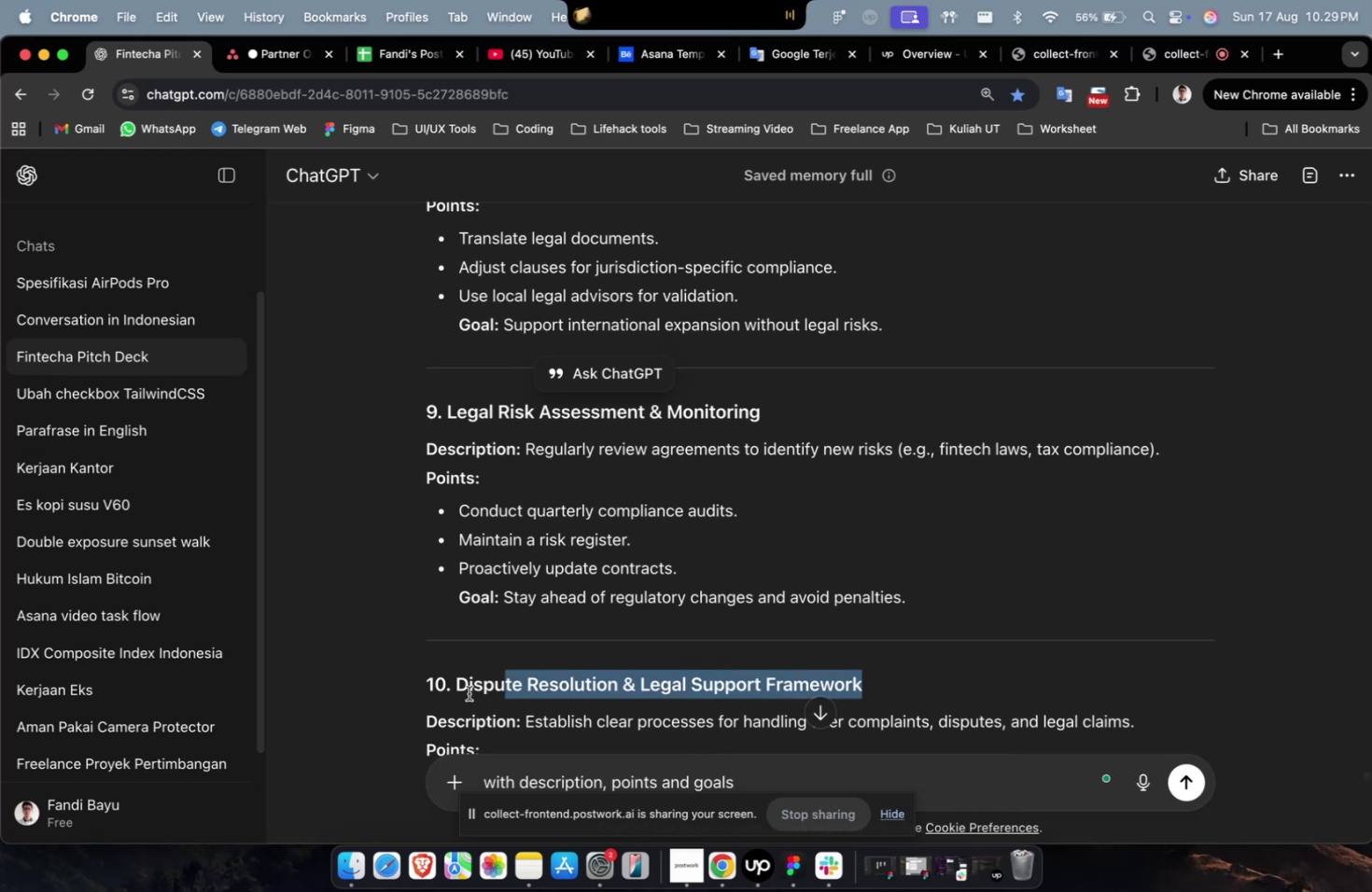 
key(Meta+C)
 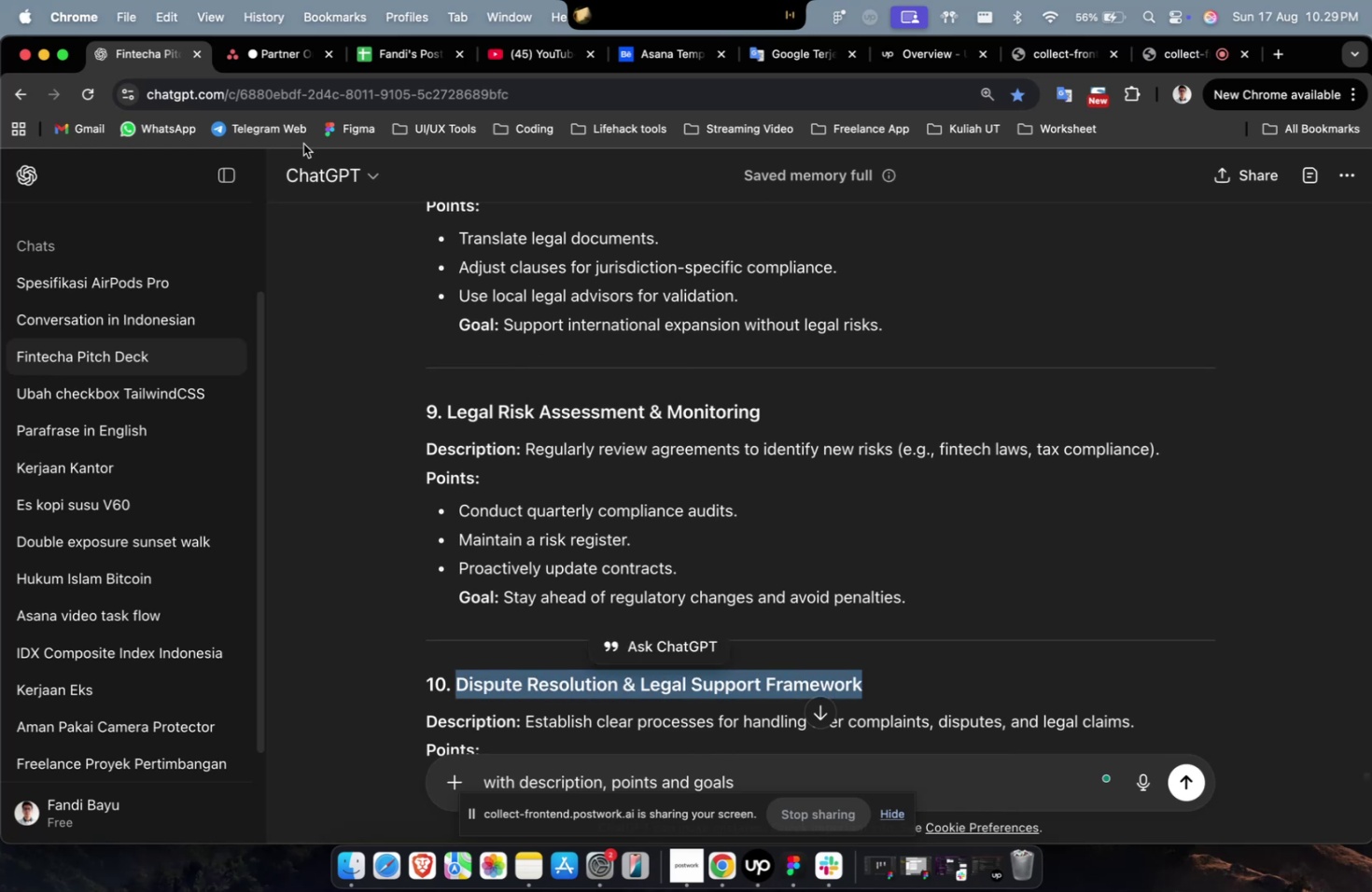 
key(Meta+C)
 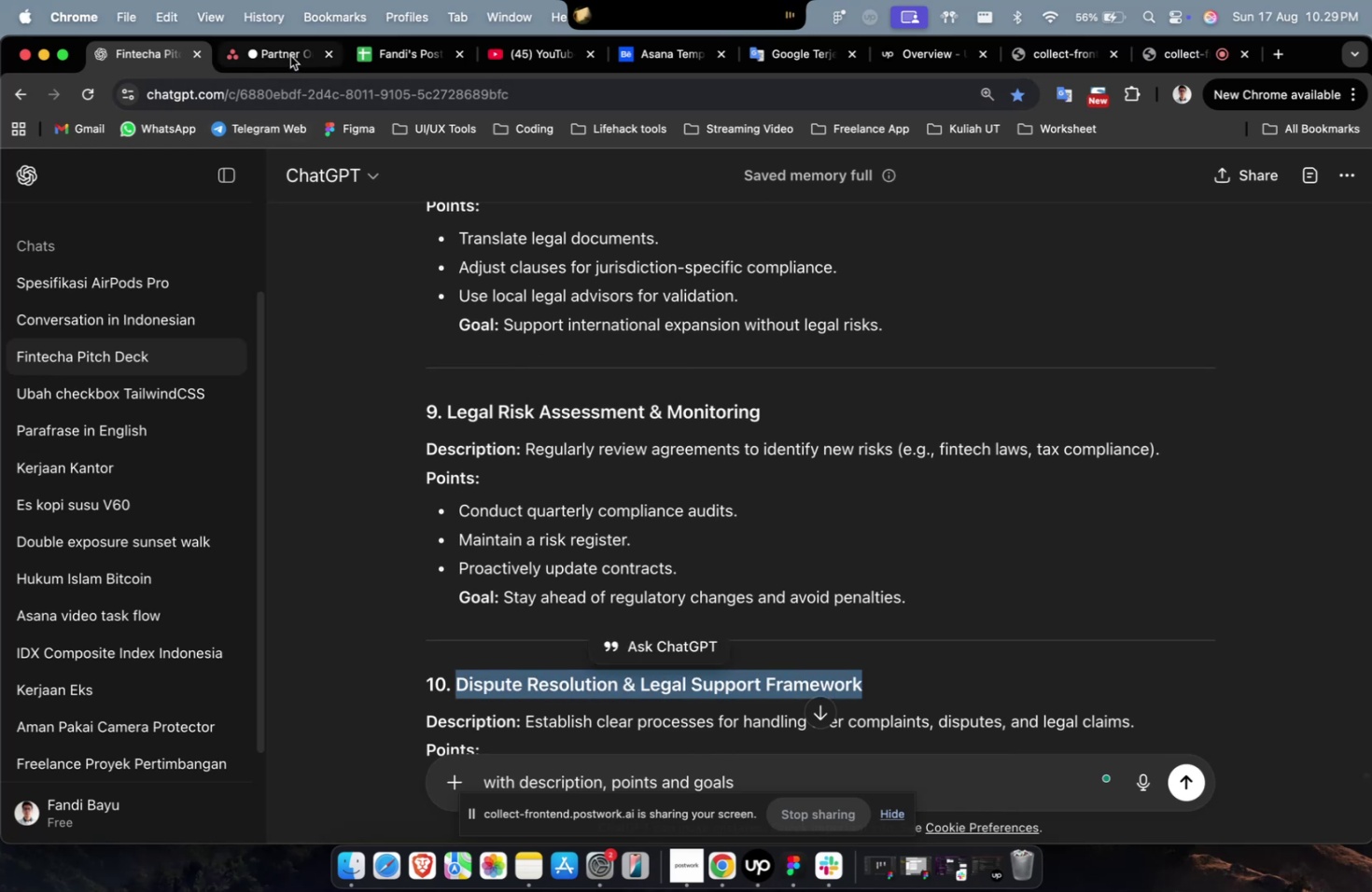 
left_click([291, 55])
 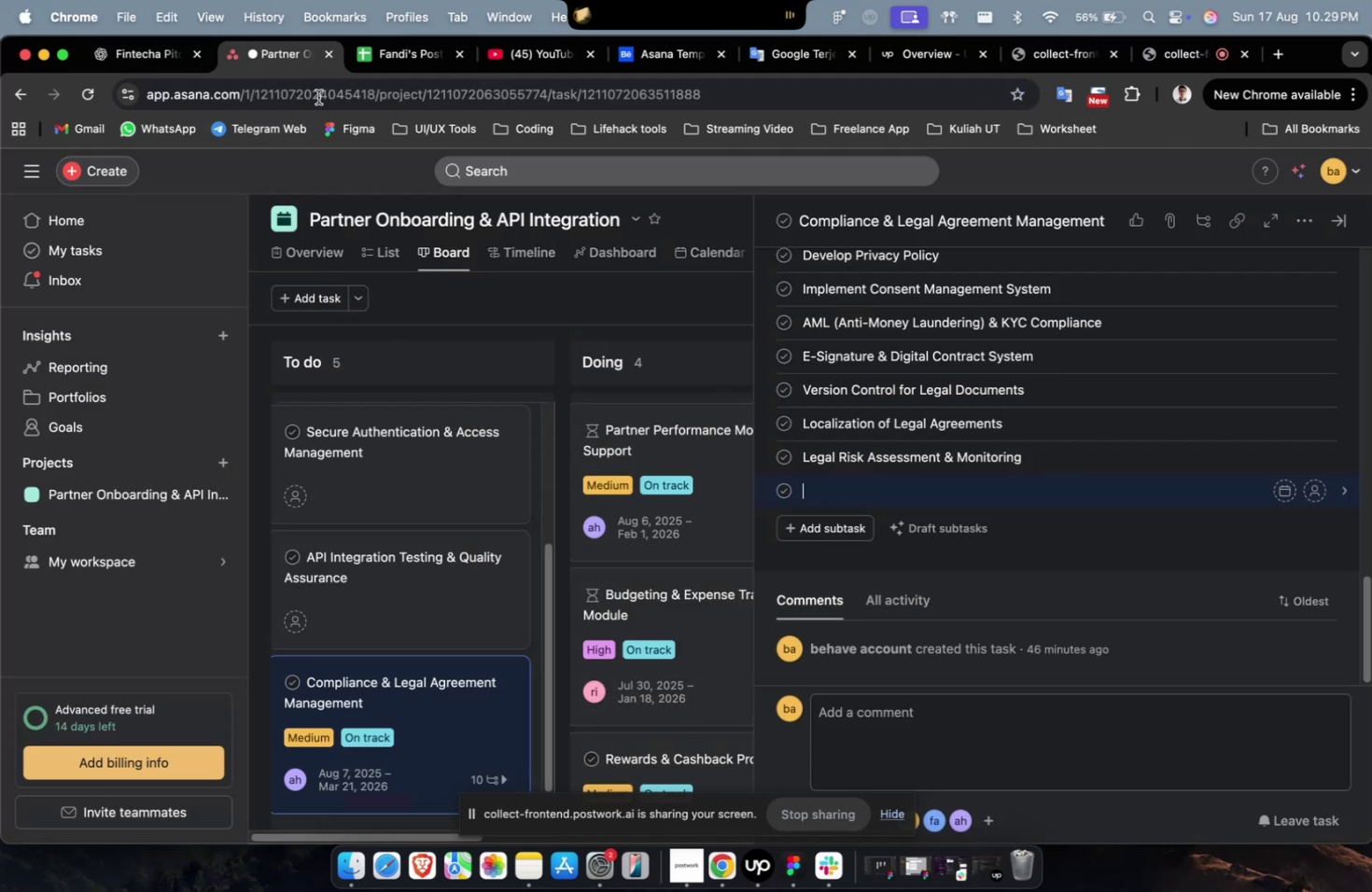 
key(Meta+V)
 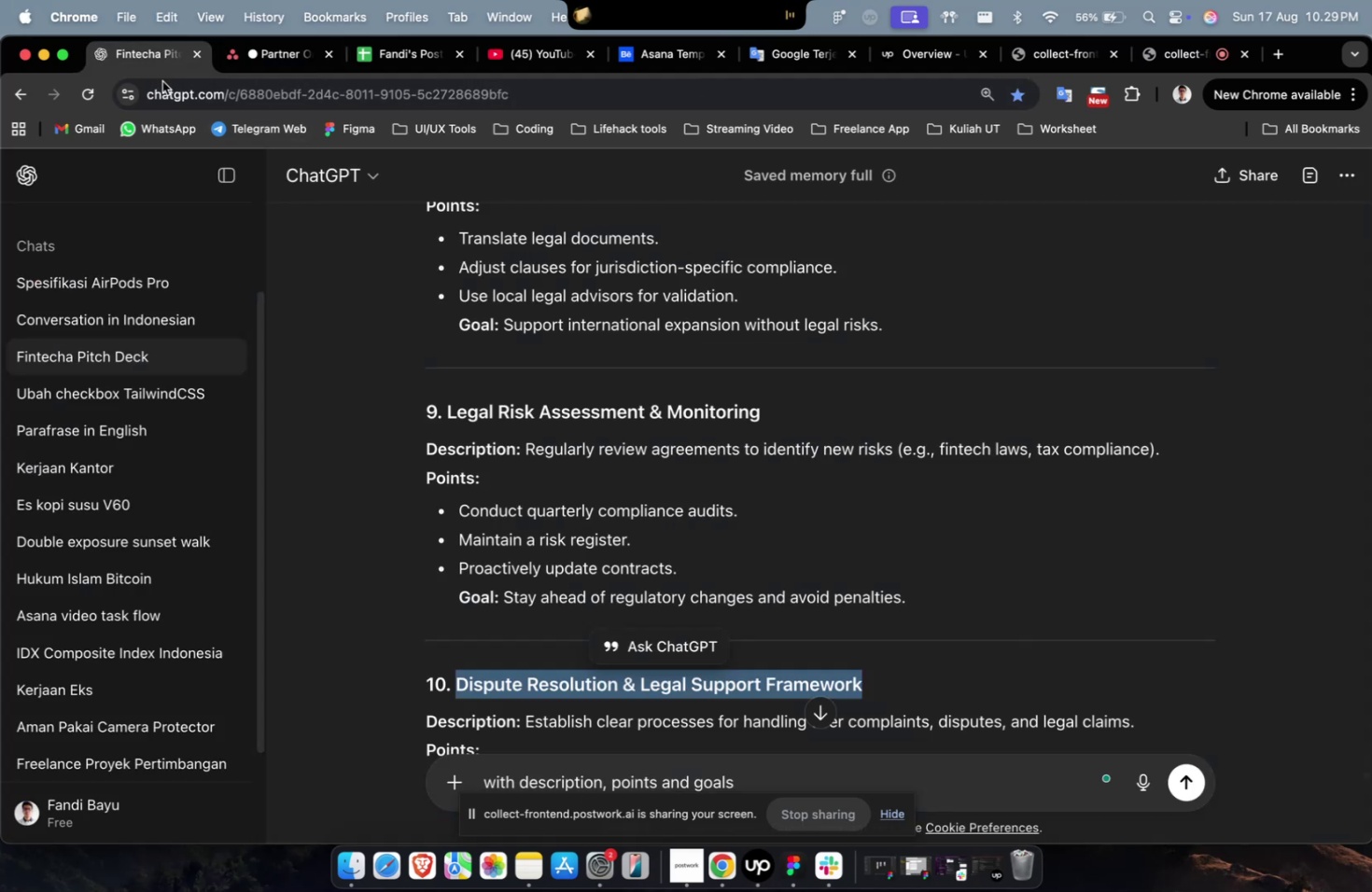 
scroll: coordinate [574, 371], scroll_direction: down, amount: 13.0
 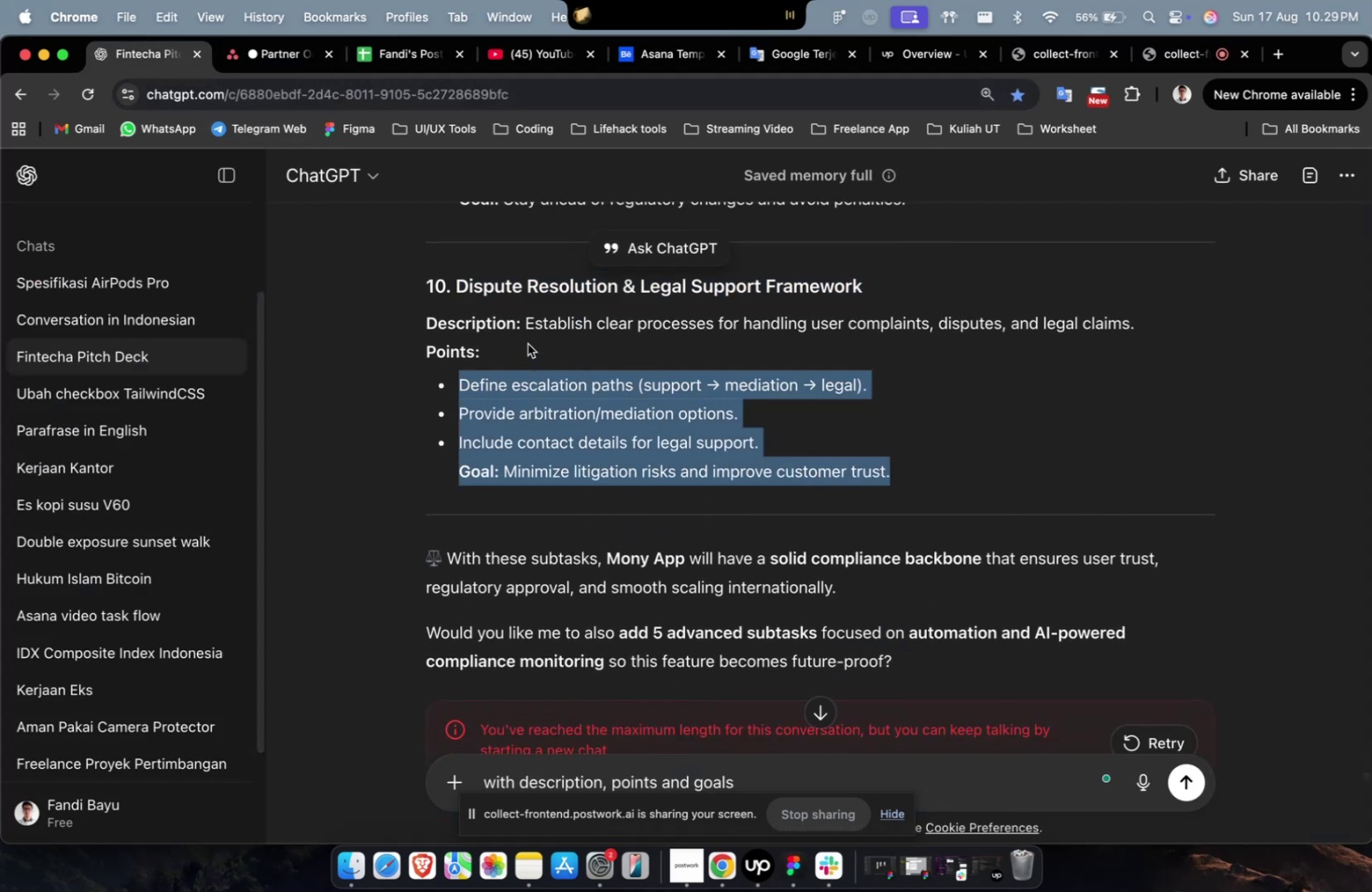 
key(Meta+C)
 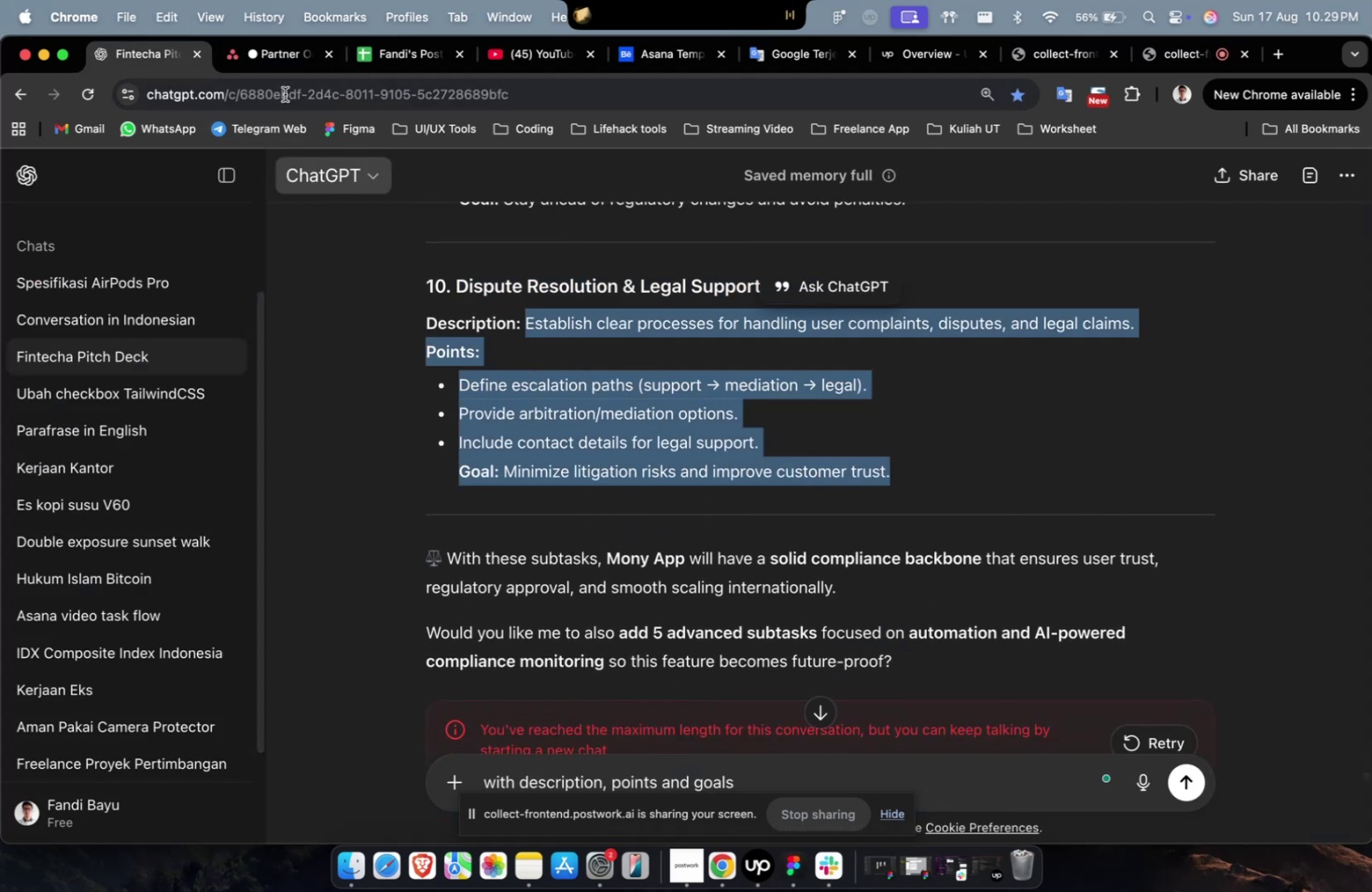 
key(Meta+C)
 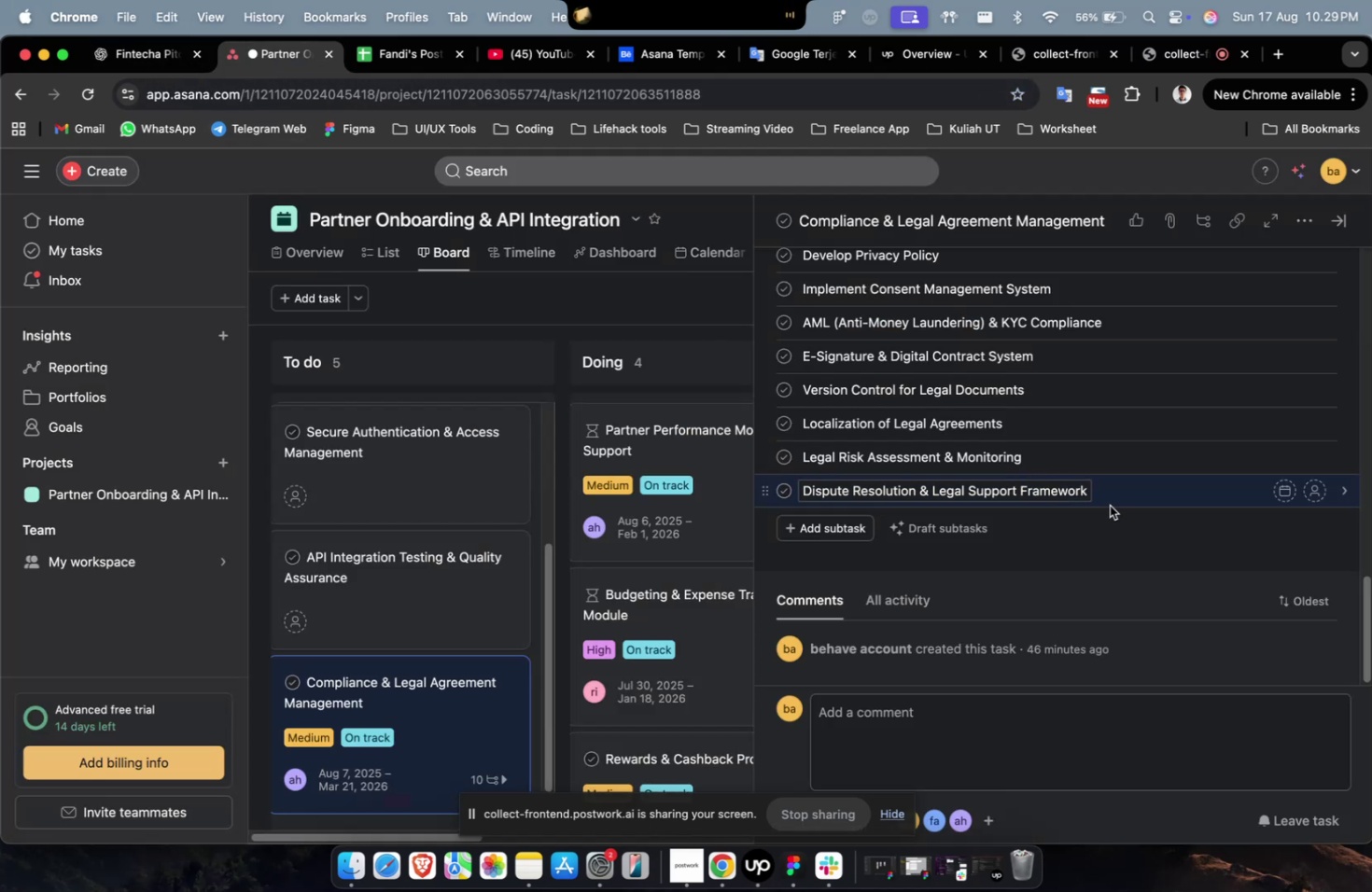 
double_click([1145, 496])
 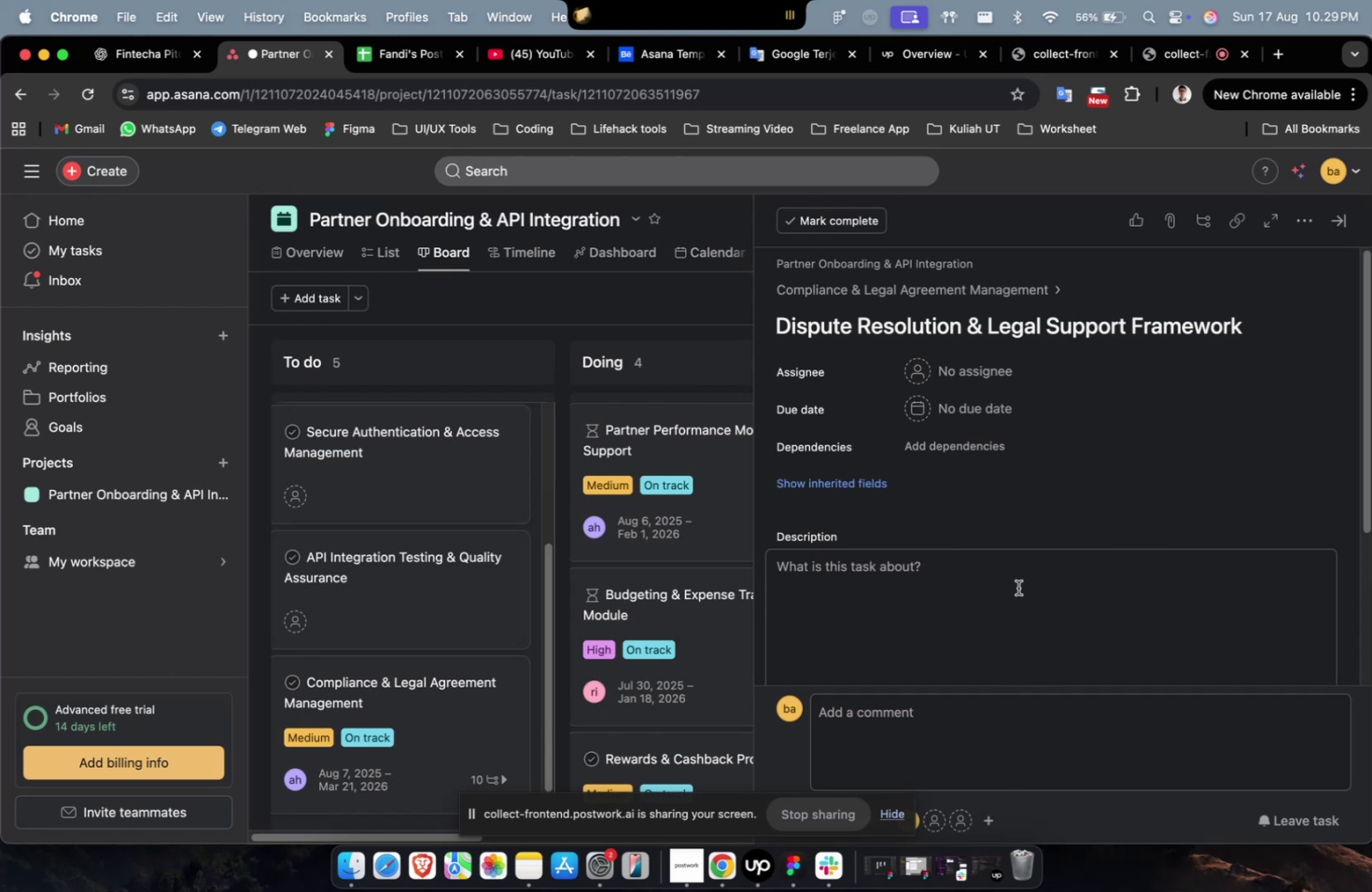 
left_click([1014, 590])
 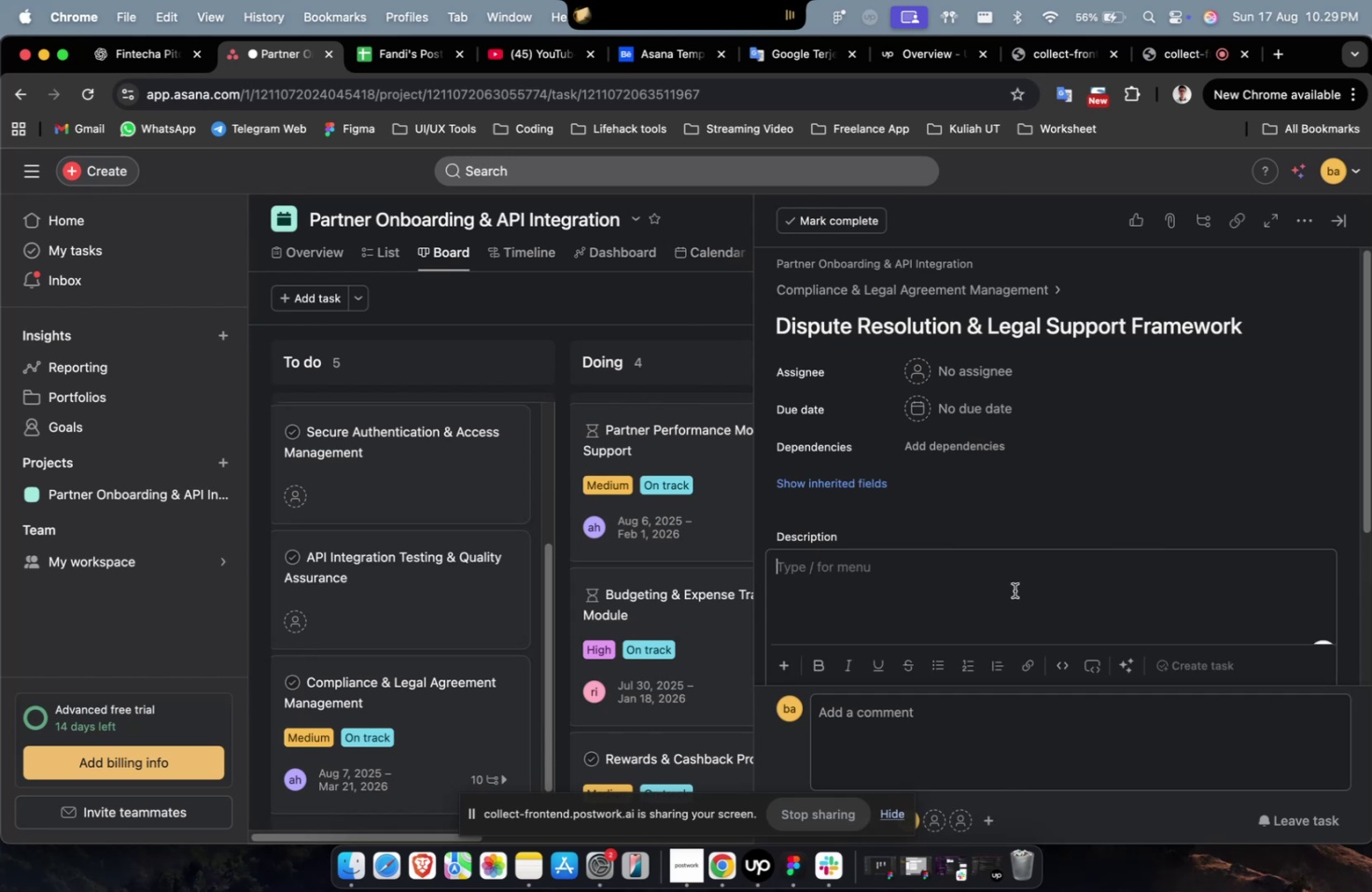 
key(Meta+CommandLeft)
 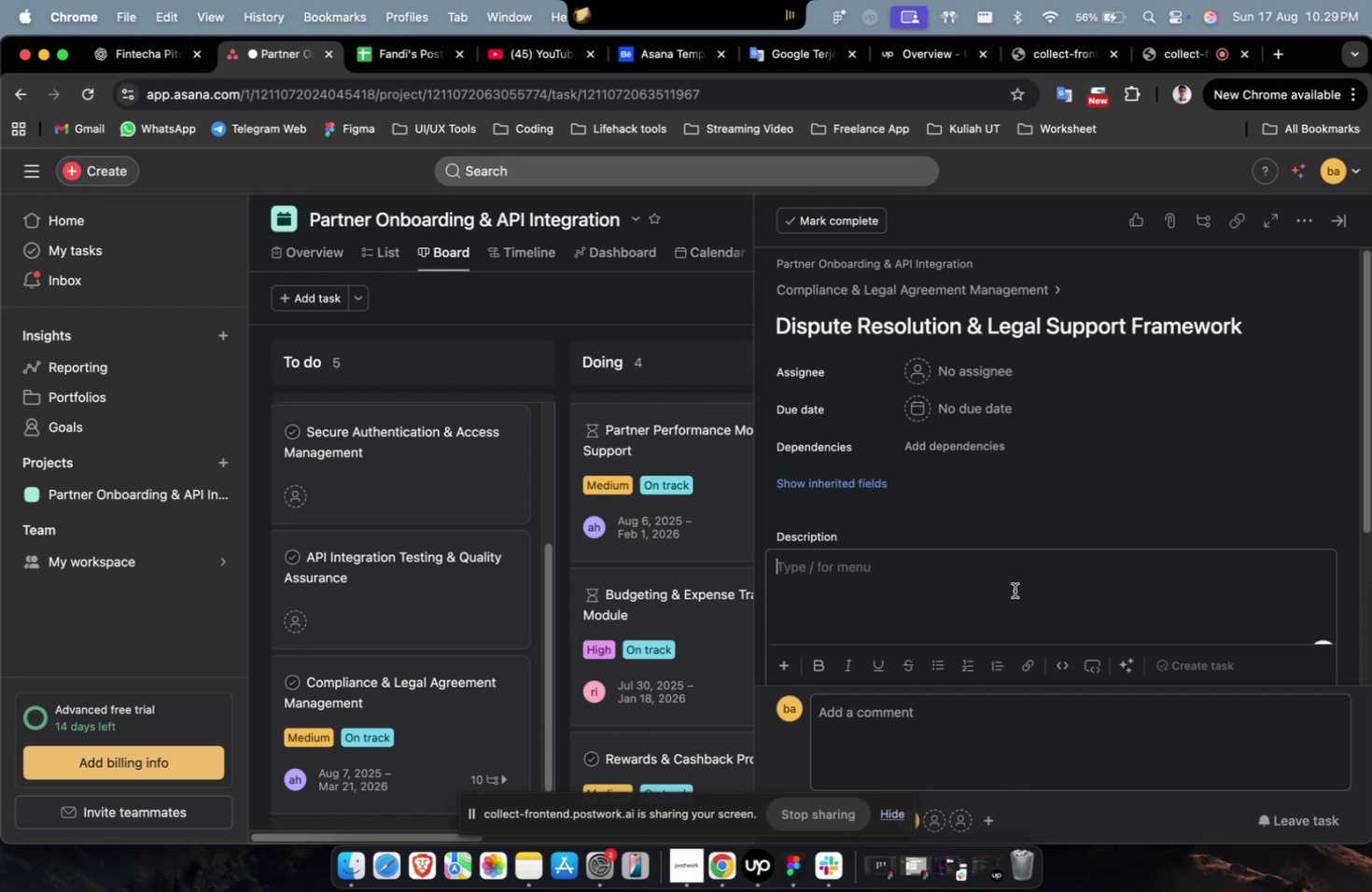 
key(Meta+V)
 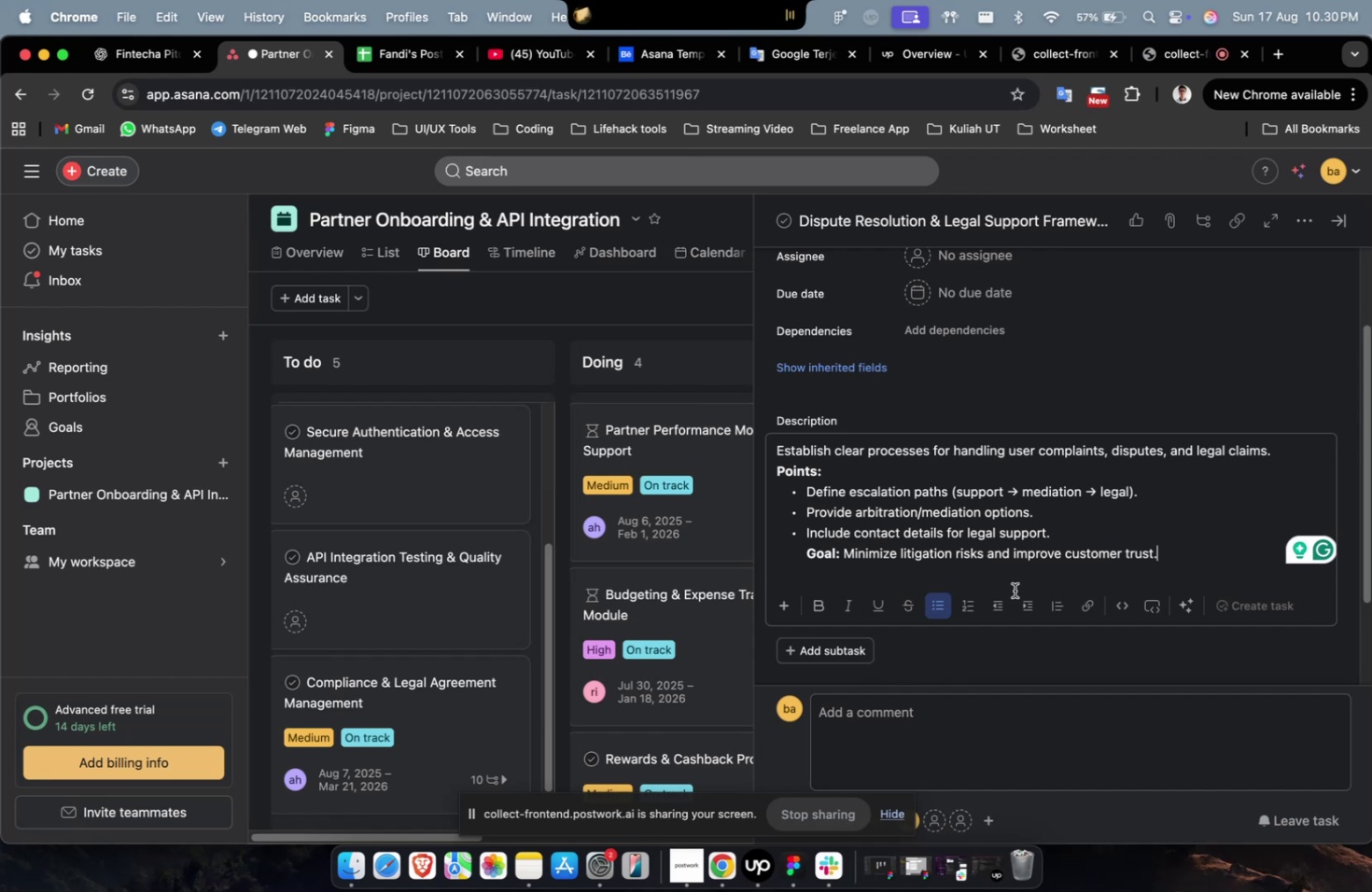 
wait(36.57)
 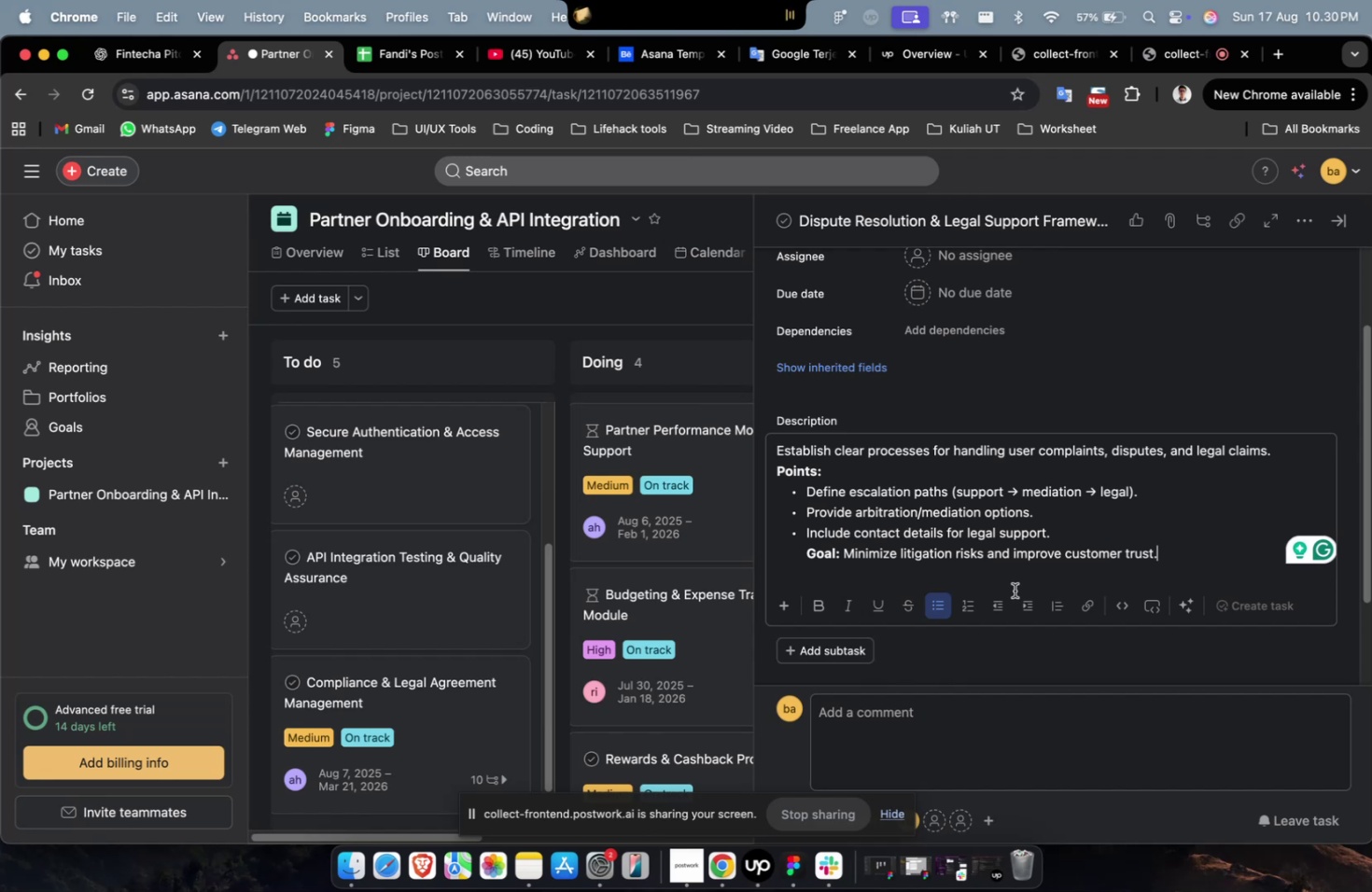 
scroll: coordinate [1014, 590], scroll_direction: up, amount: 7.0
 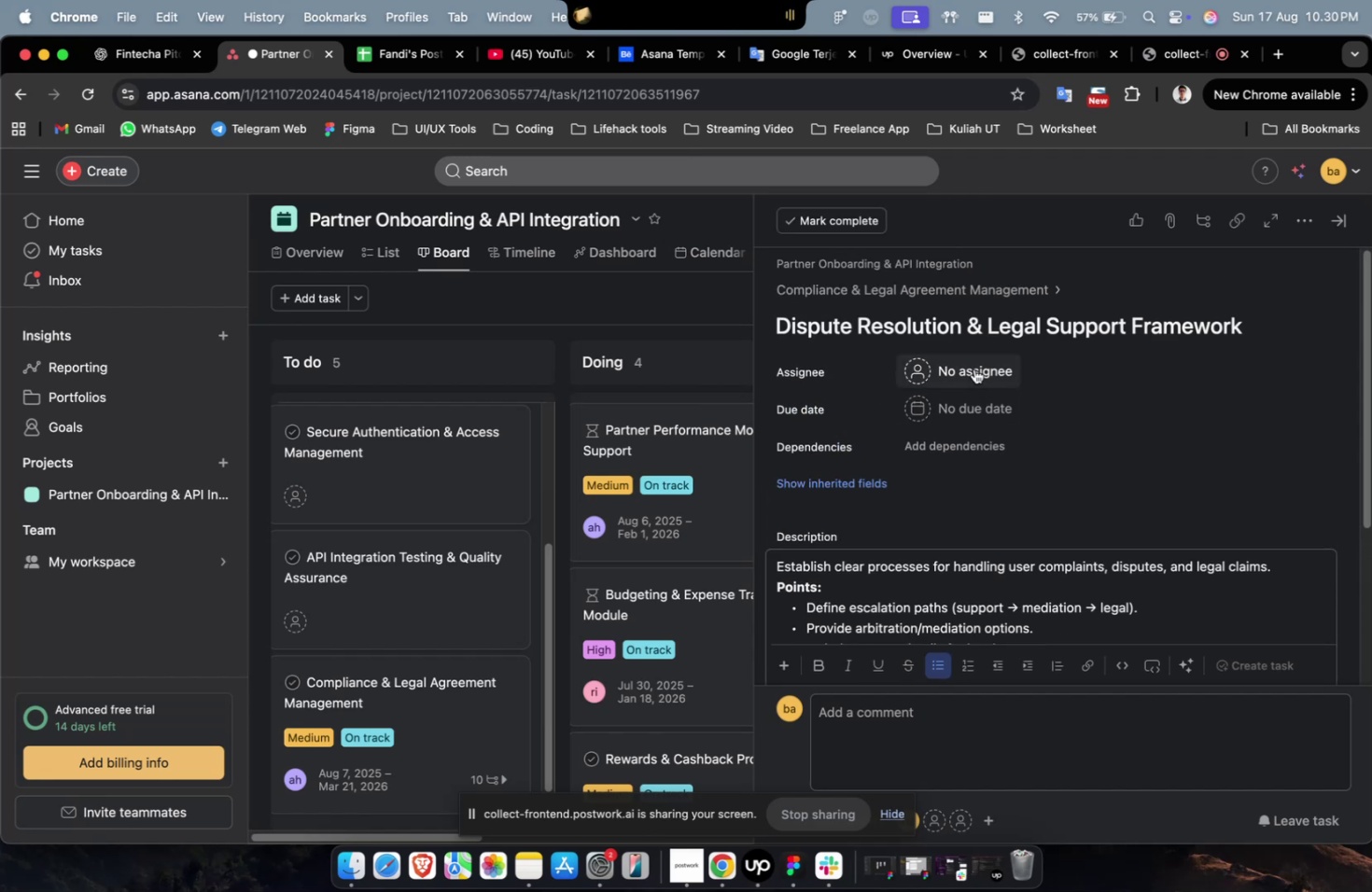 
left_click([973, 369])
 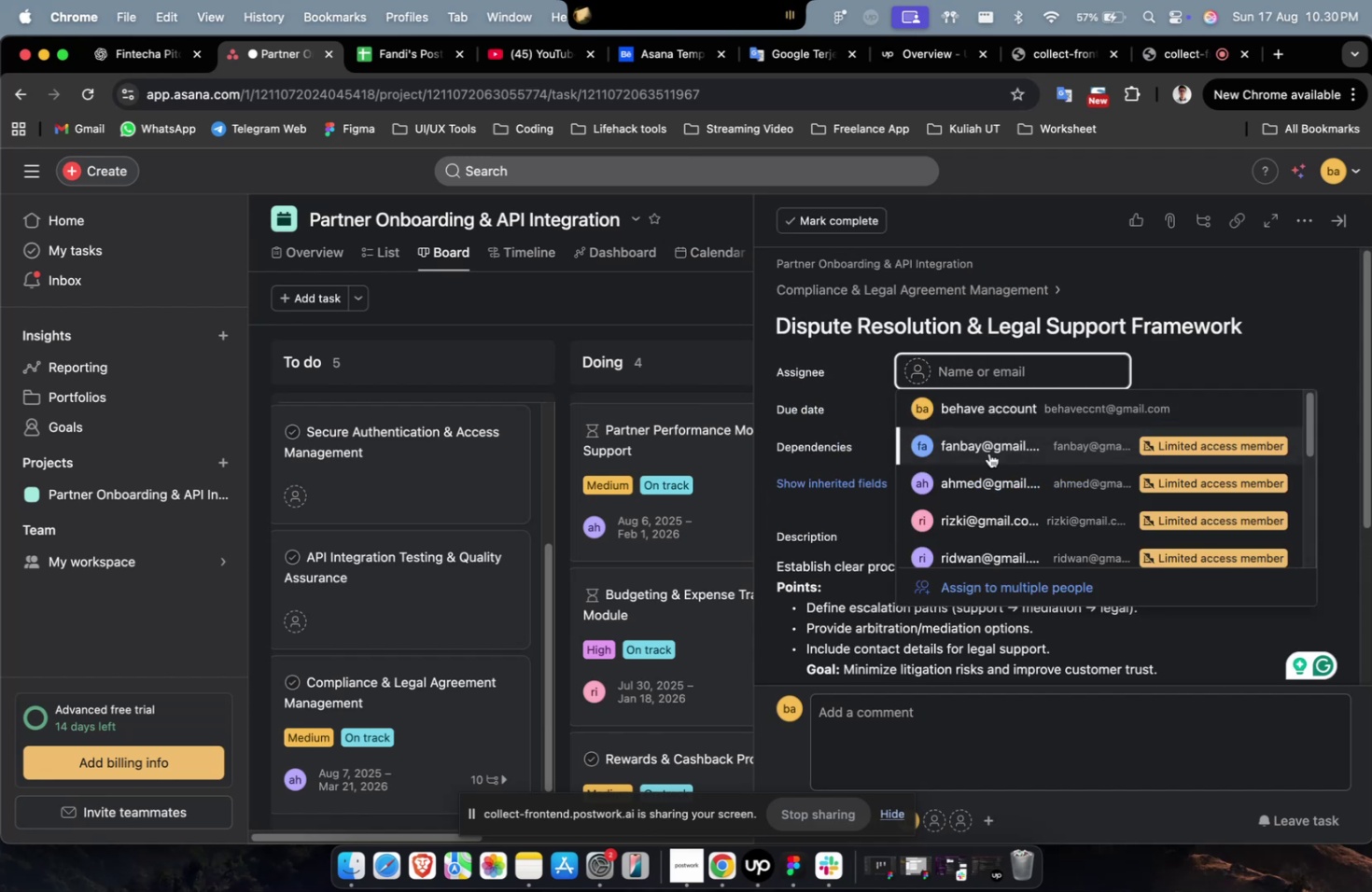 
double_click([988, 452])
 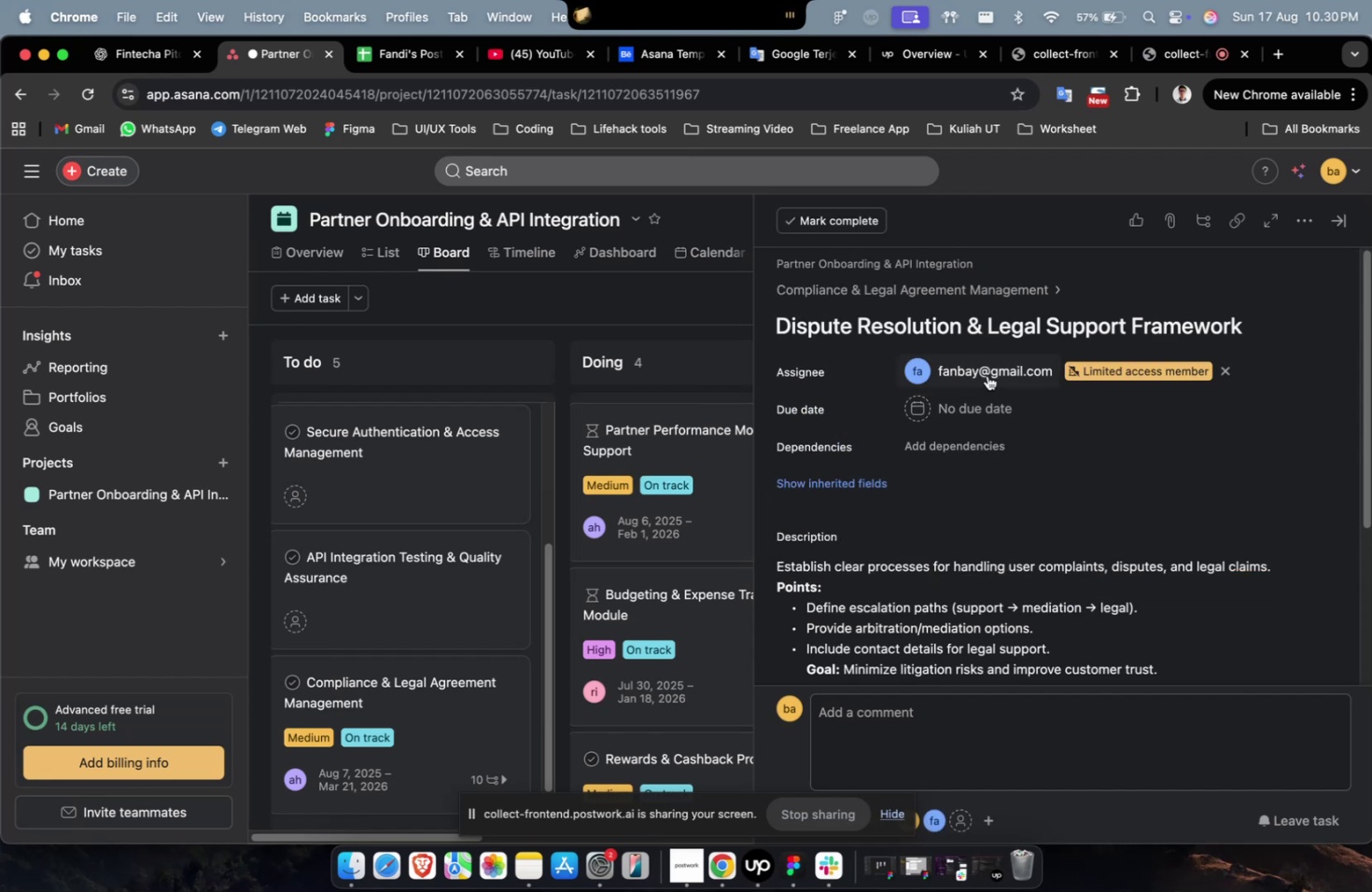 
triple_click([987, 375])
 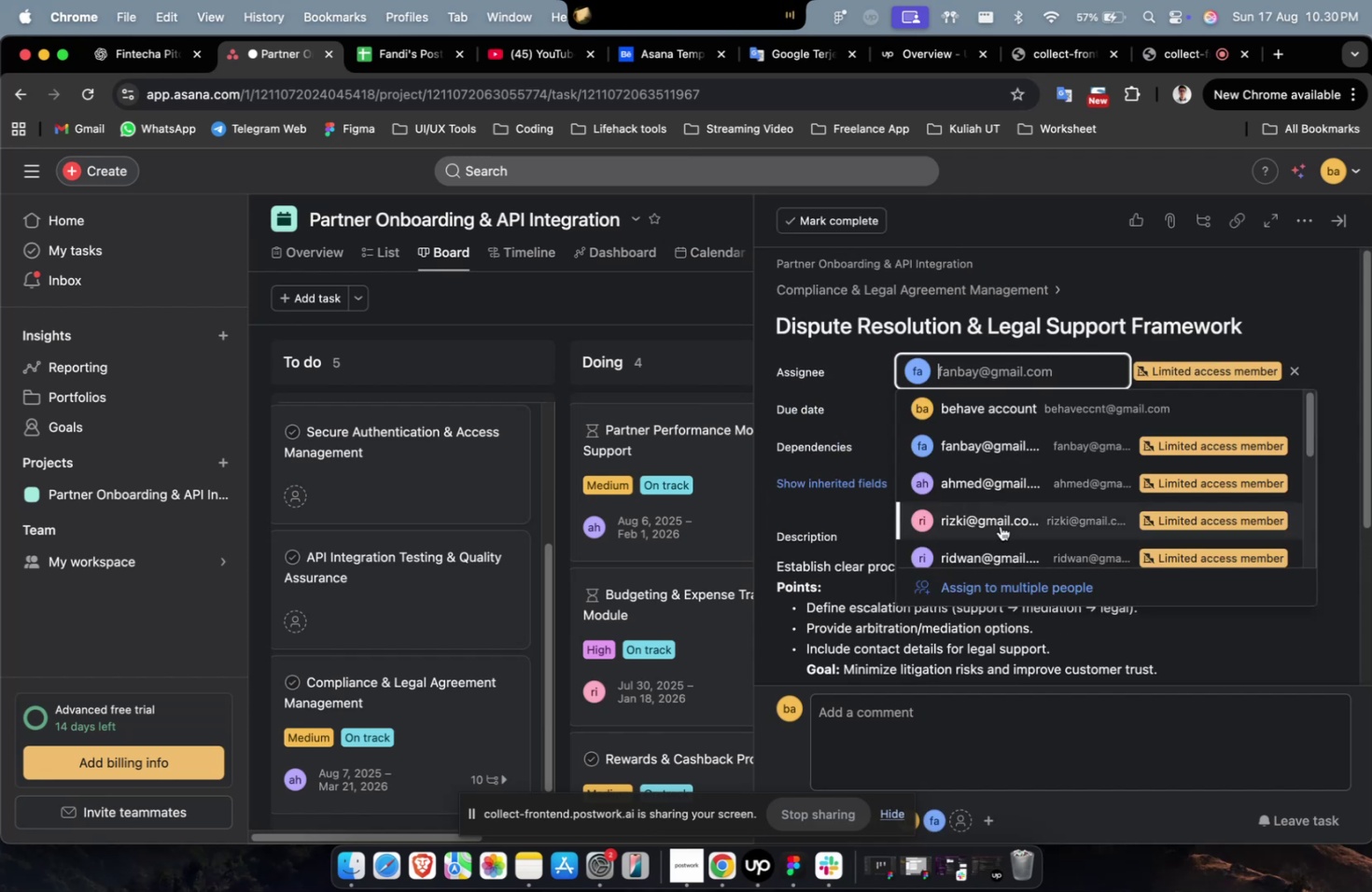 
triple_click([999, 523])
 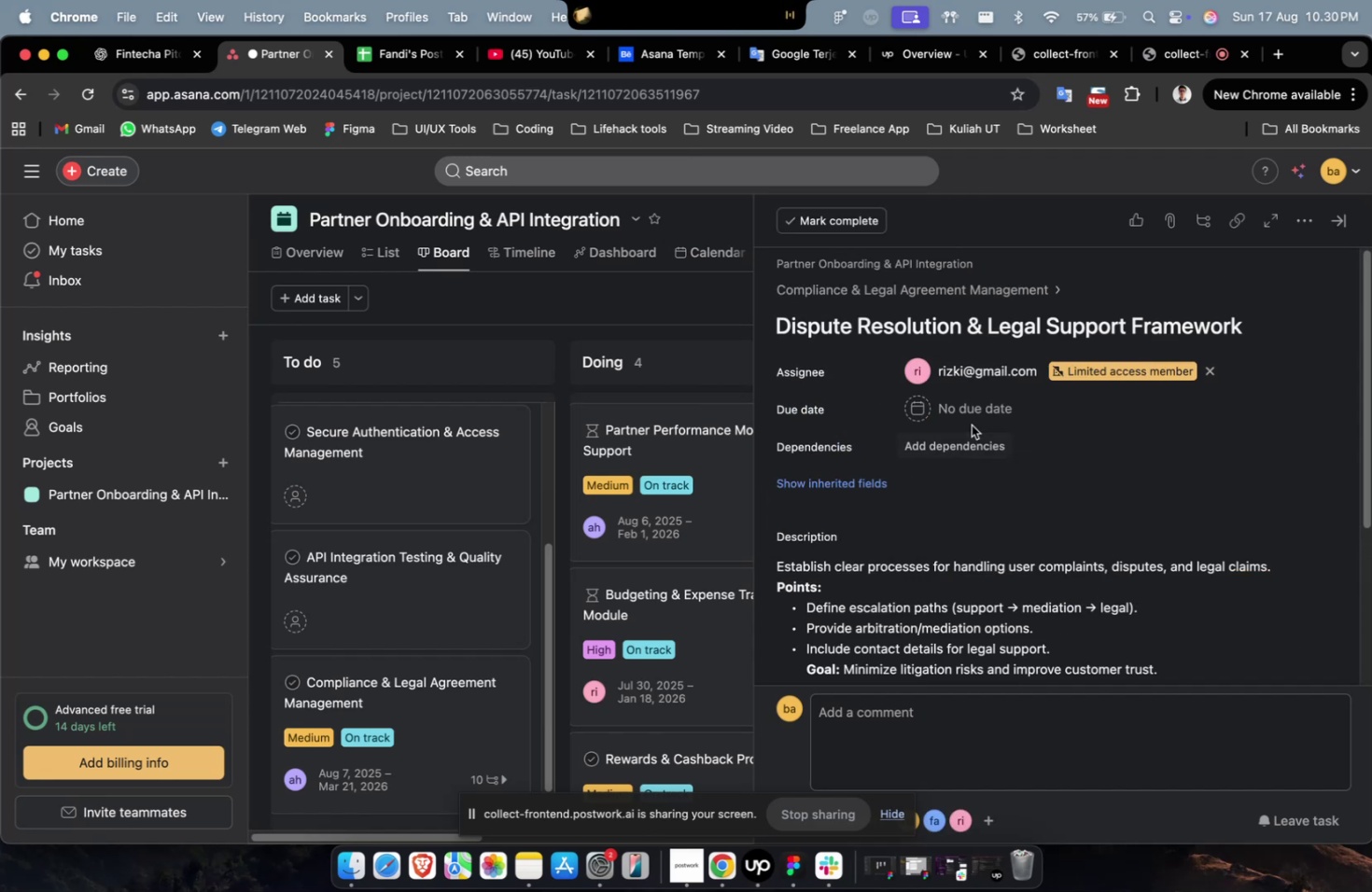 
triple_click([971, 425])
 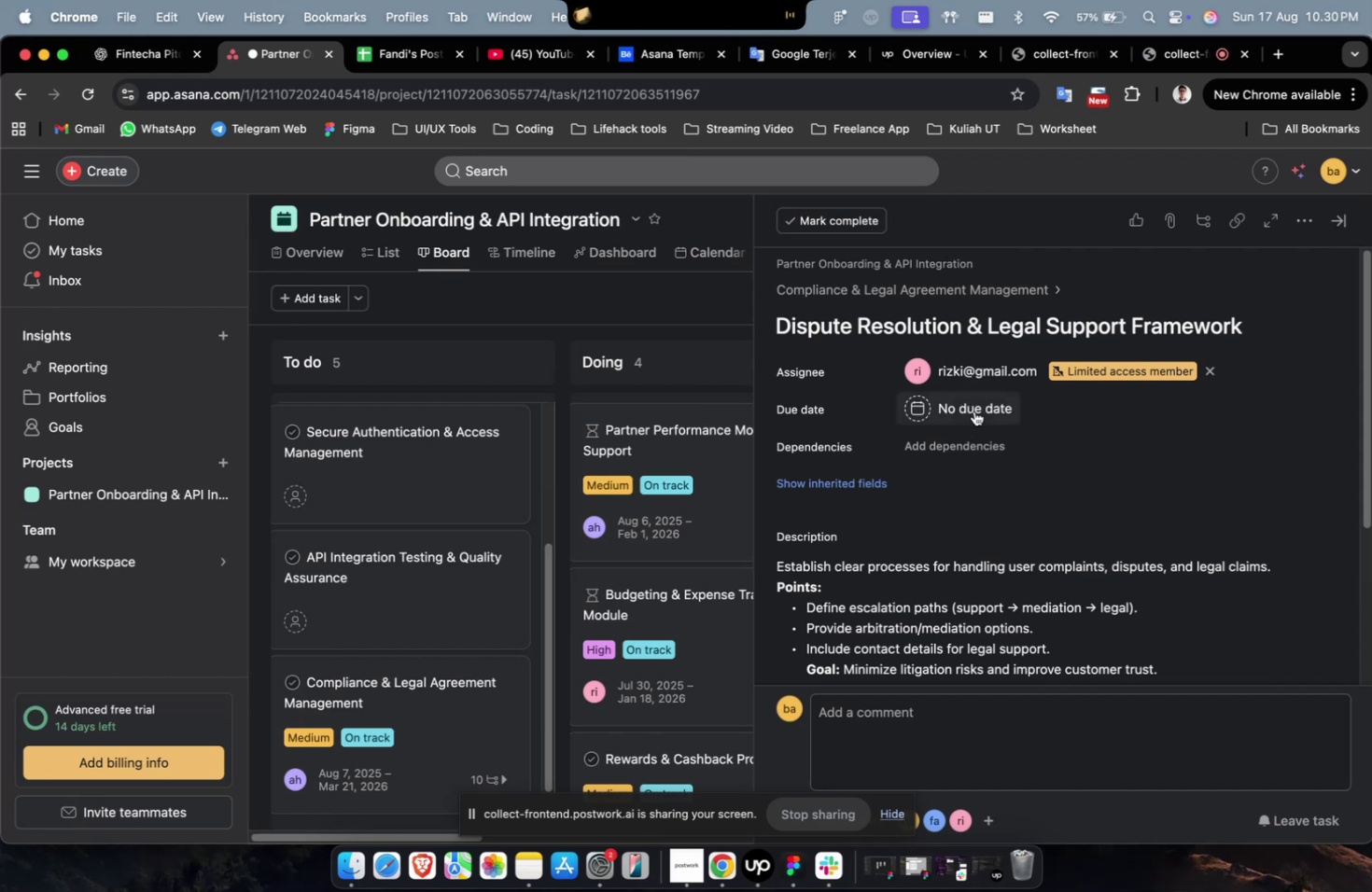 
triple_click([973, 411])
 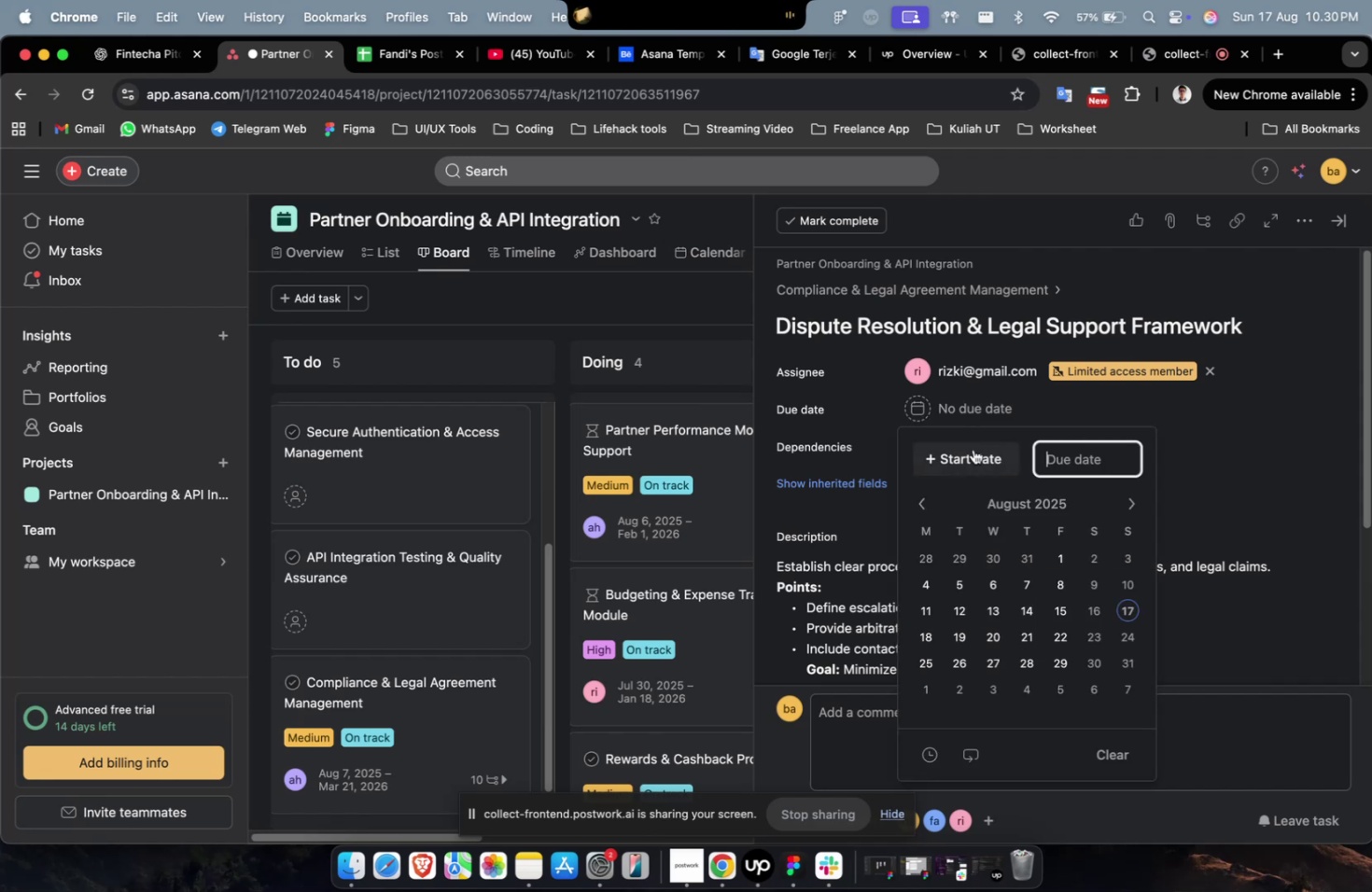 
triple_click([973, 449])
 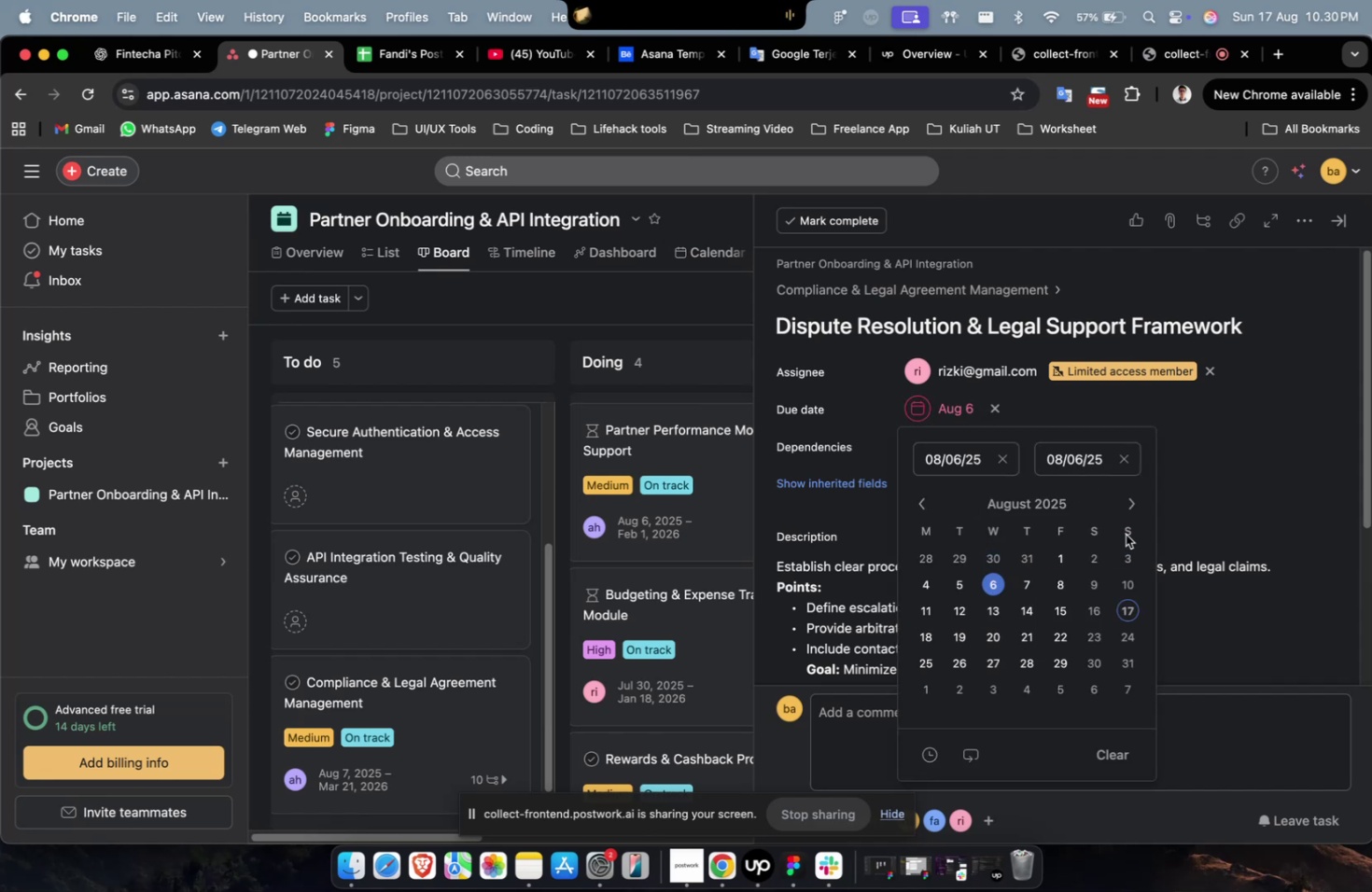 
triple_click([1128, 514])
 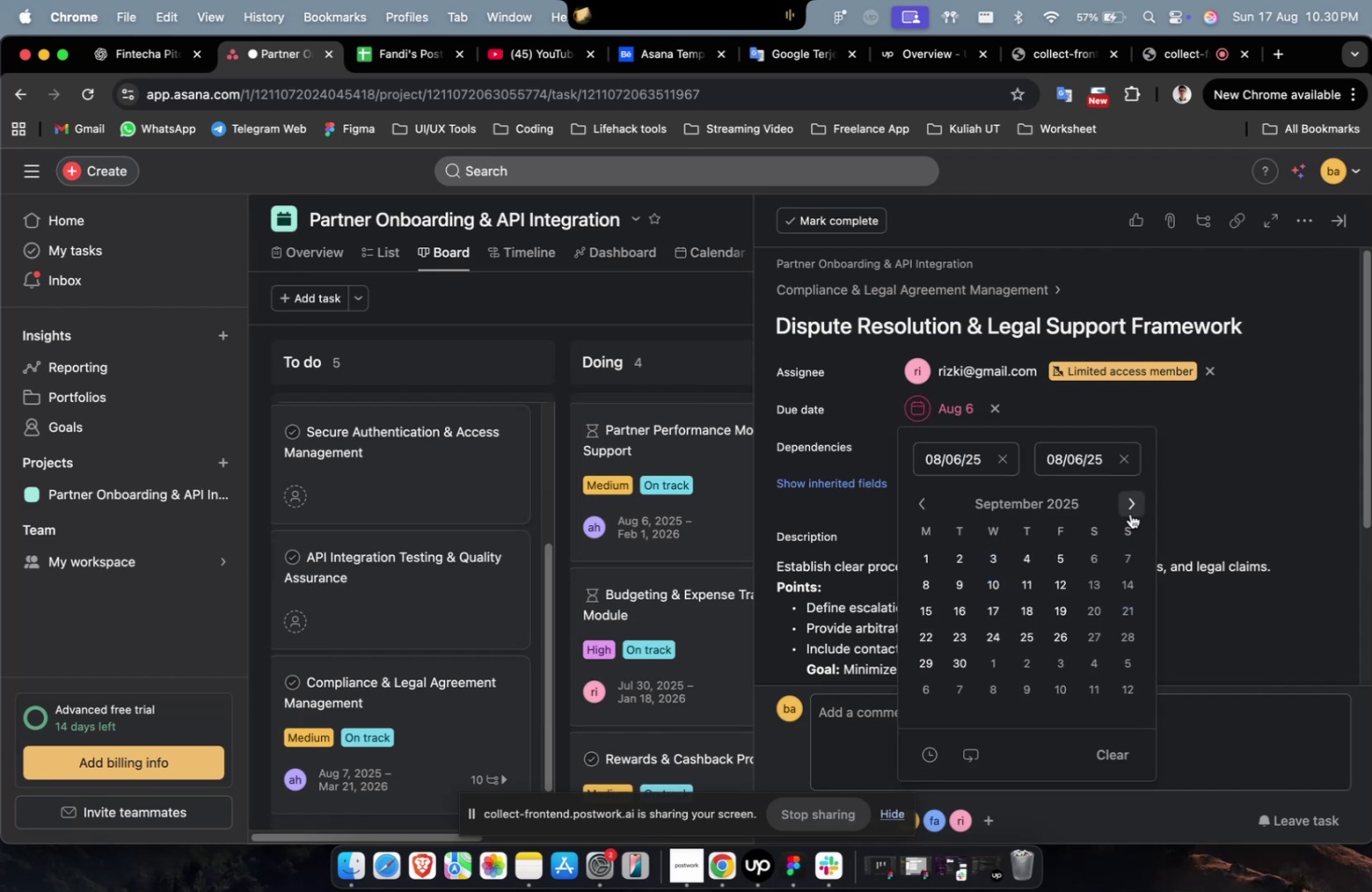 
triple_click([1129, 513])
 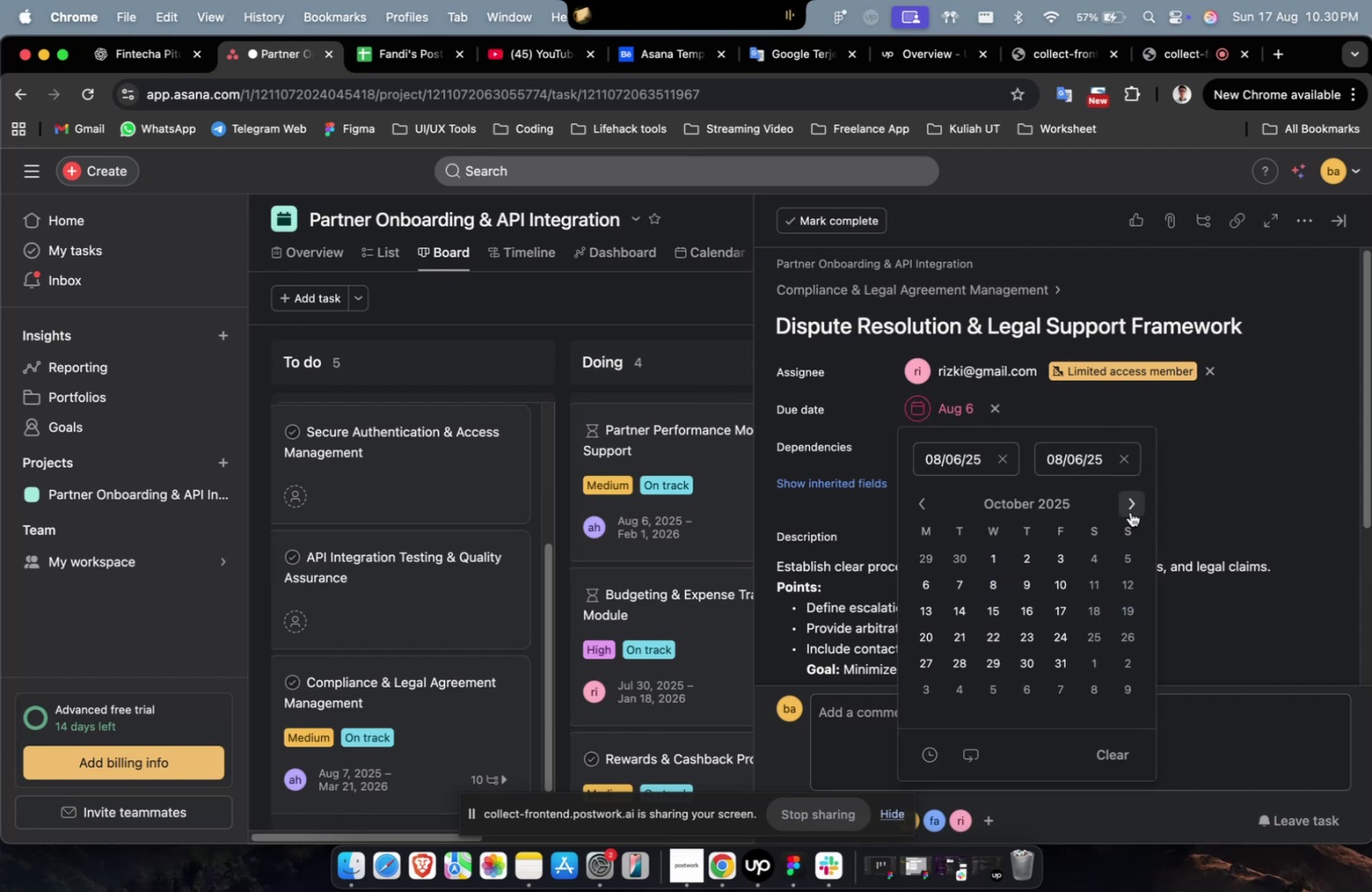 
triple_click([1129, 511])
 